 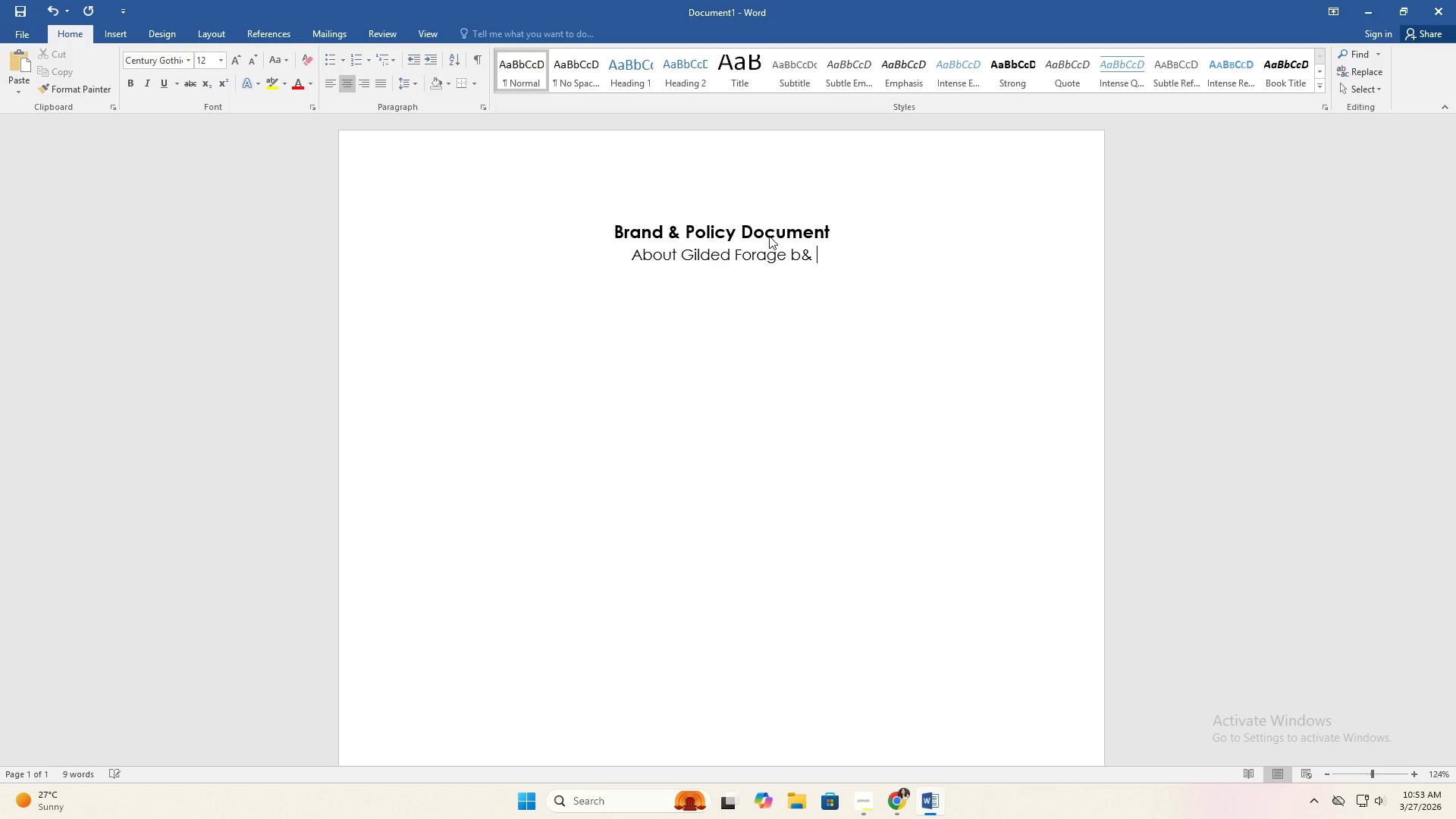 
key(Backspace)
 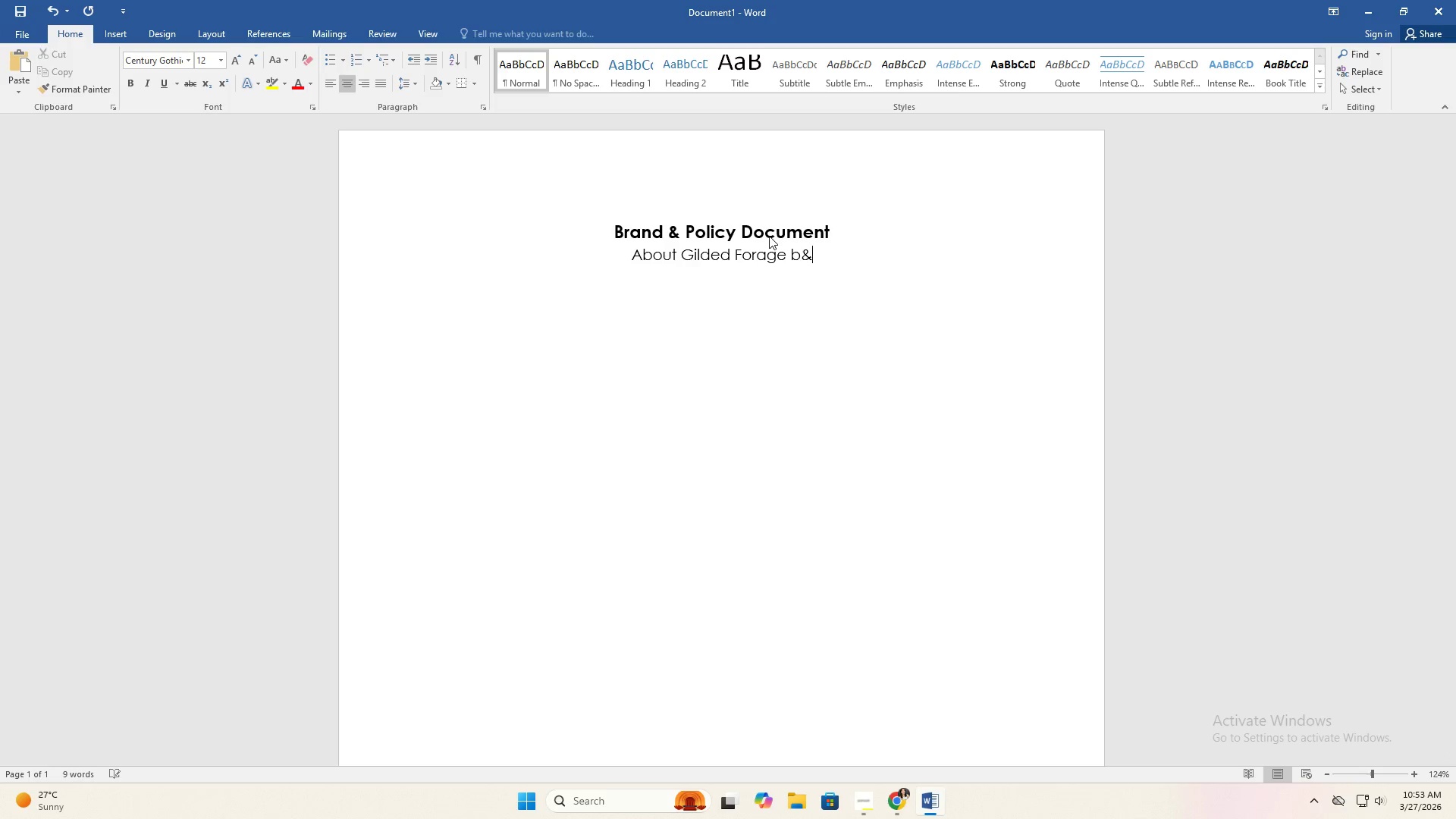 
key(Backspace)
 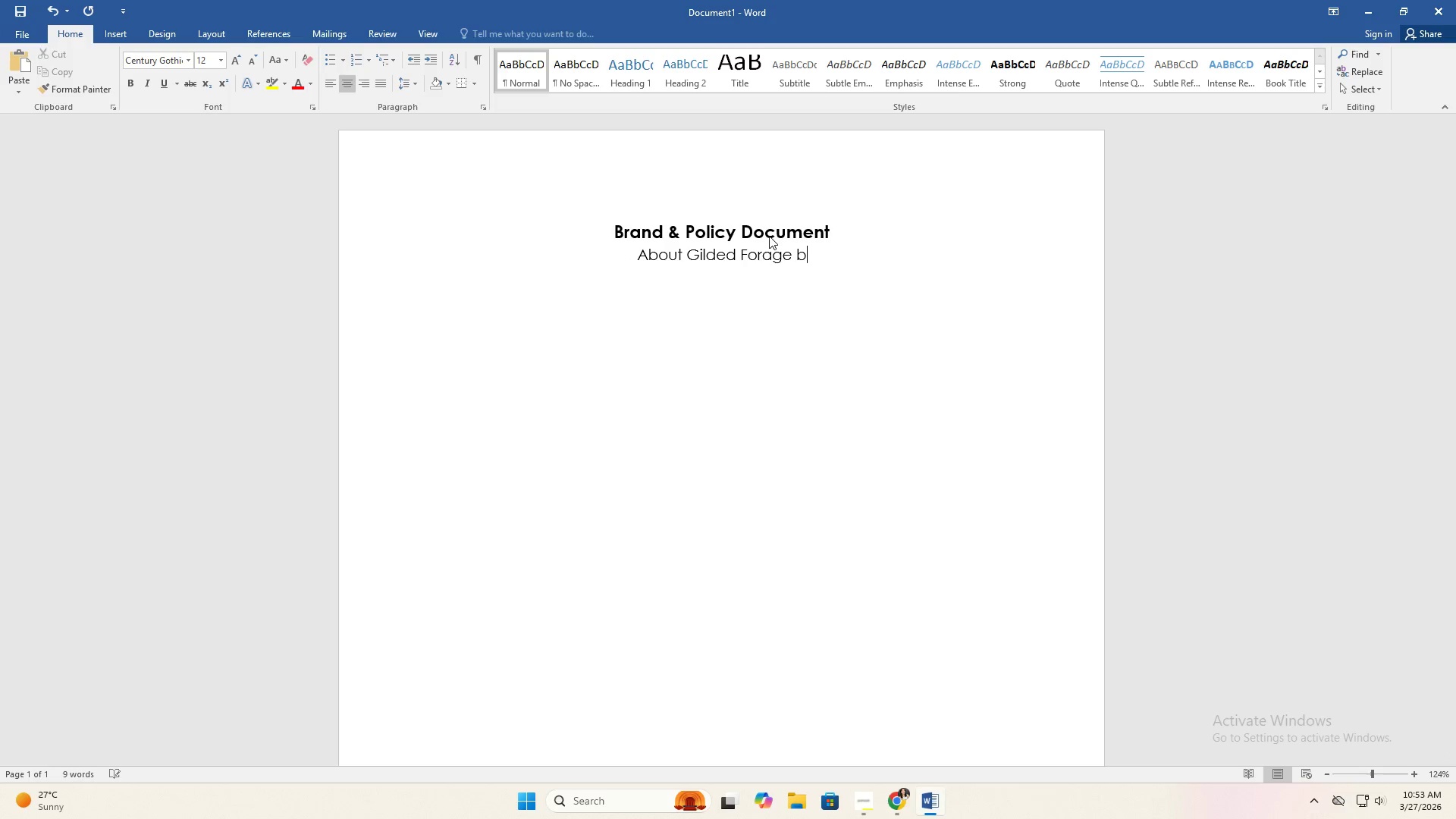 
key(Backspace)
 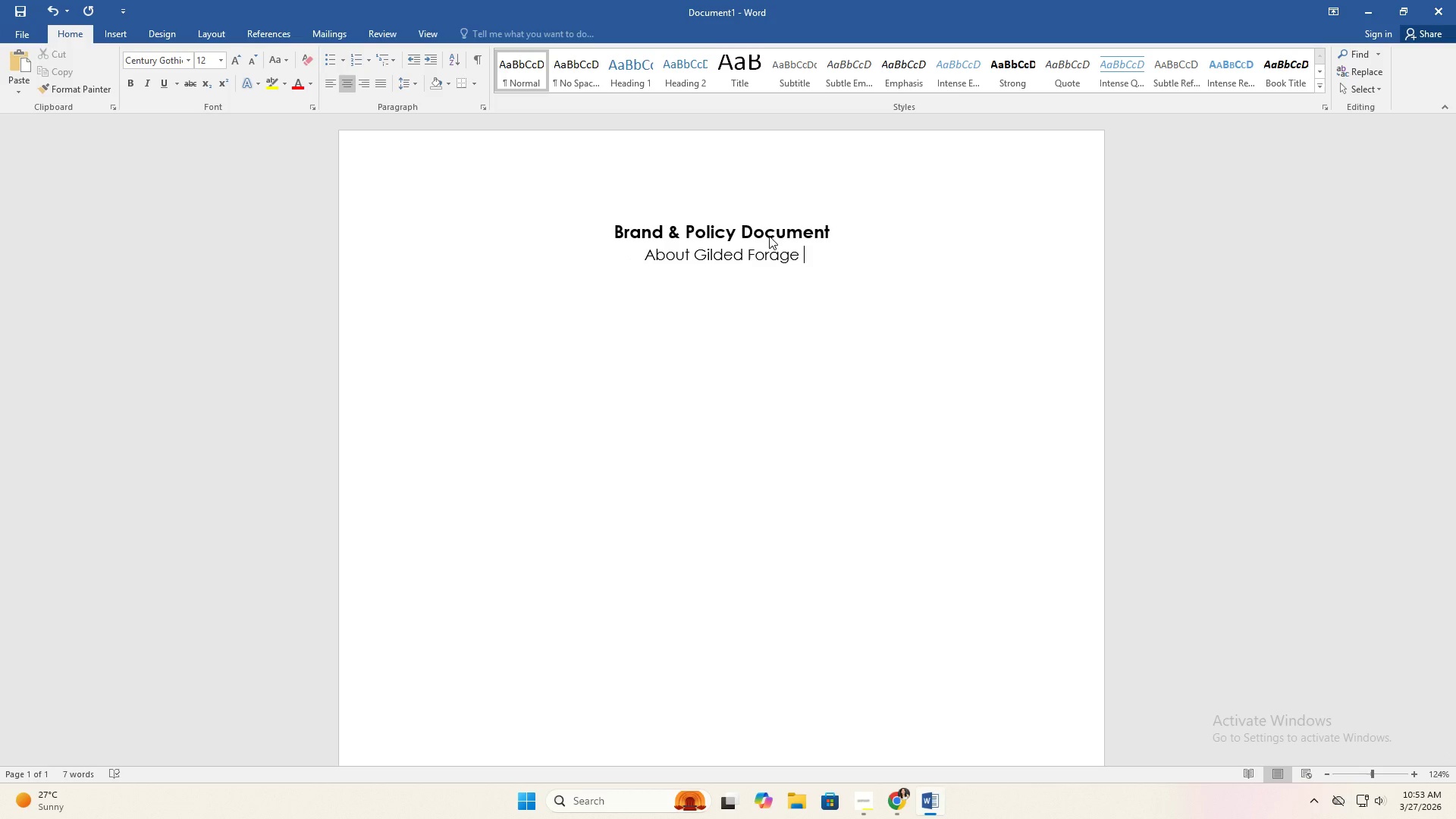 
type(& D)
key(Backspace)
type(f)
key(Backspace)
type(Flora)
 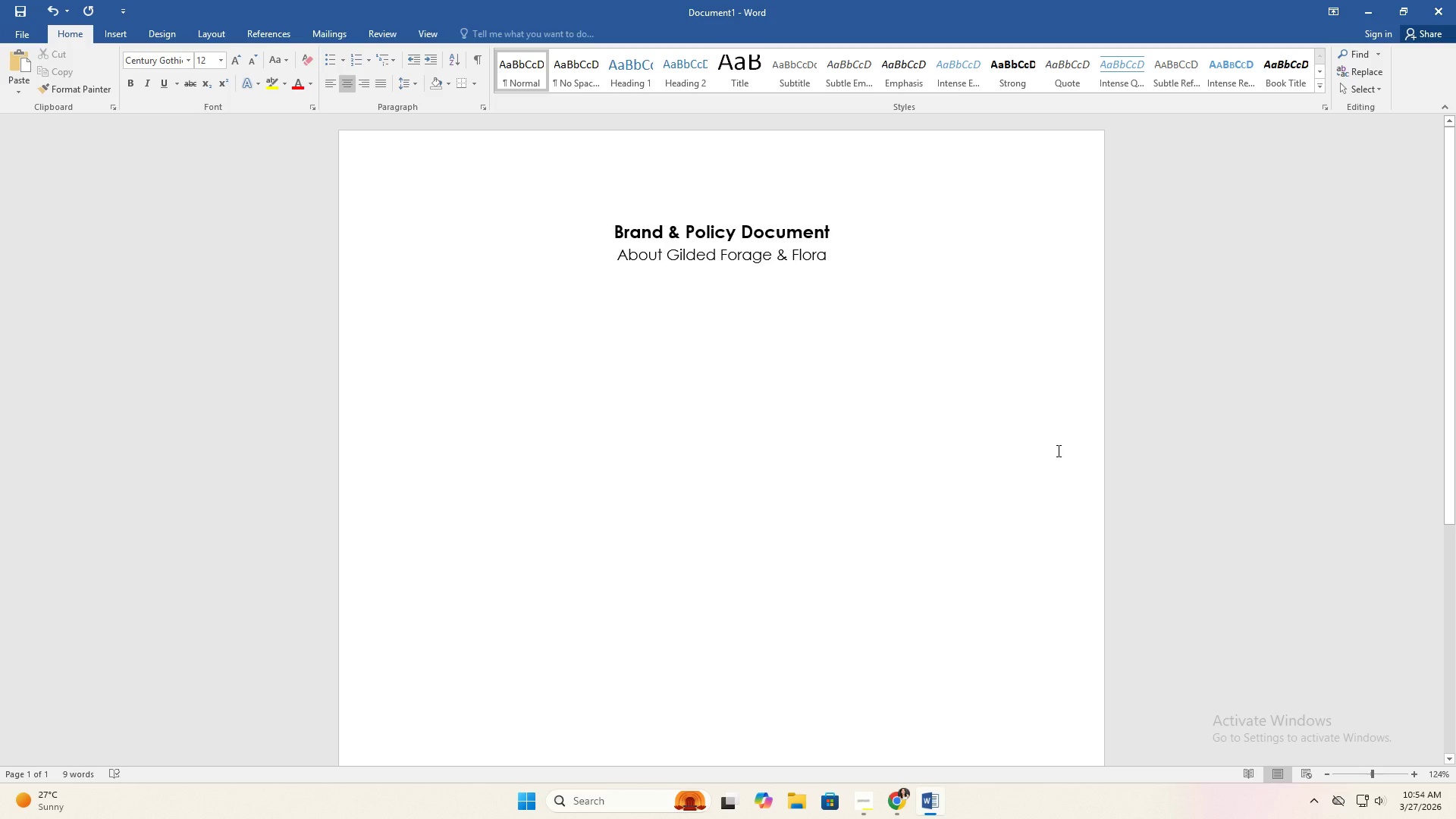 
wait(26.17)
 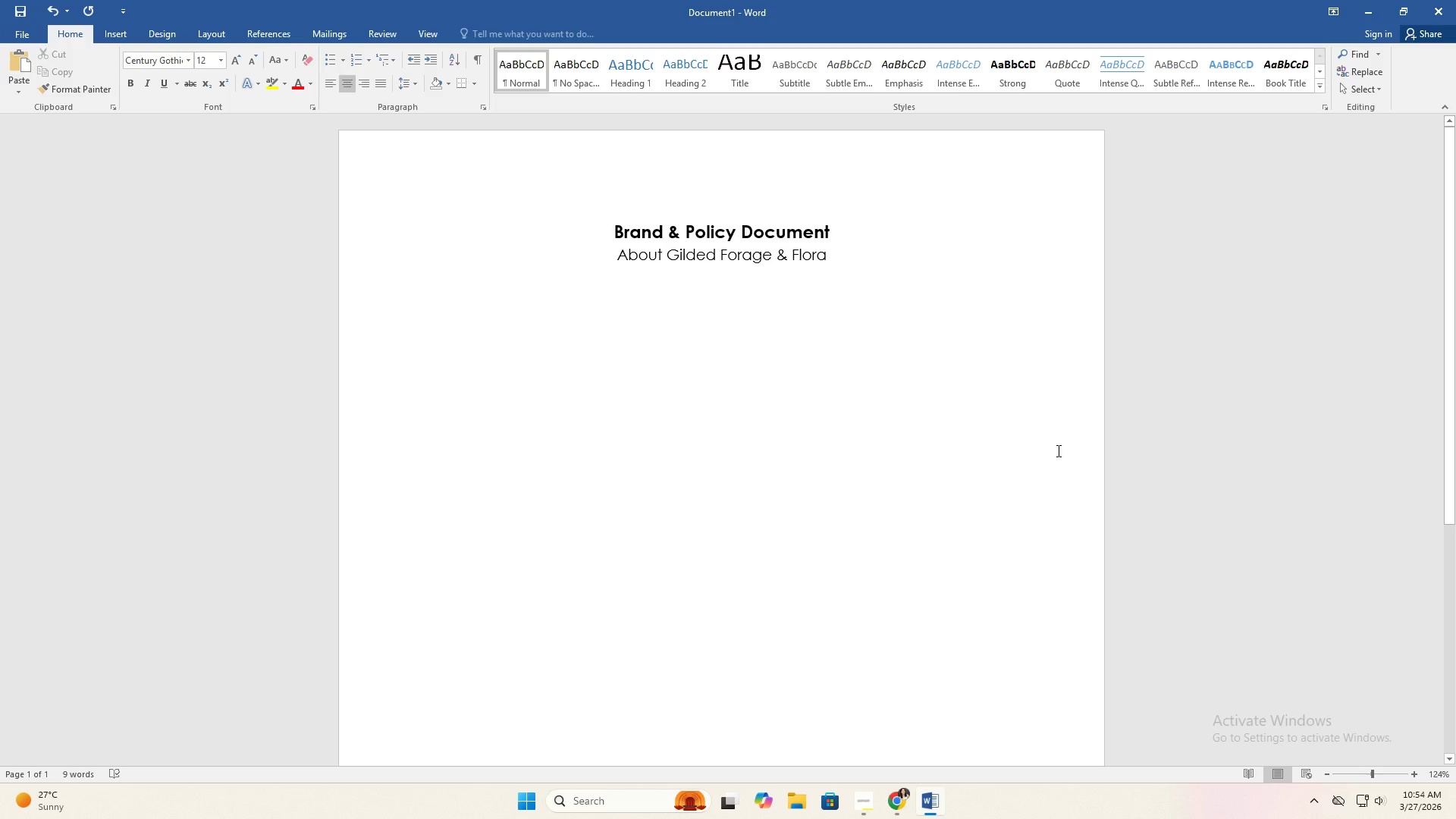 
key(Enter)
 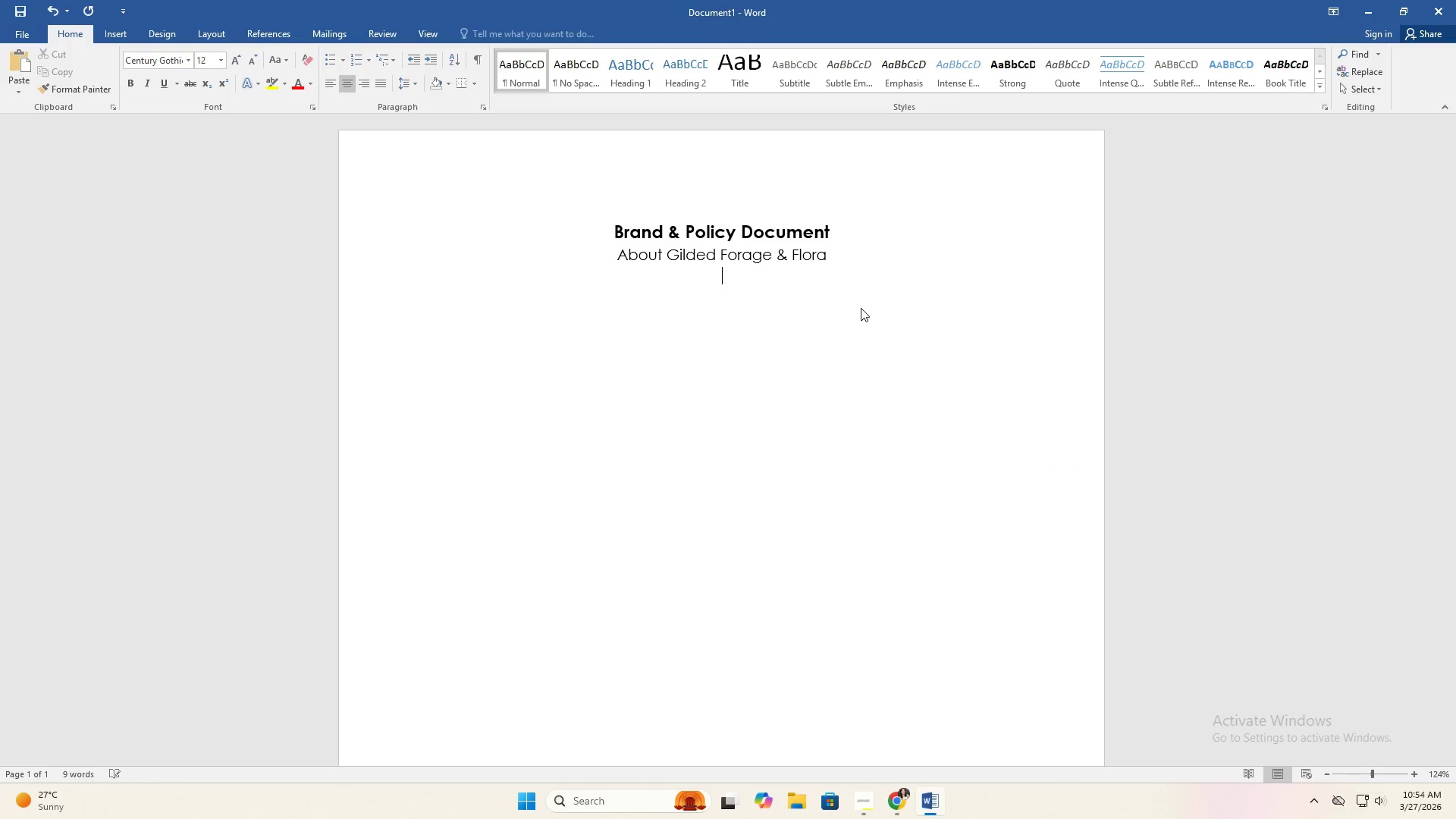 
key(Enter)
 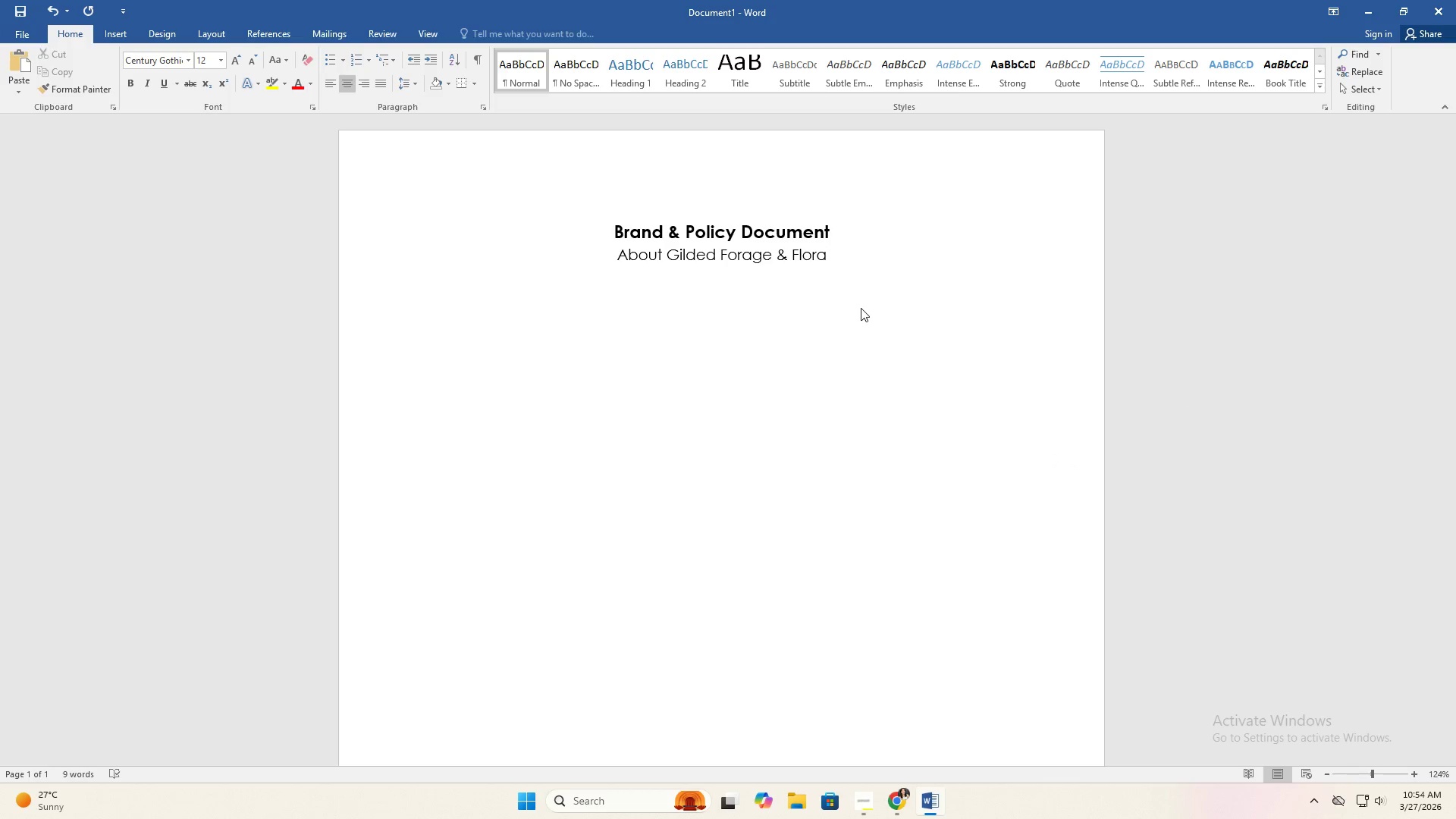 
key(Backspace)
 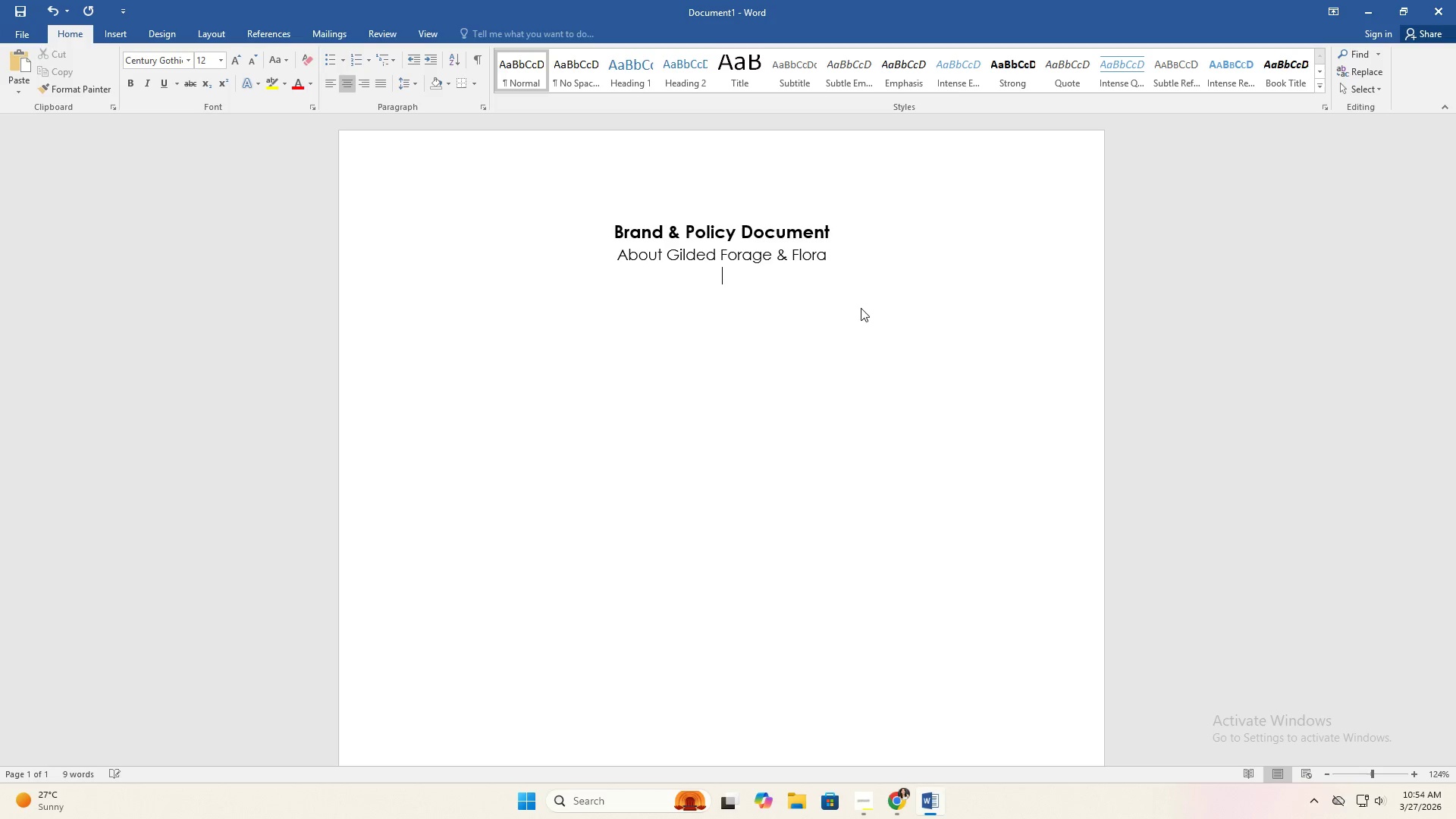 
key(Backspace)
 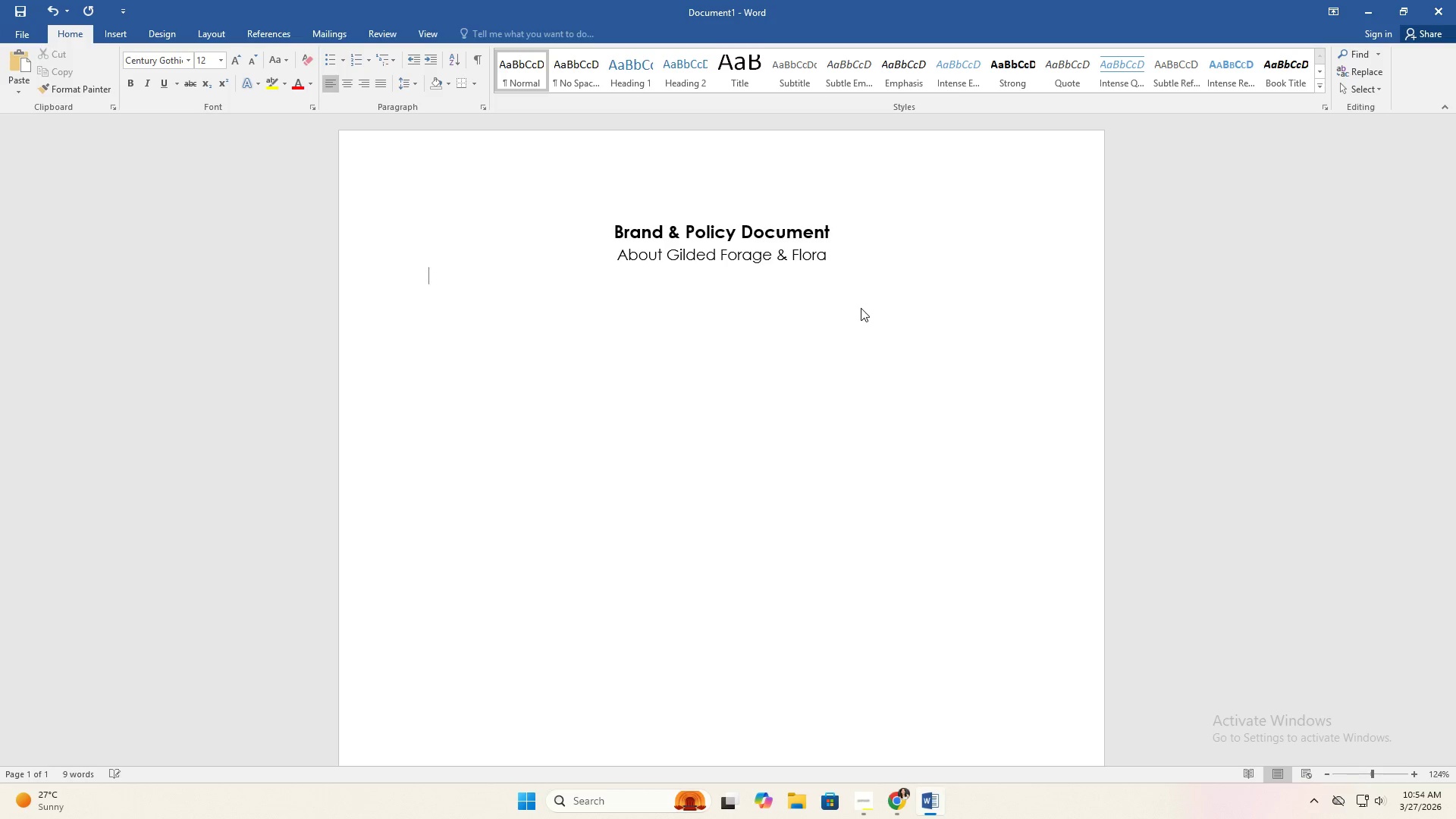 
key(Enter)
 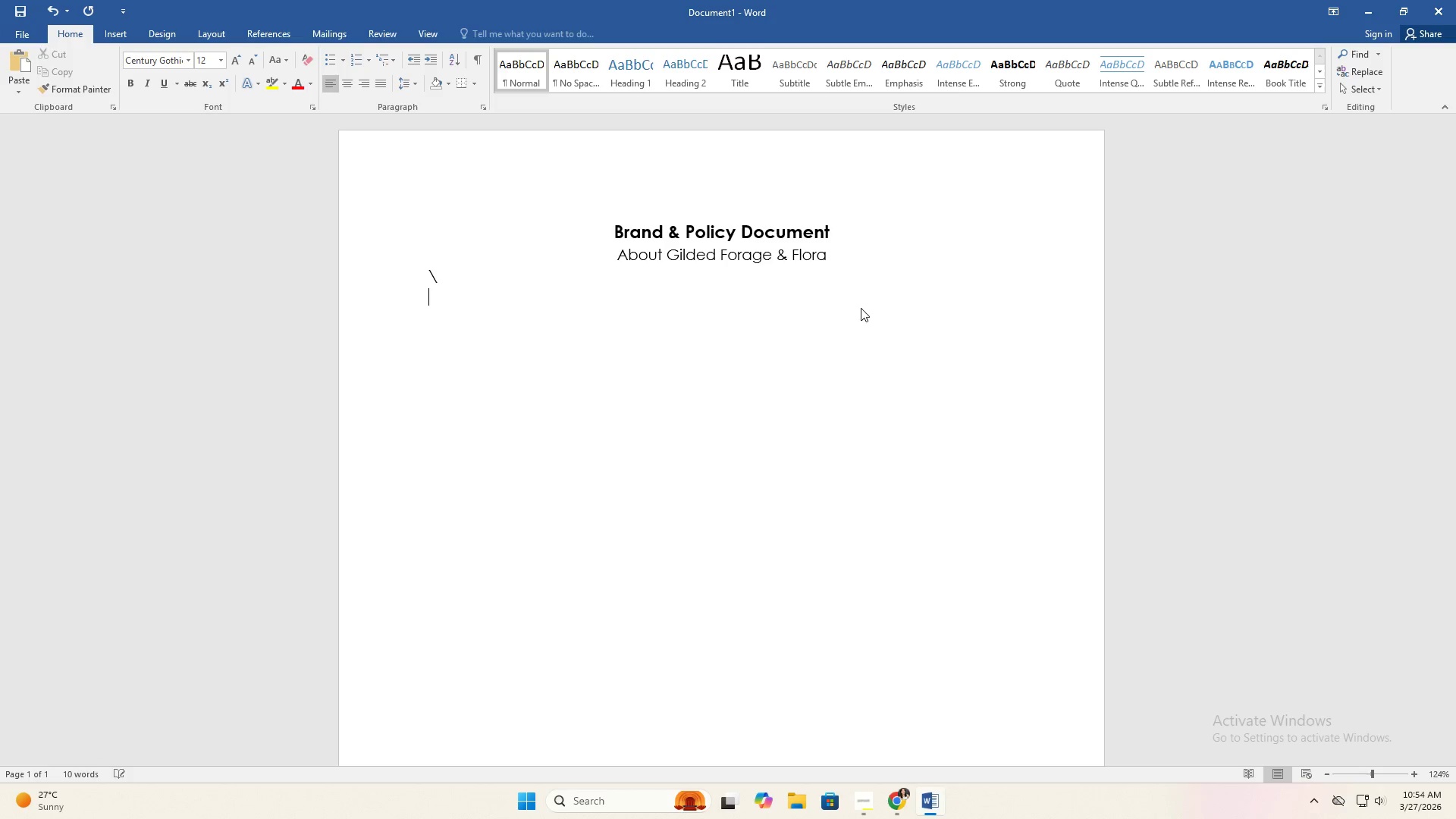 
key(Backslash)
 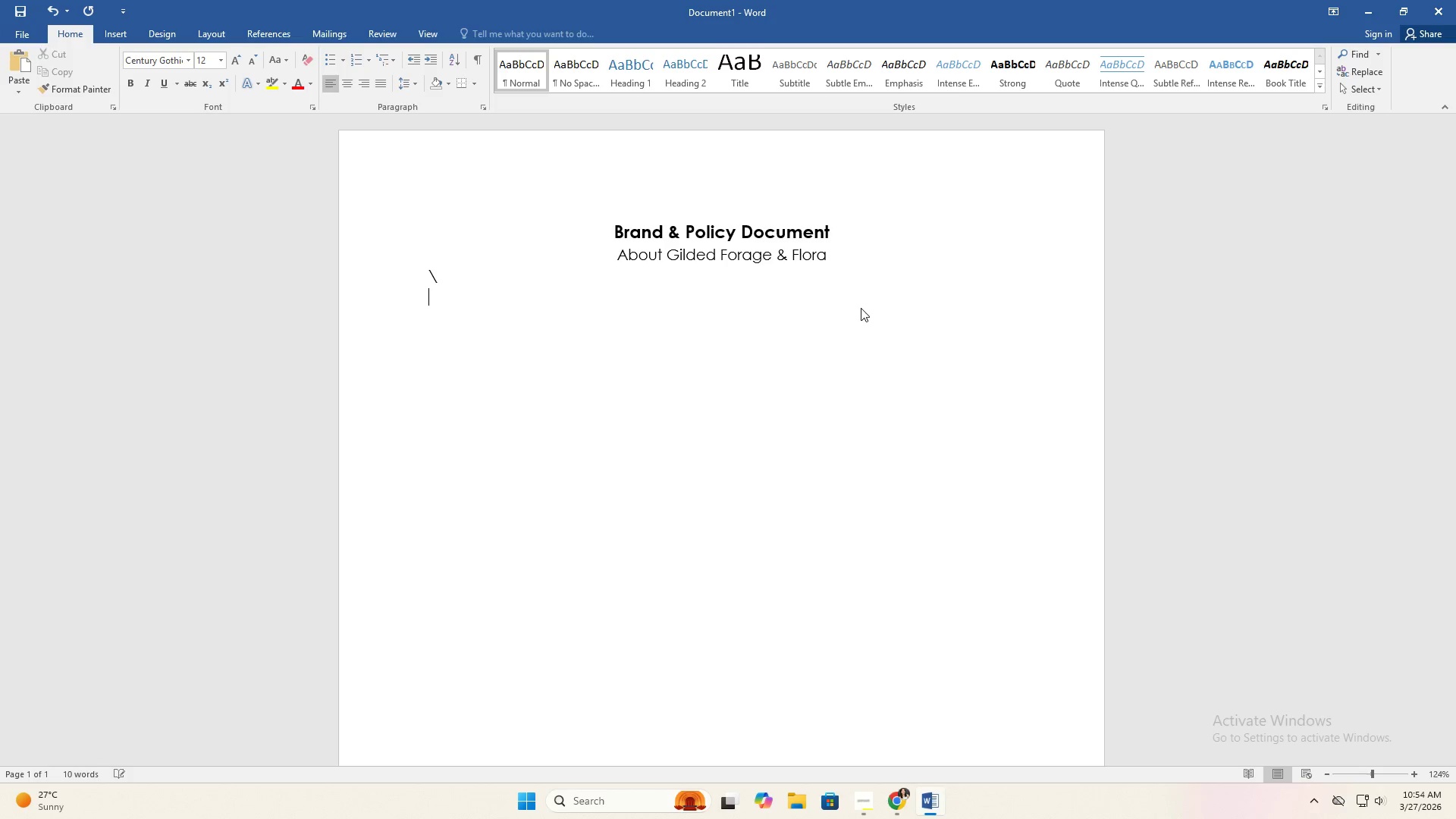 
key(Backspace)
 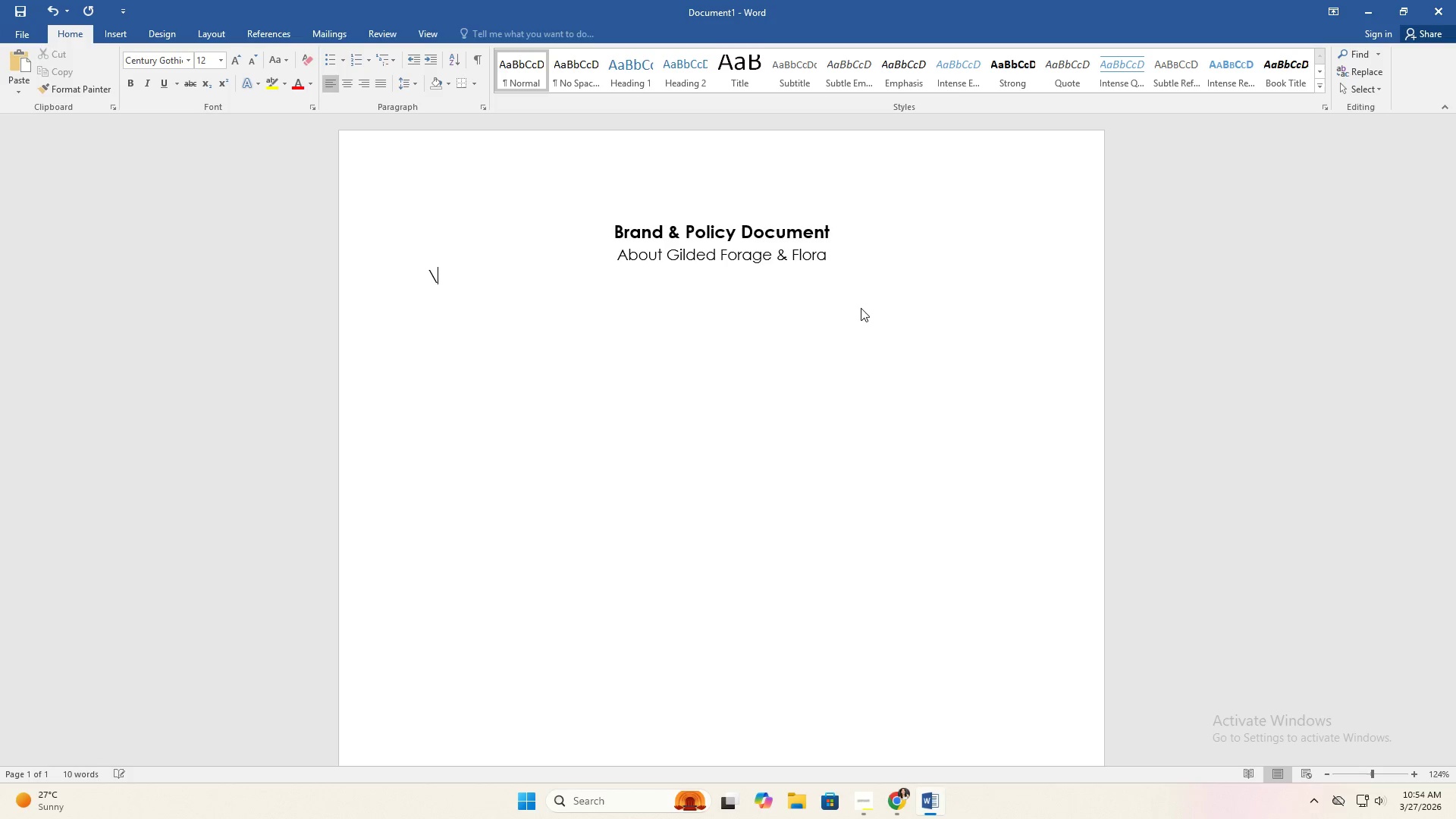 
key(Backspace)
 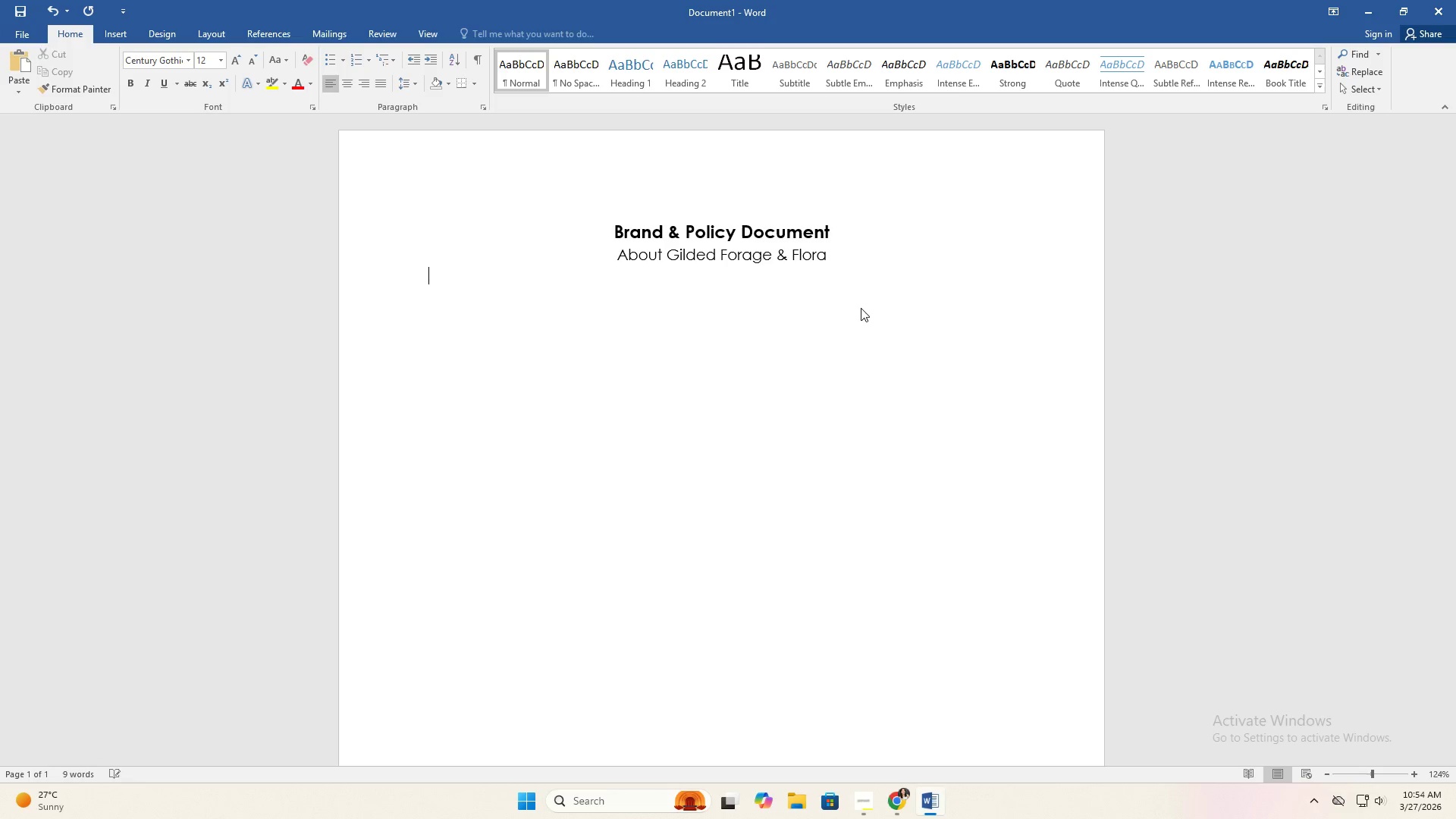 
key(Enter)
 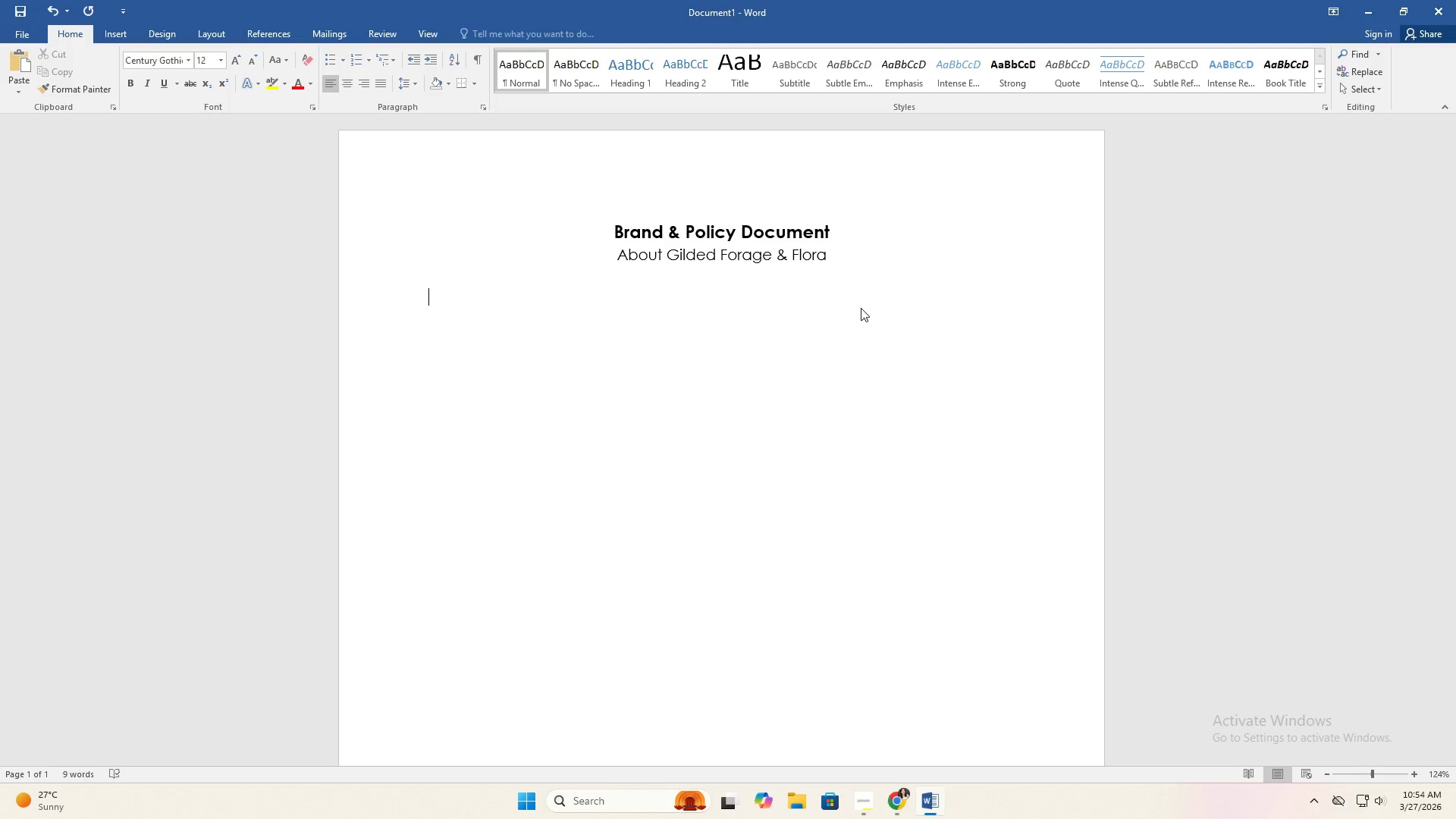 
type(At Gilded Forage)
 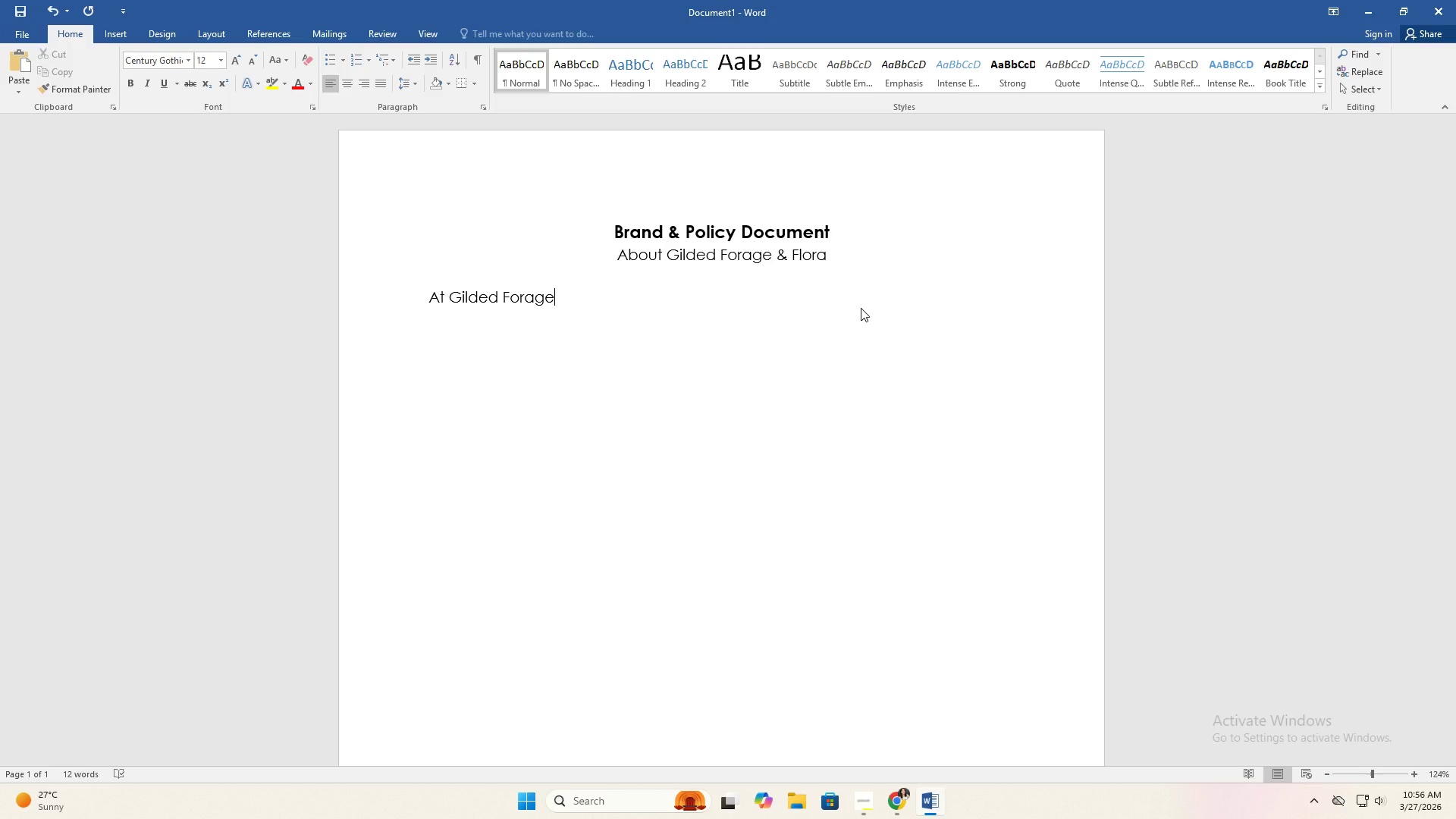 
wait(105.56)
 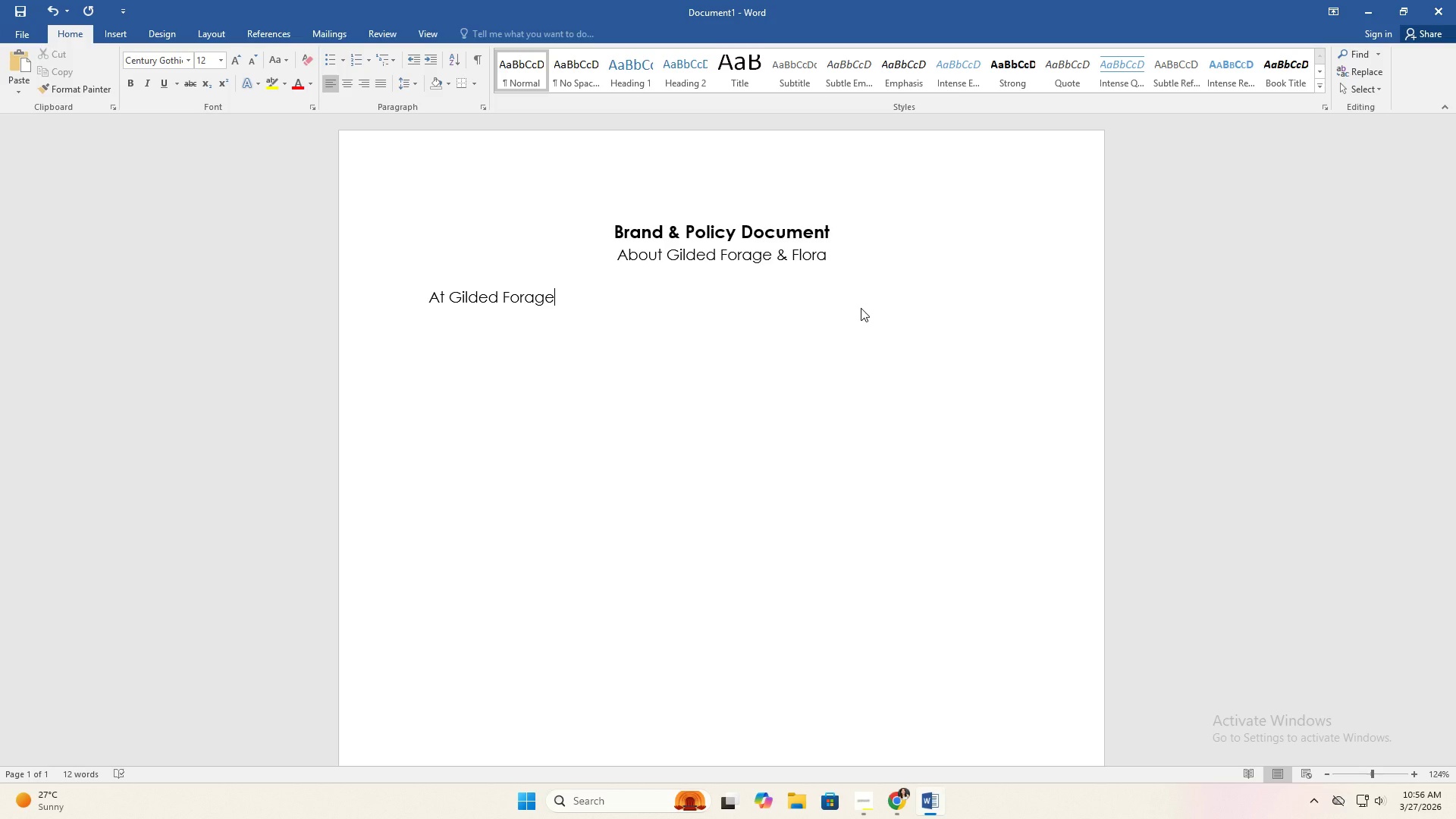 
type( & Flora )
key(Backspace)
type(, we transform the fleeting beauty of nature inot)
key(Backspace)
key(Backspace)
type(to y)
key(Backspace)
type(timeless wearavle art. Each piece of our resin-preserved)
 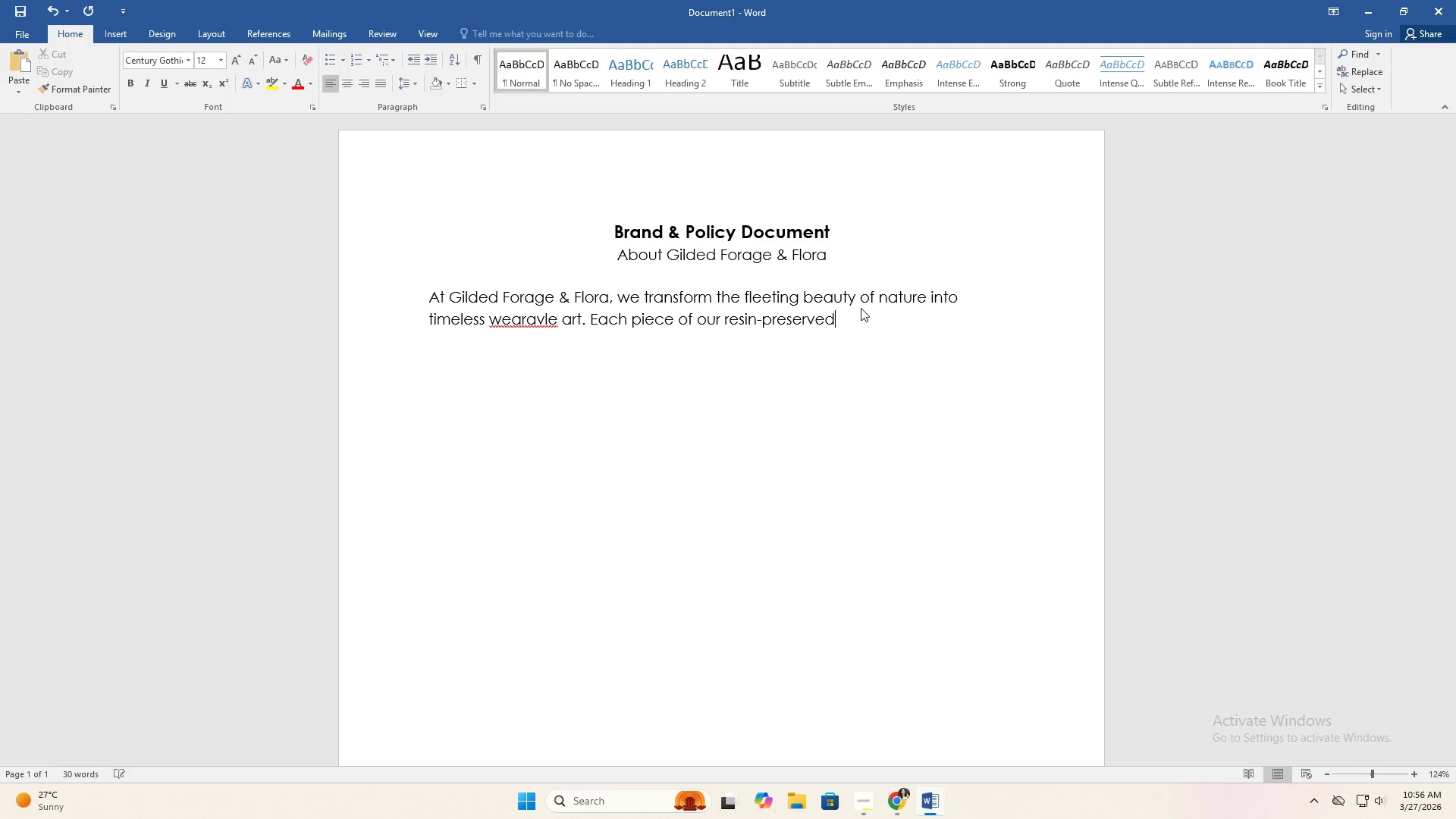 
left_click([512, 326])
 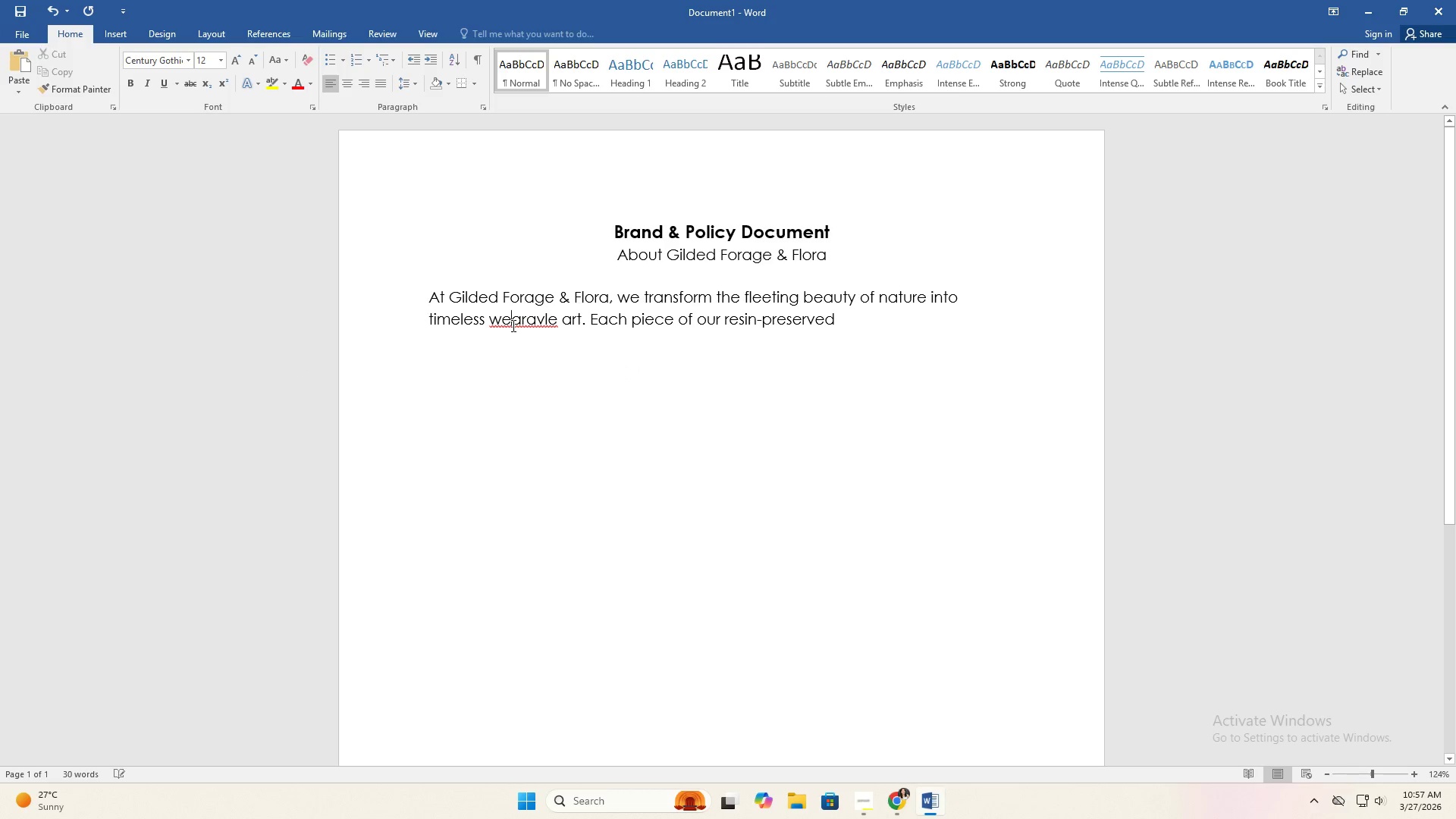 
right_click([512, 325])
 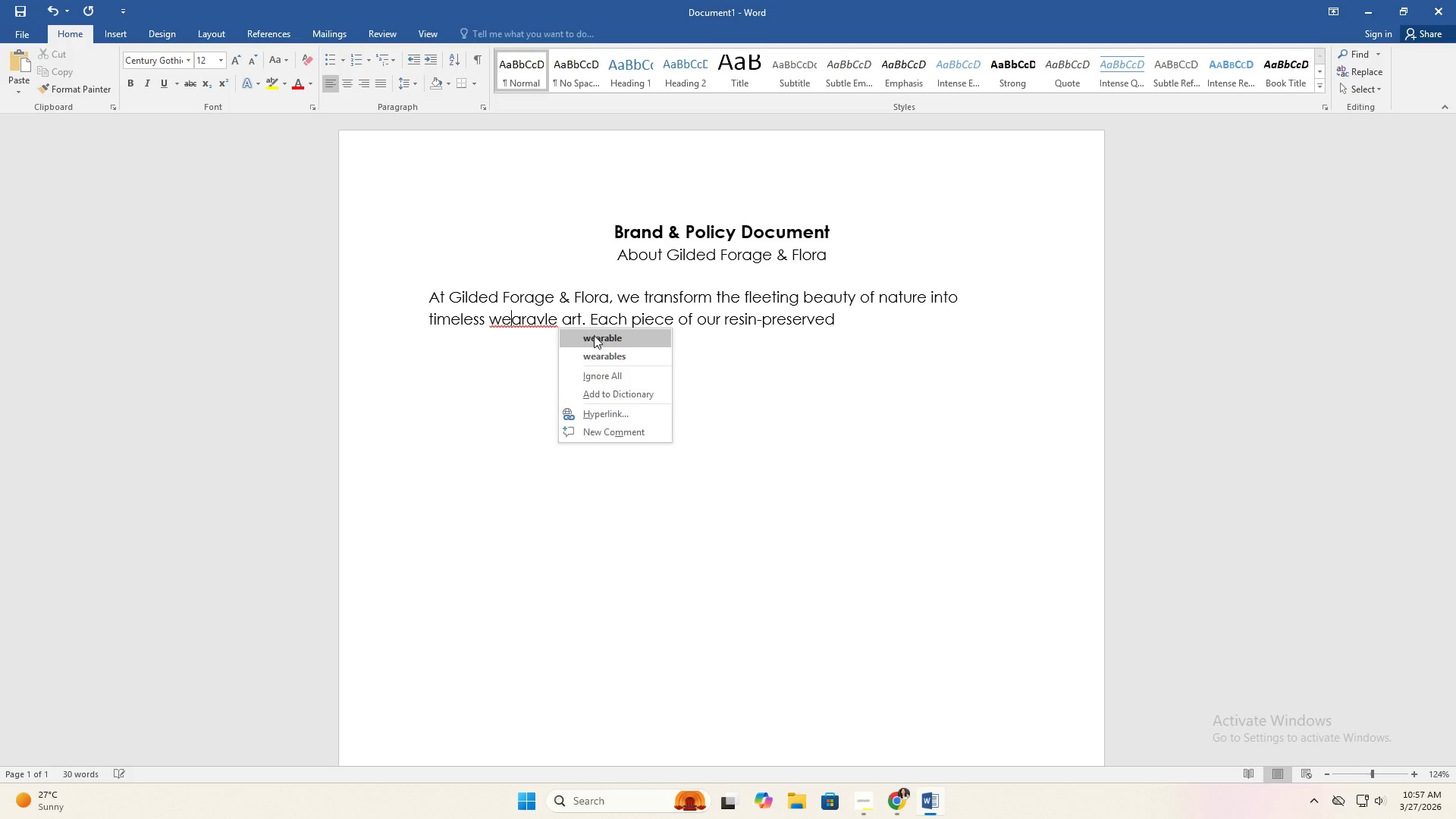 
left_click([601, 334])
 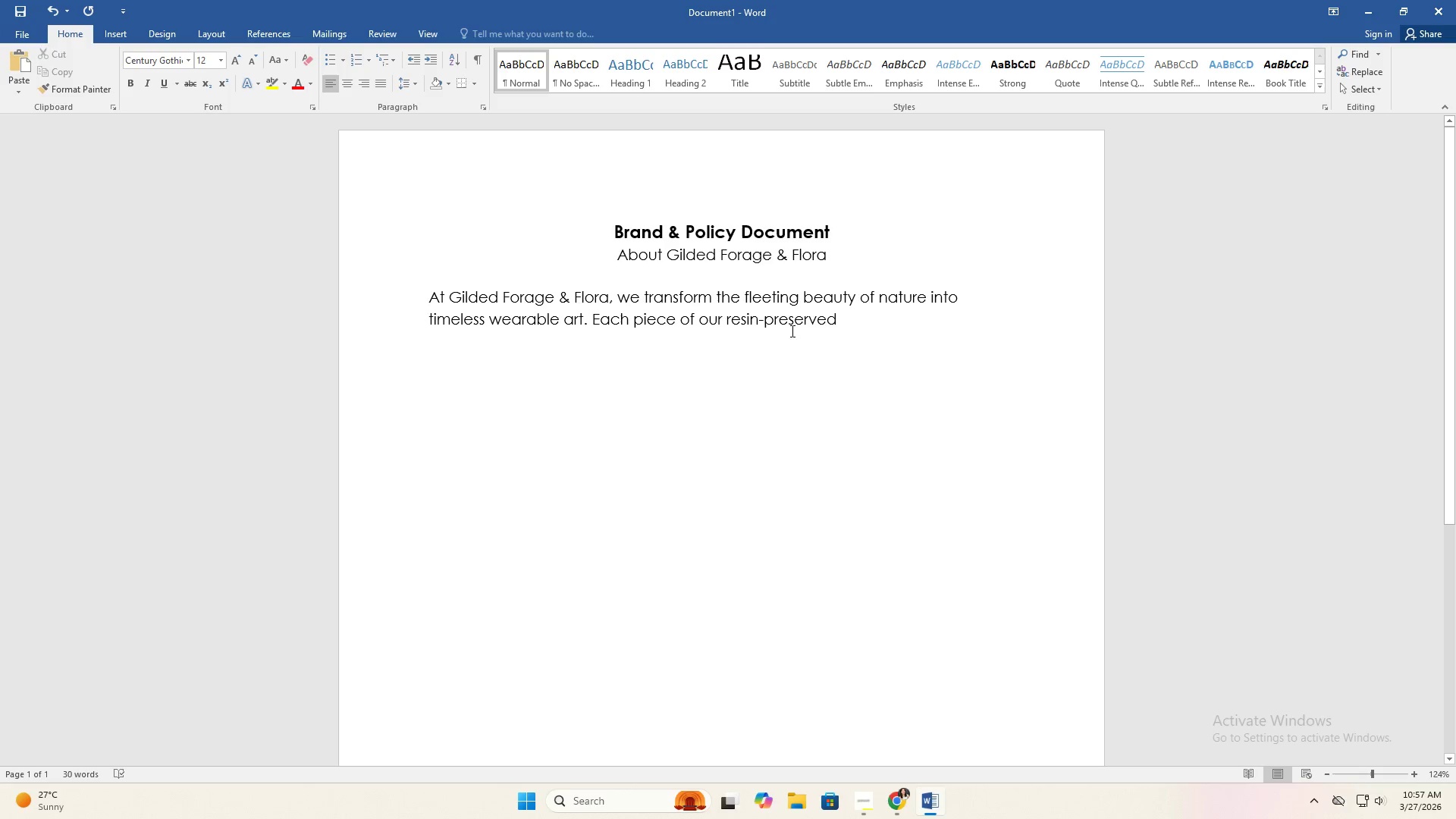 
left_click([896, 334])
 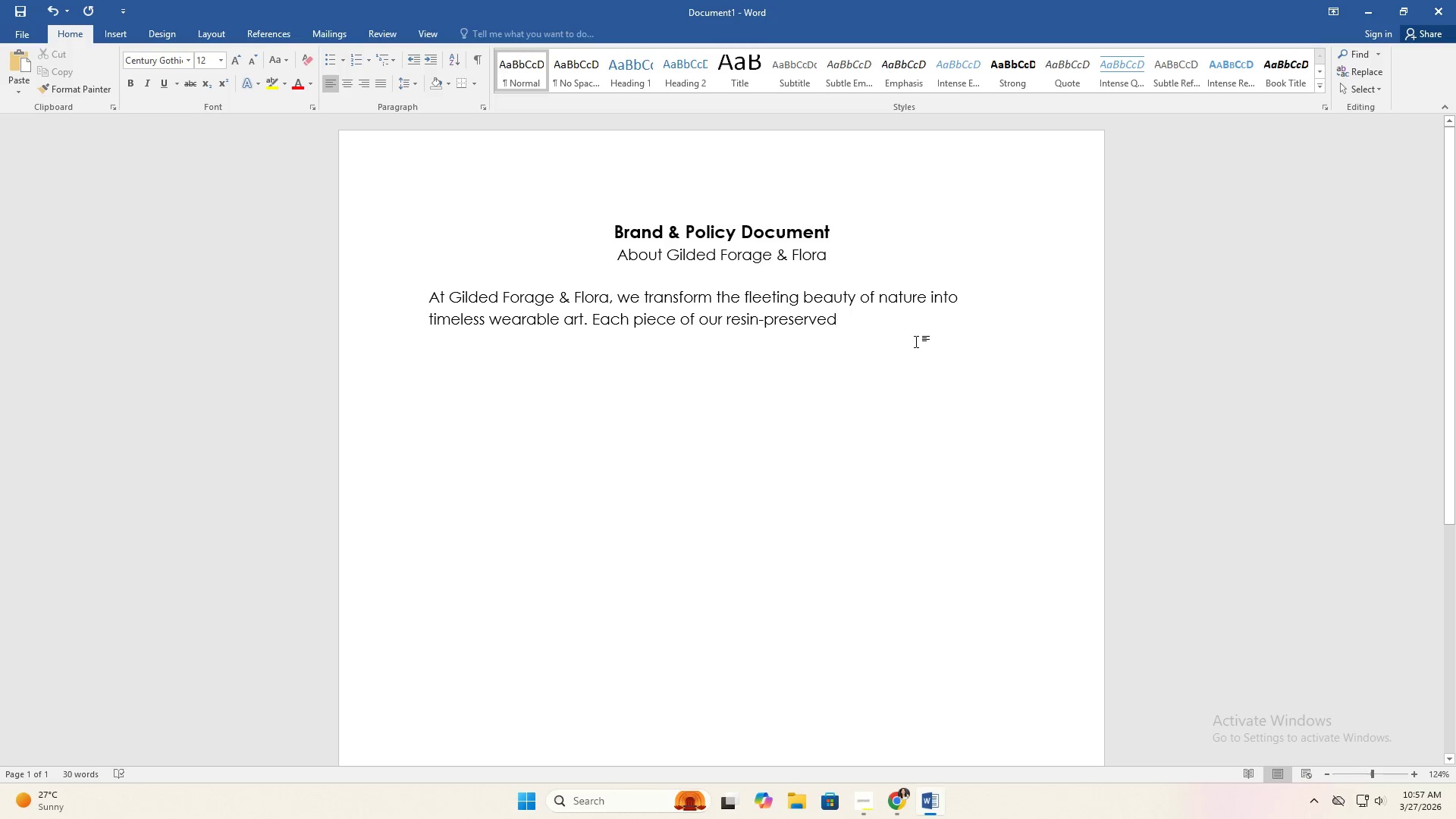 
type( botanc)
key(Backspace)
type(ical jewelry begins as a hand-selected bloom, leaf, or seed,)
key(Backspace)
type(, ethically ro)
key(Backspace)
key(Backspace)
type(foraged from local landscapes, gardens )
key(Backspace)
type(, and )
 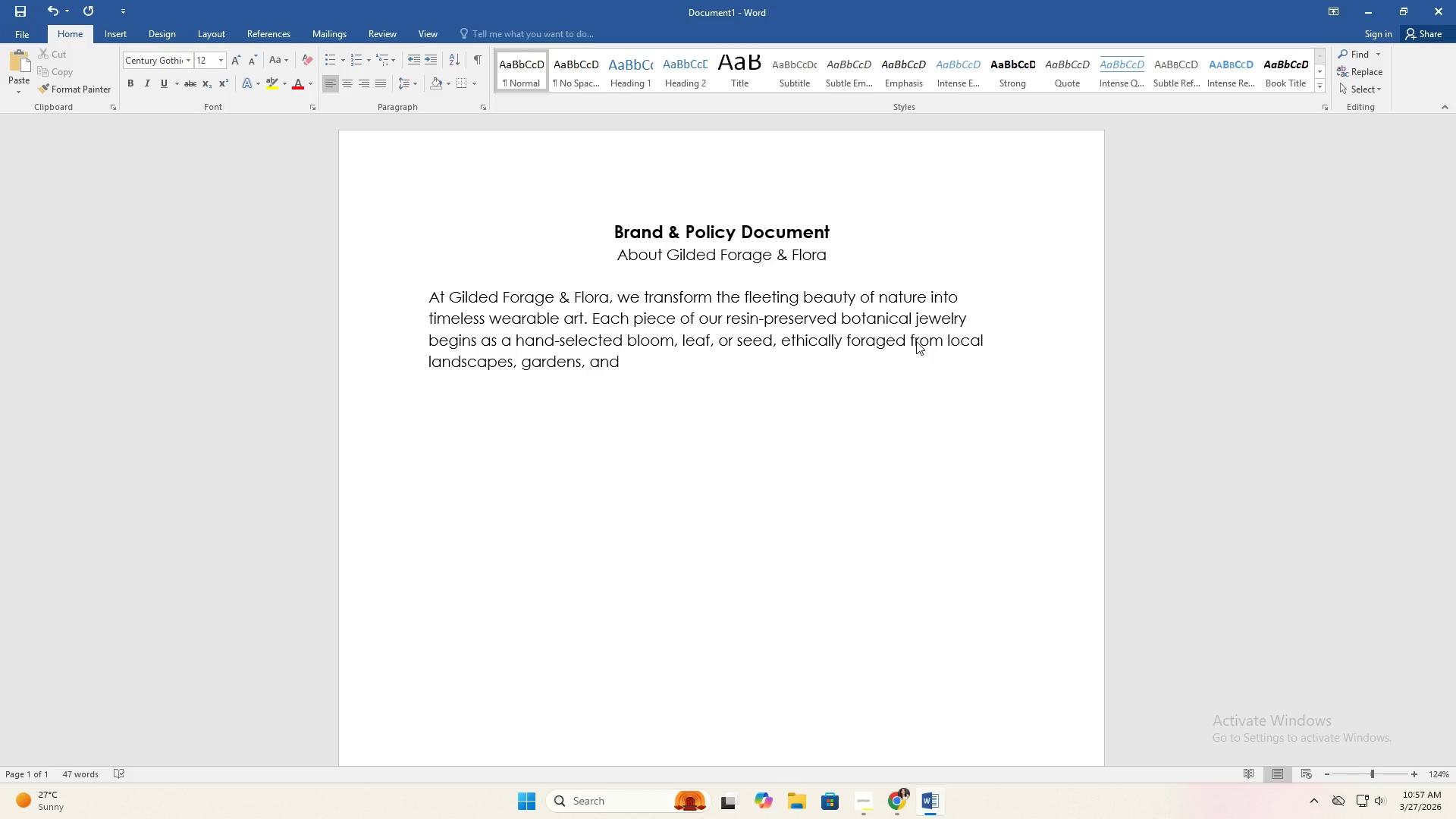 
wait(5.31)
 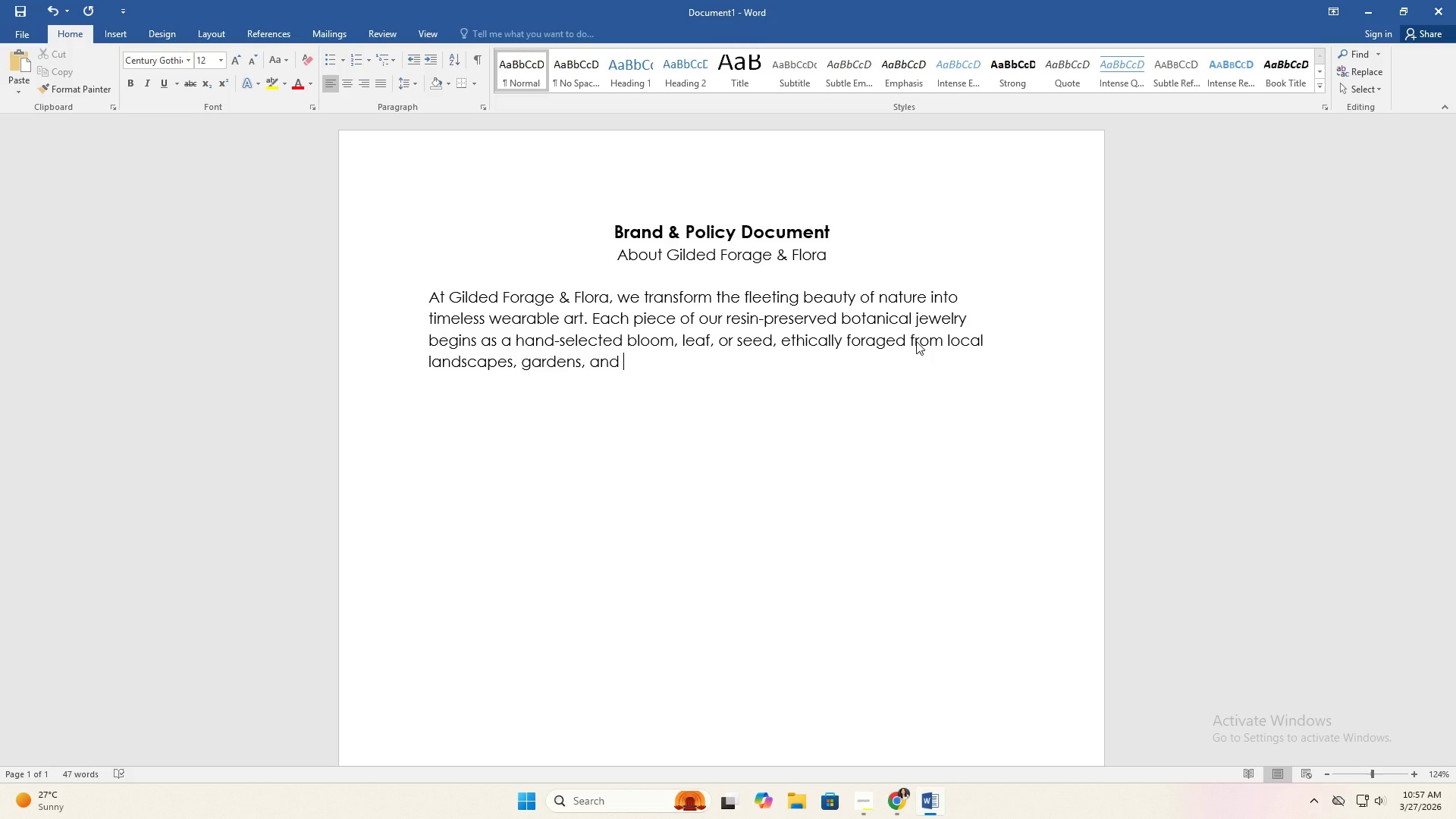 
type(sustainably )
 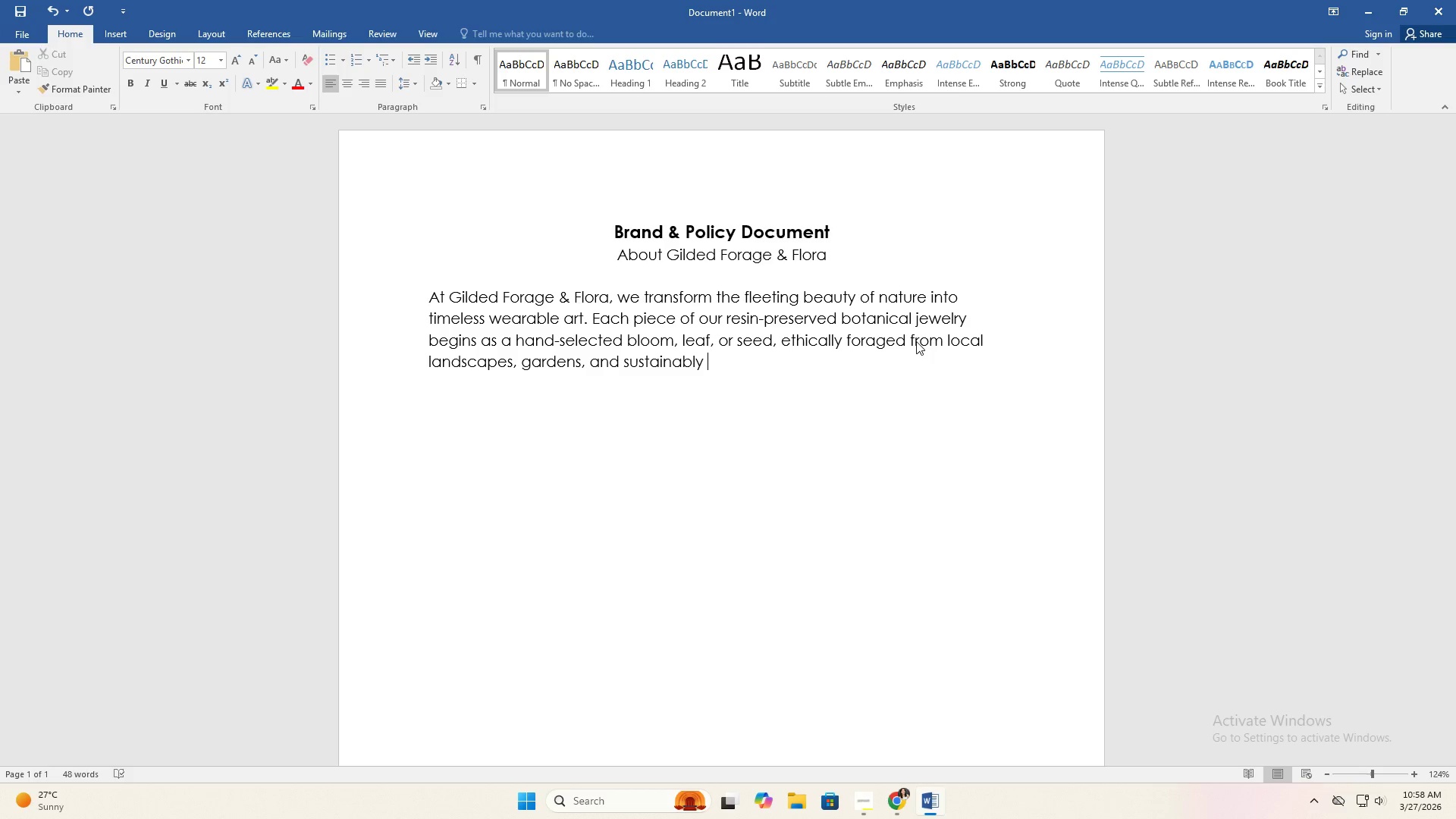 
wait(9.61)
 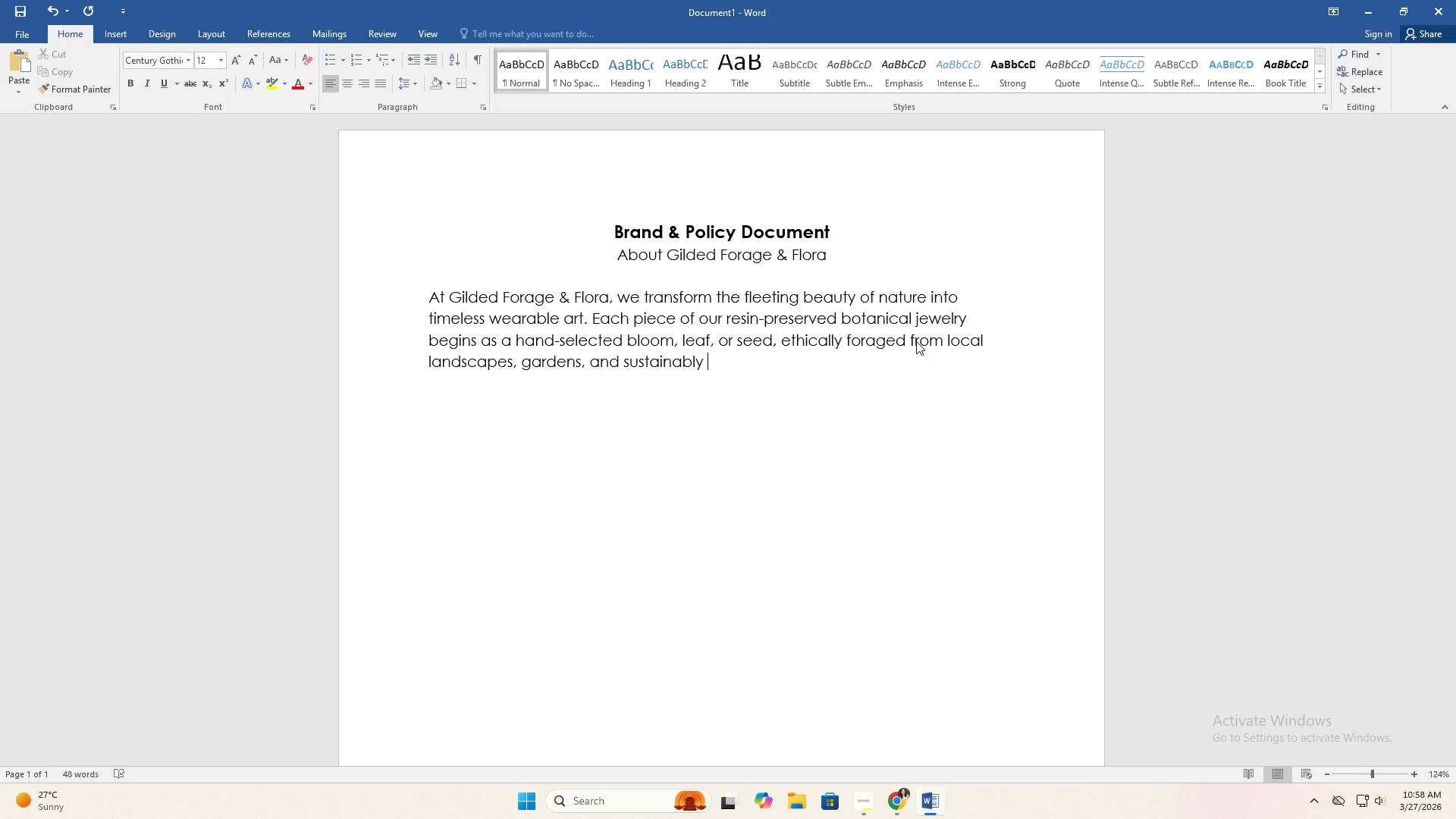 
type(managed wild spaces )
key(Backspace)
type(. Our artisan's guiding principle is respect )
key(Backspace)
type(-for the plants we preserve )
key(Backspace)
type(, the enc)
key(Backspace)
type(vironment )
 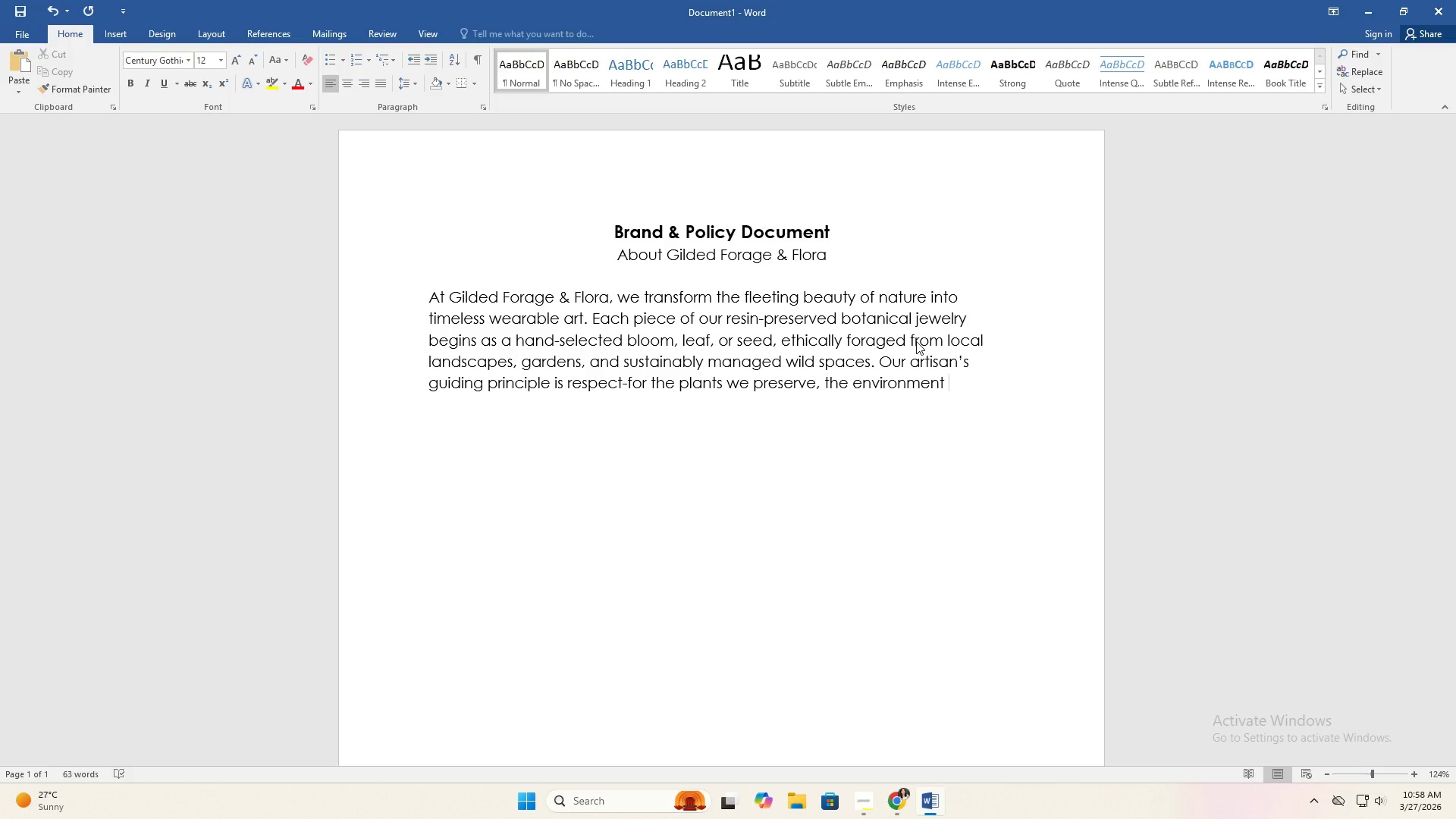 
type(wwe source )
 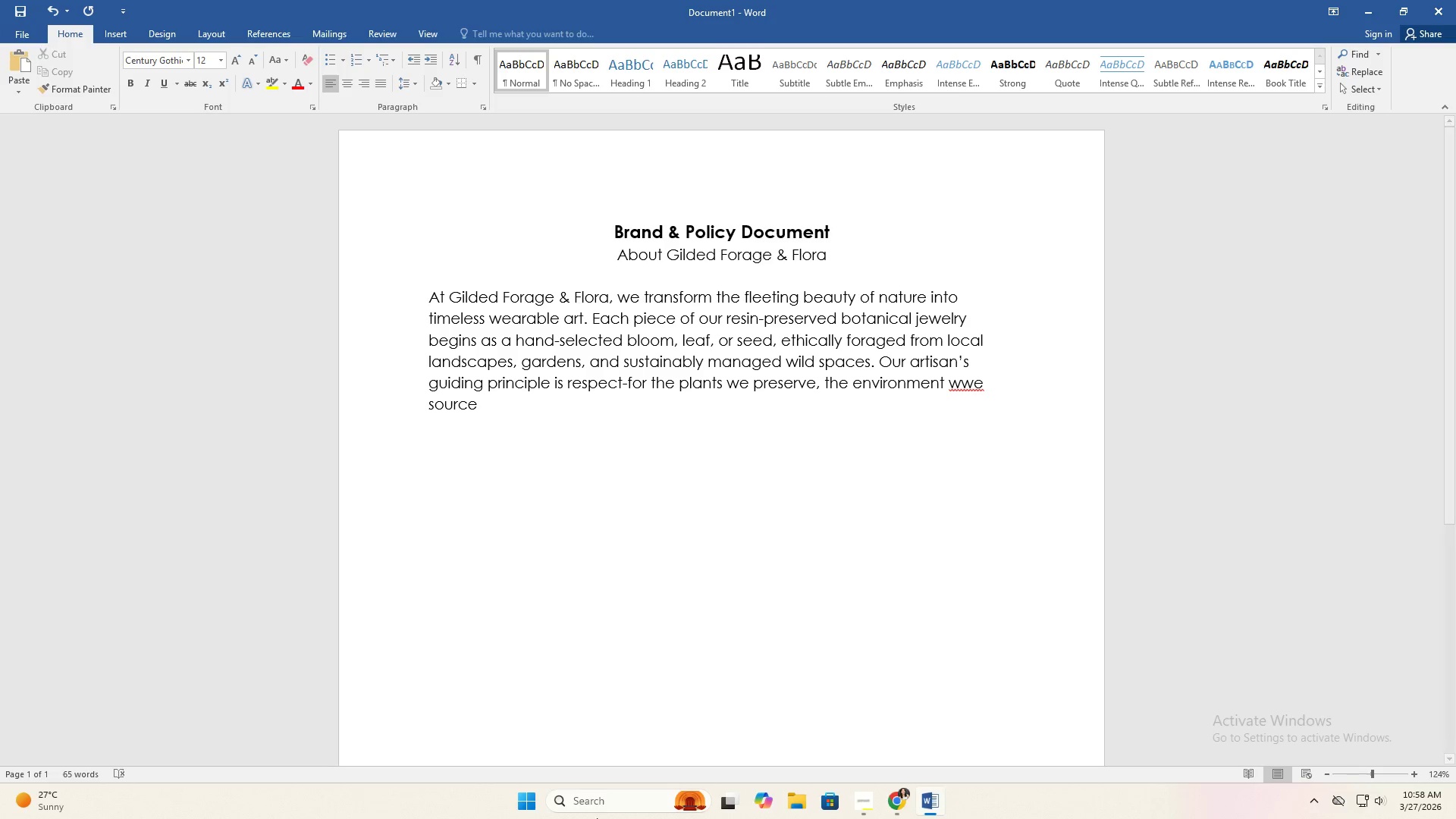 
left_click([1235, 795])
 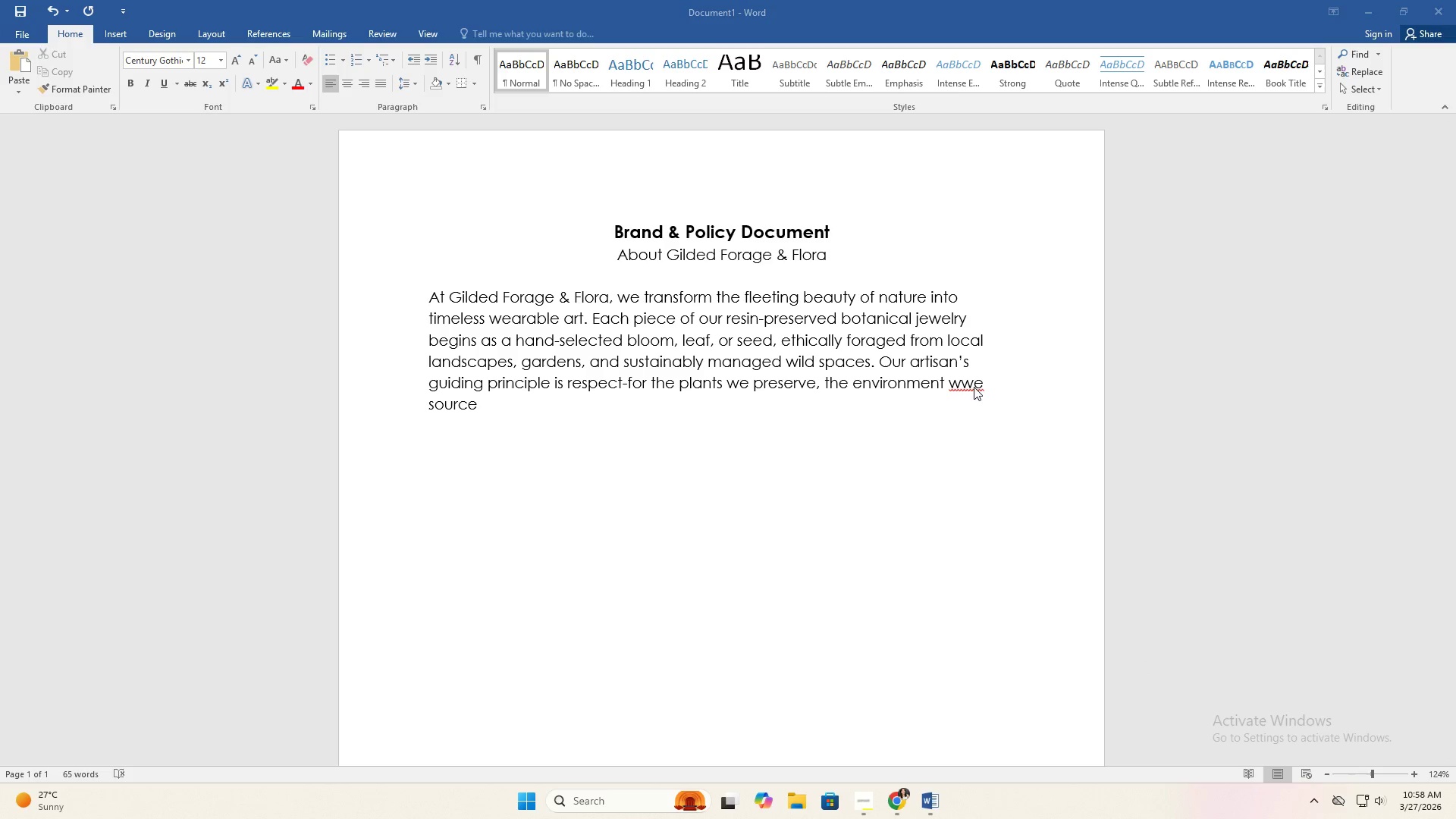 
double_click([974, 386])
 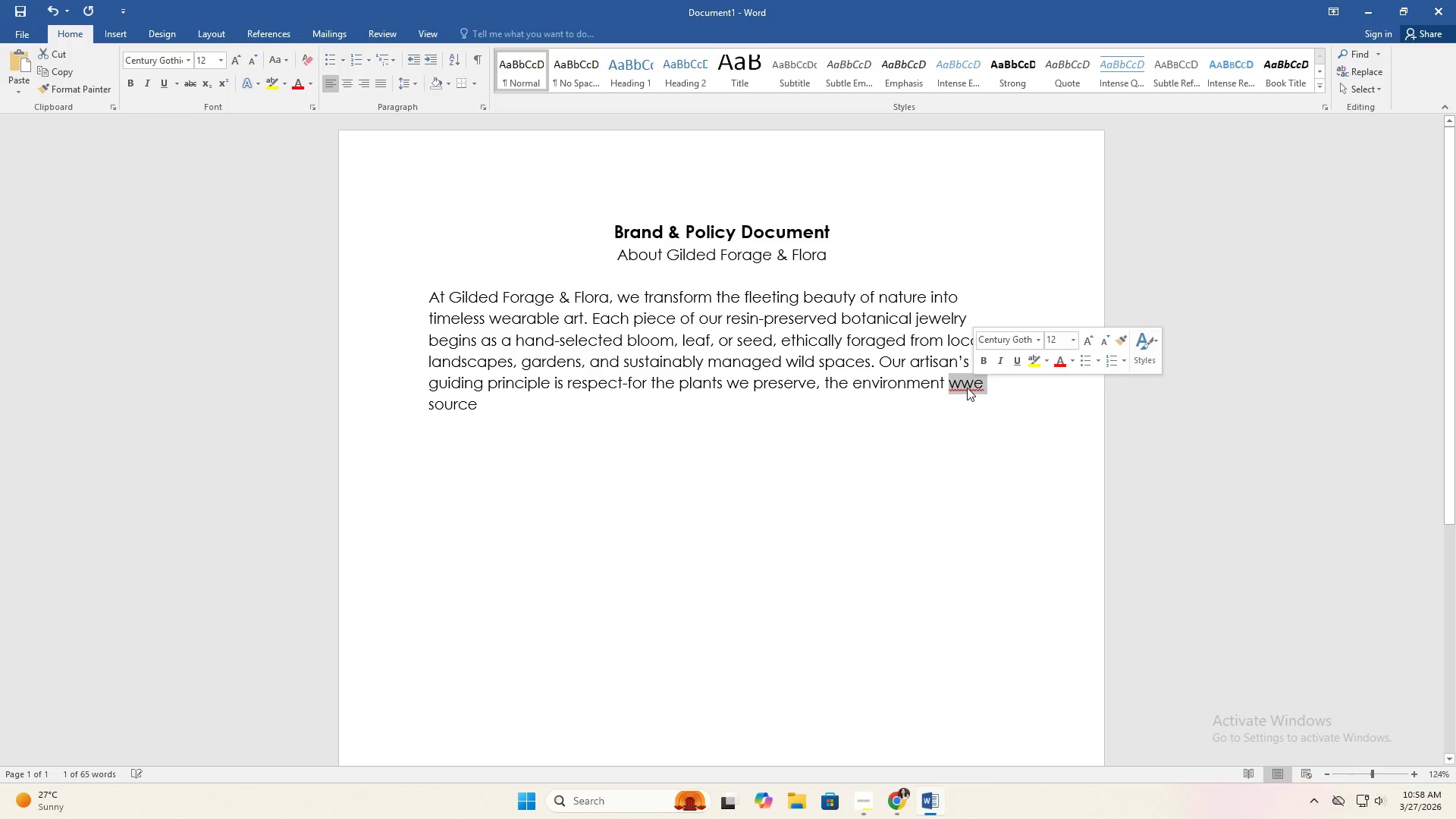 
triple_click([967, 388])
 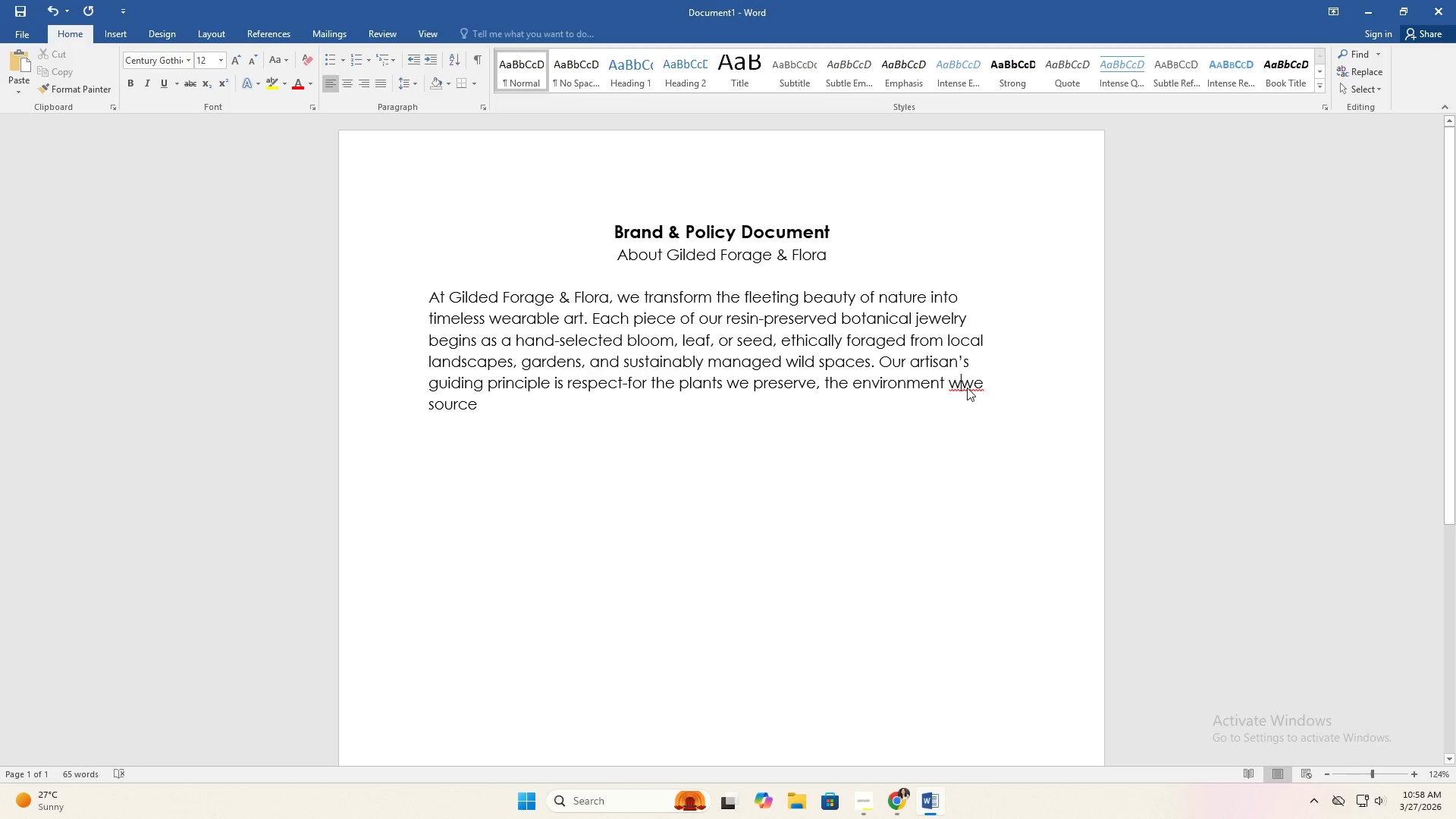 
right_click([967, 388])
 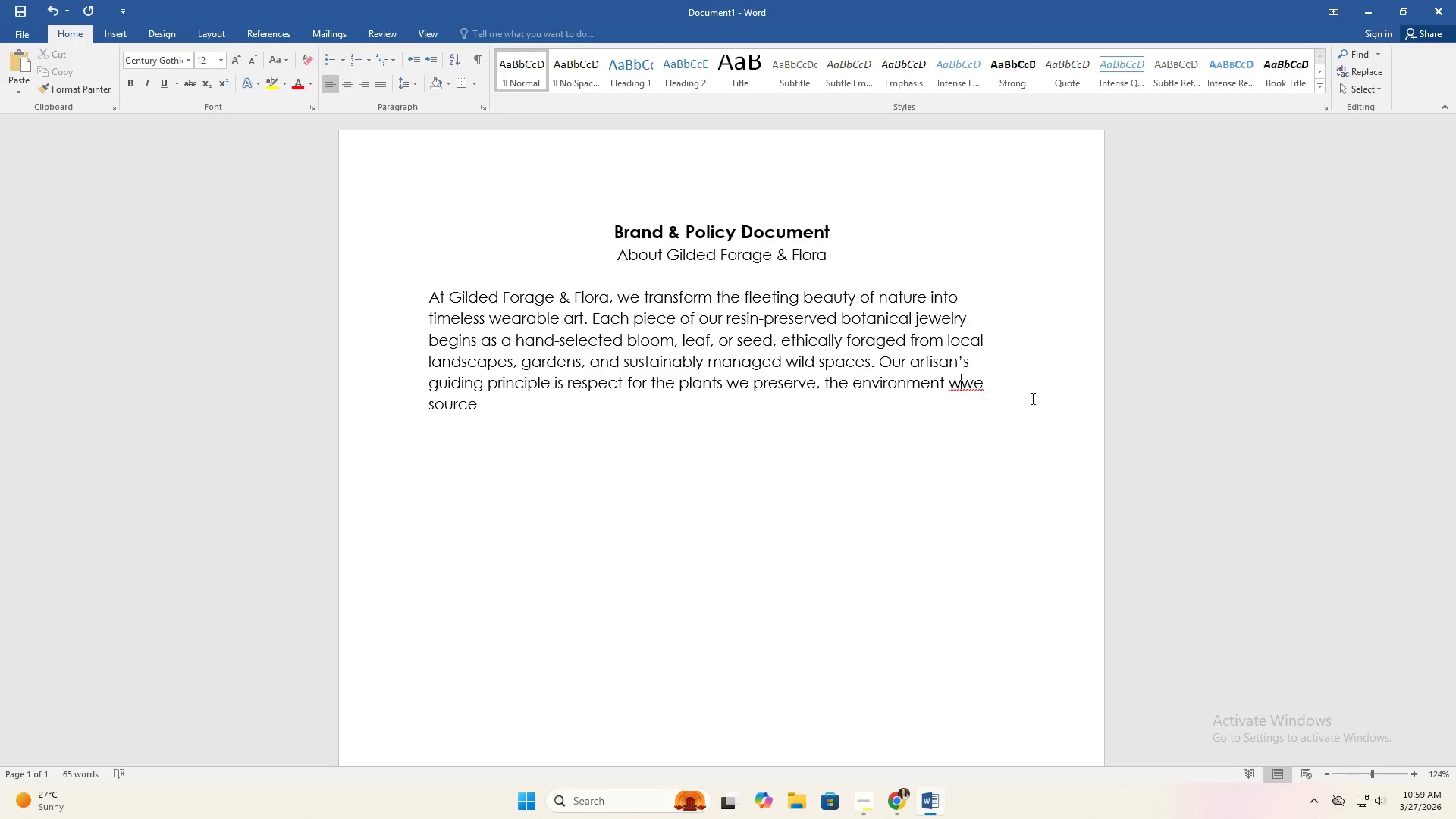 
double_click([737, 409])
 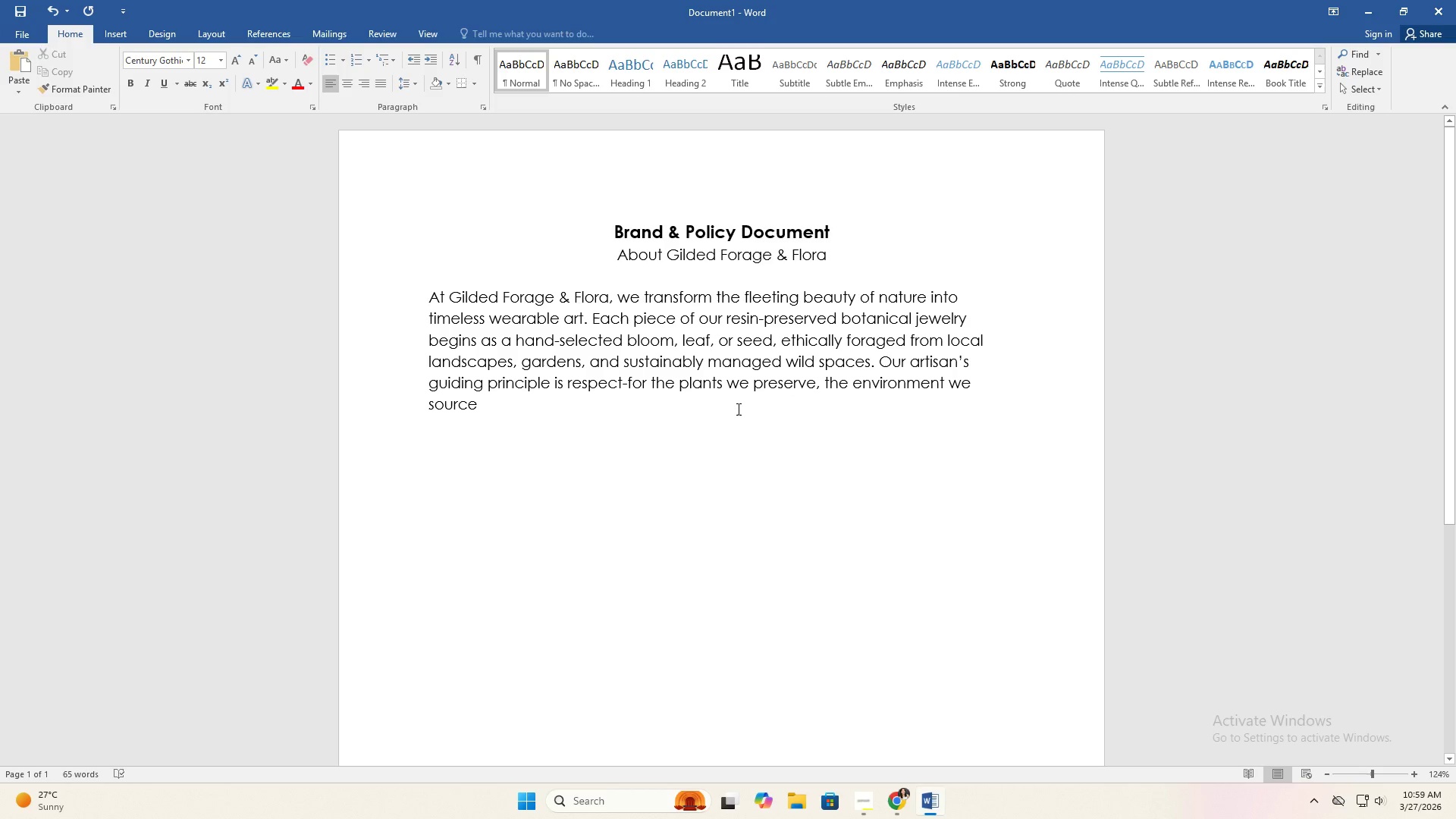 
type(them from, and the hands the )
key(Backspace)
key(Backspace)
type(at craft them.)
 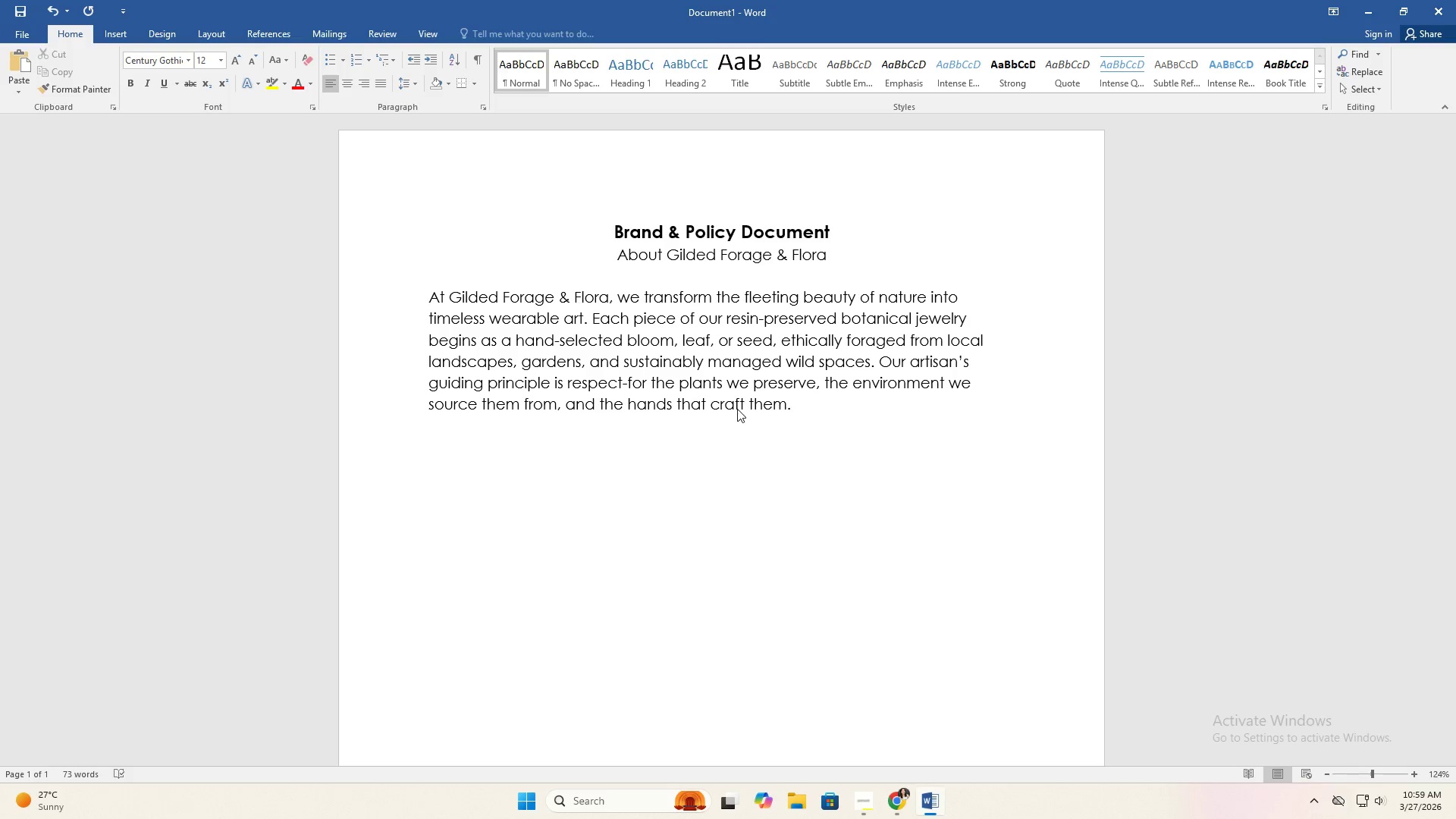 
key(BracketRight)
 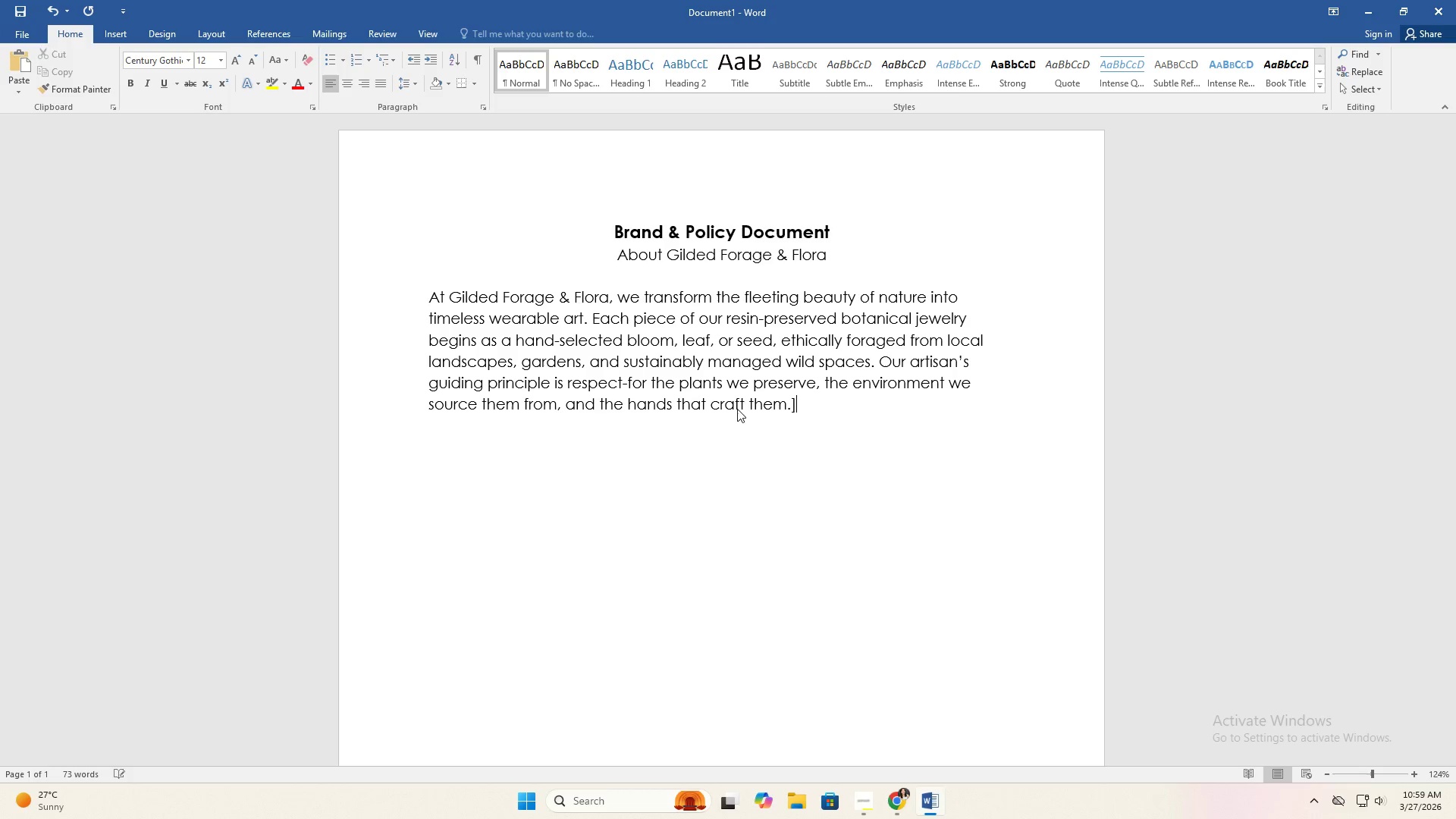 
key(Backspace)
 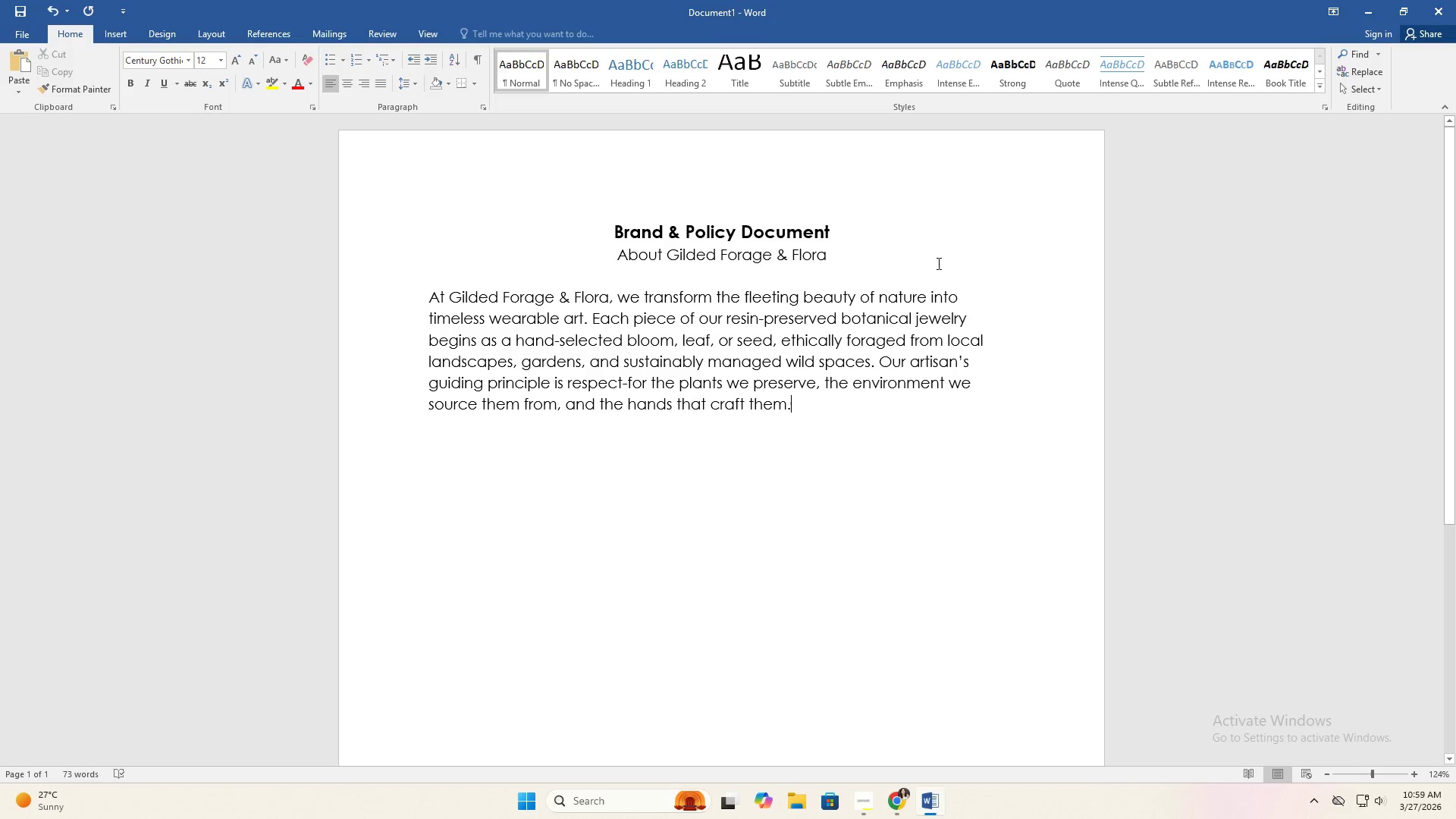 
left_click([519, 264])
 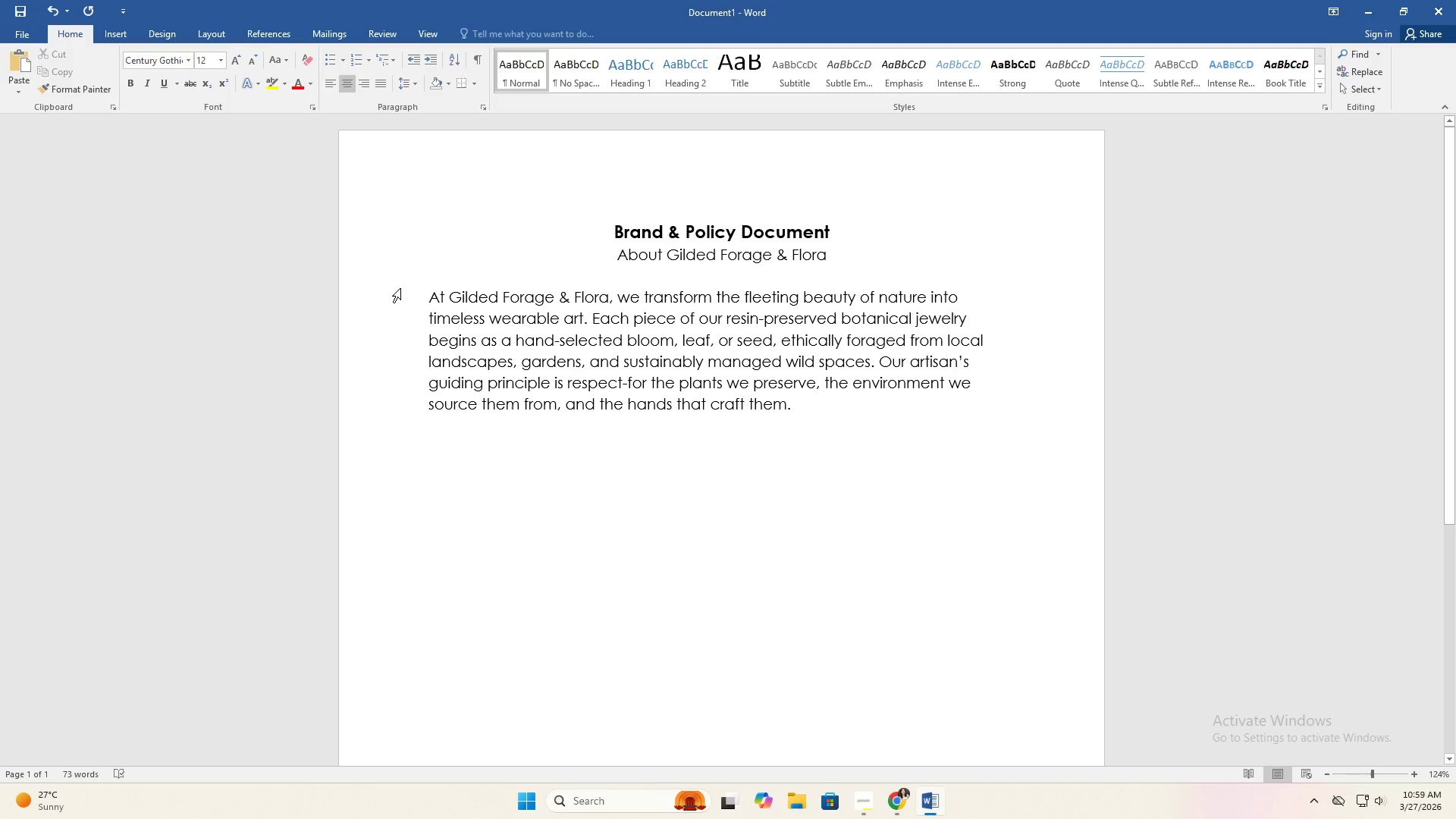 
left_click_drag(start_coordinate=[418, 291], to_coordinate=[932, 493])
 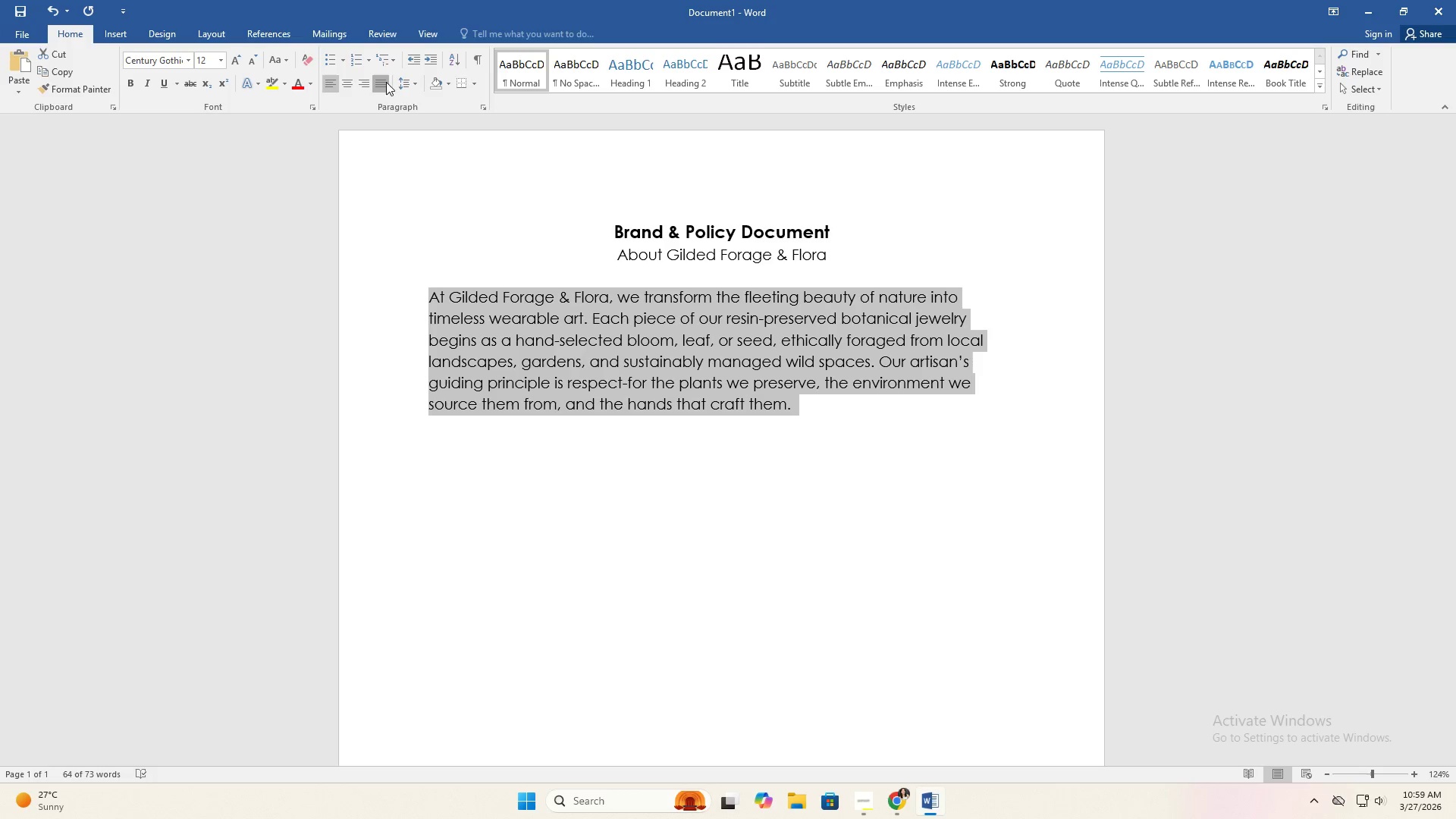 
double_click([833, 430])
 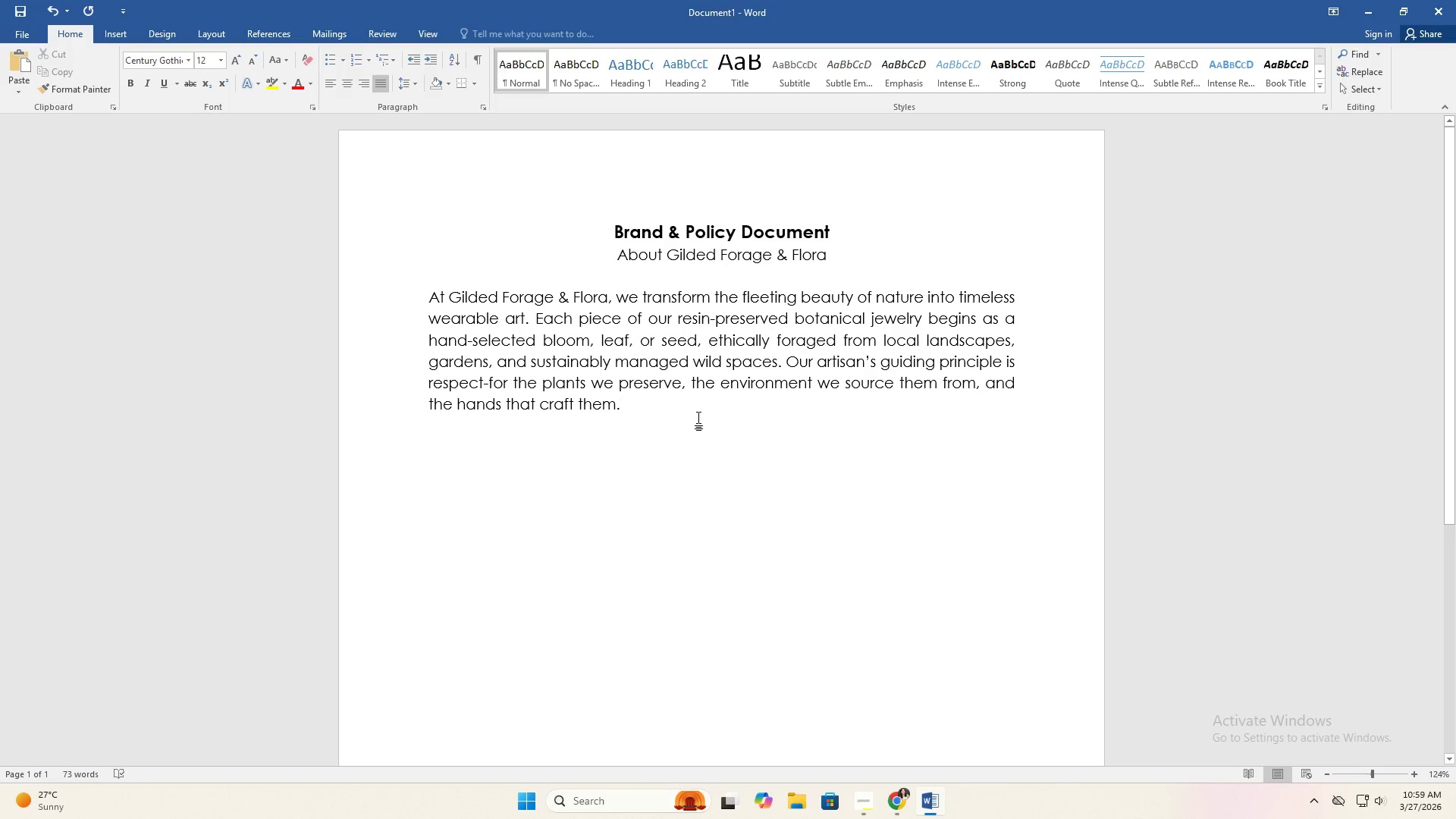 
key(Enter)
 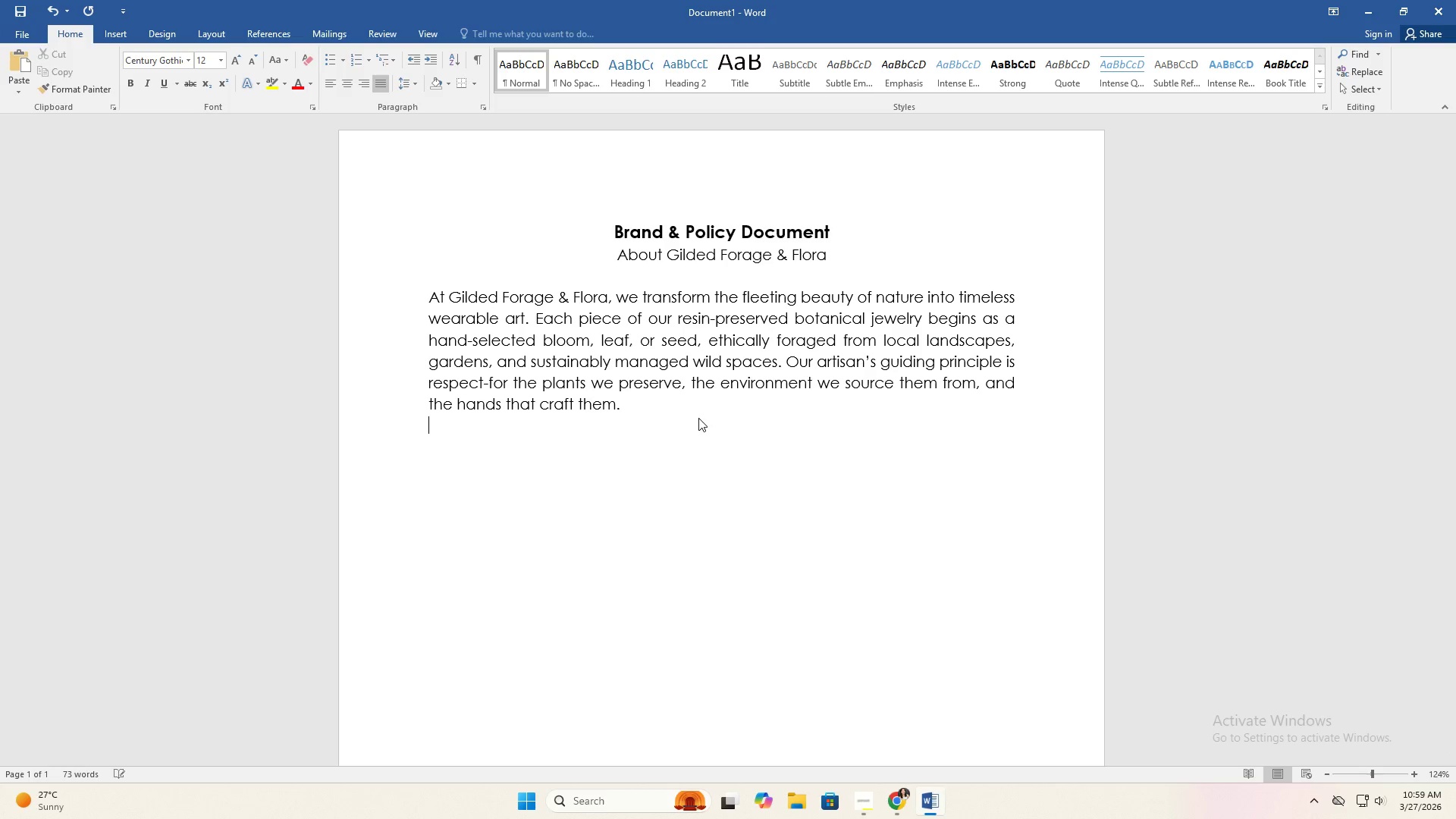 
key(Enter)
 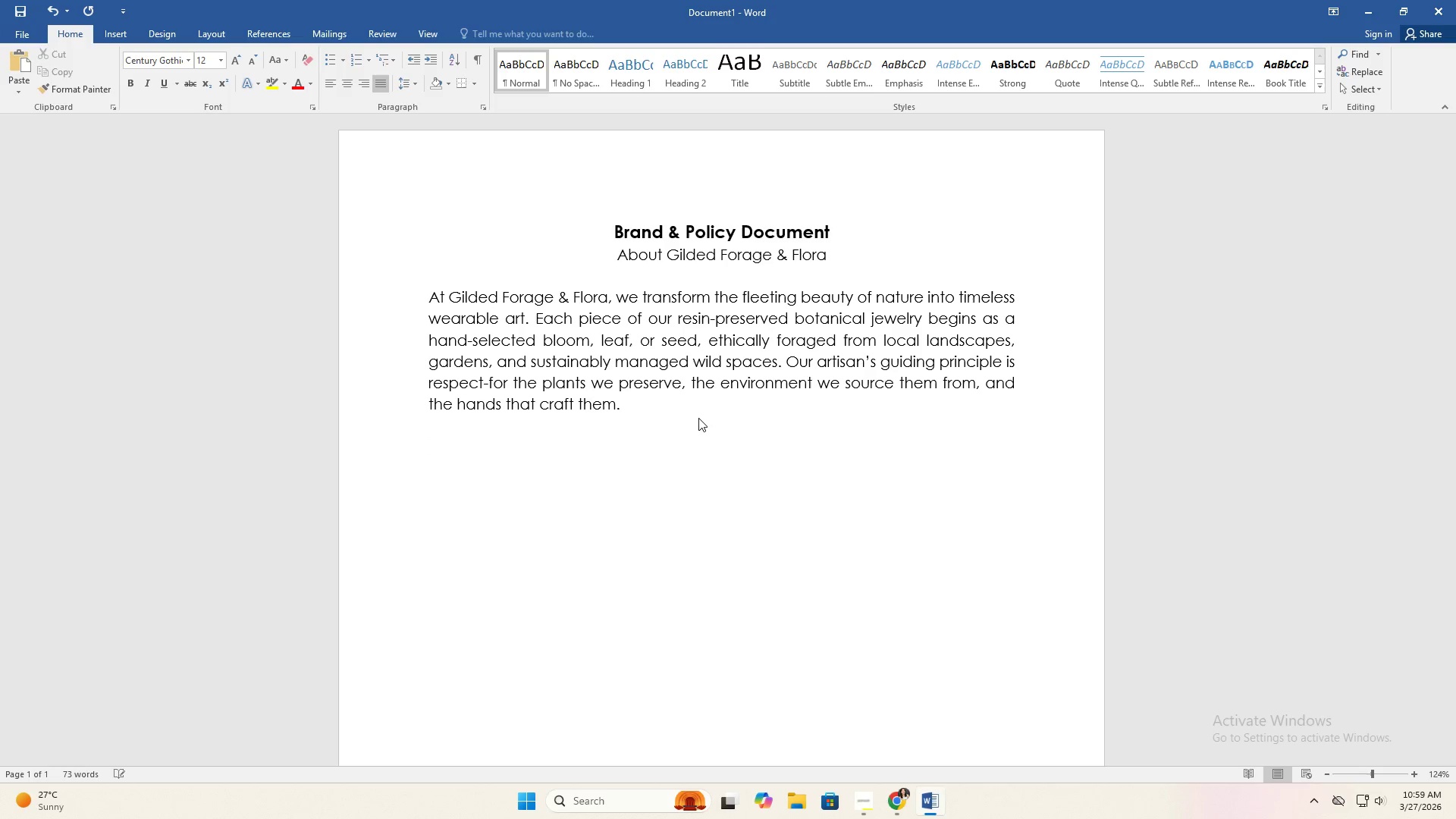 
type(Every botanical elemem)
key(Backspace)
key(Backspace)
type(ent is carefully dried, treated )
key(Backspace)
type(, and encased in crystal-clear resin, a process that captures the delicate )
 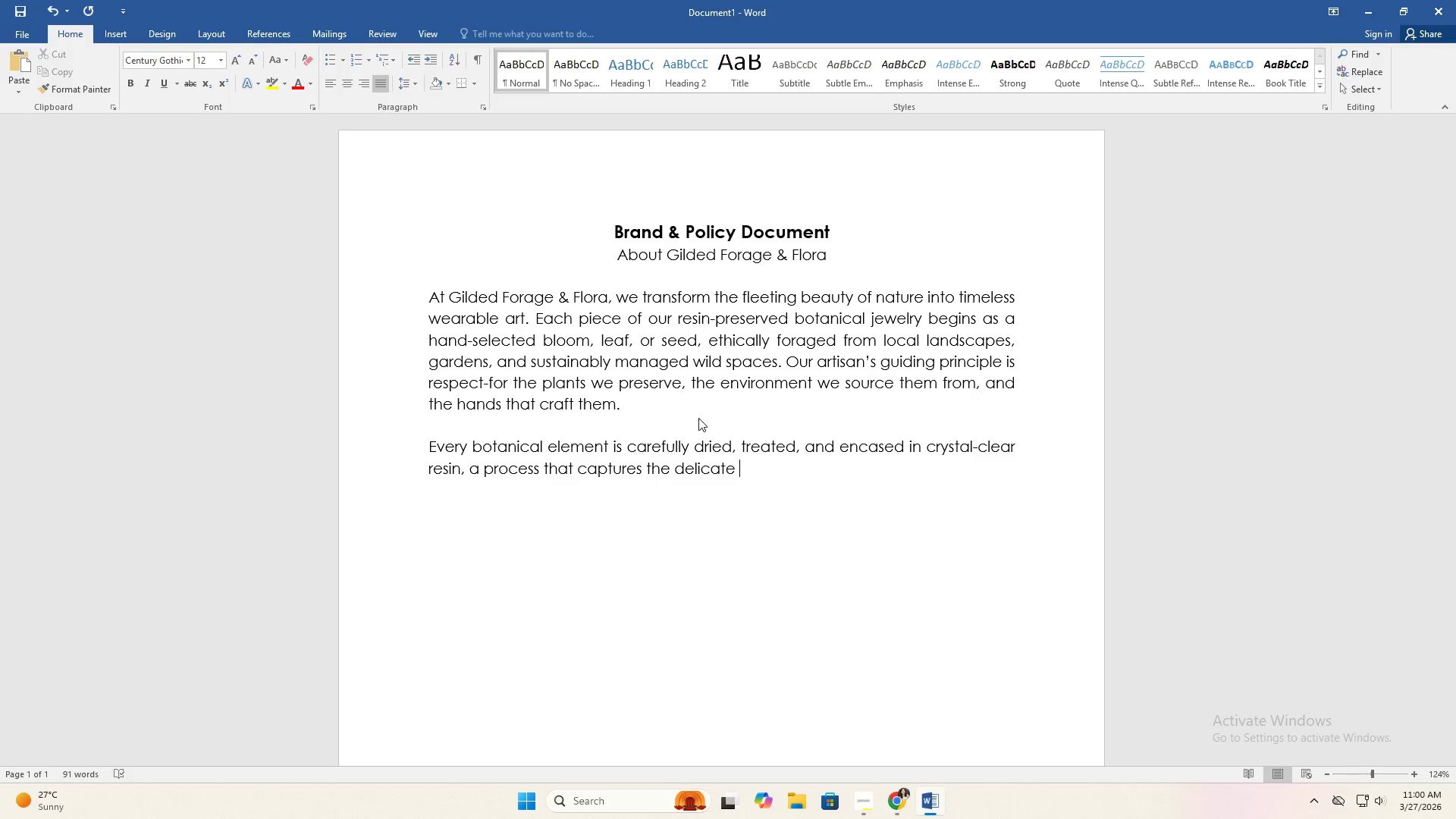 
type(details pf [e)
key(Backspace)
key(Backspace)
key(Backspace)
key(Backspace)
type(etals )
key(Backspace)
type(, veins, and textures, p)
key(Backspace)
type(in )
key(Backspace)
key(Backspace)
key(Backspace)
key(Backspace)
key(Backspace)
type( in perpetuity. This meticulous preservation ensures that your jewelry in)
key(Backspace)
type(s not just an accessory but a miniature ecosystem, an)
key(Backspace)
type( tangible reminder of nature's intricacy)
 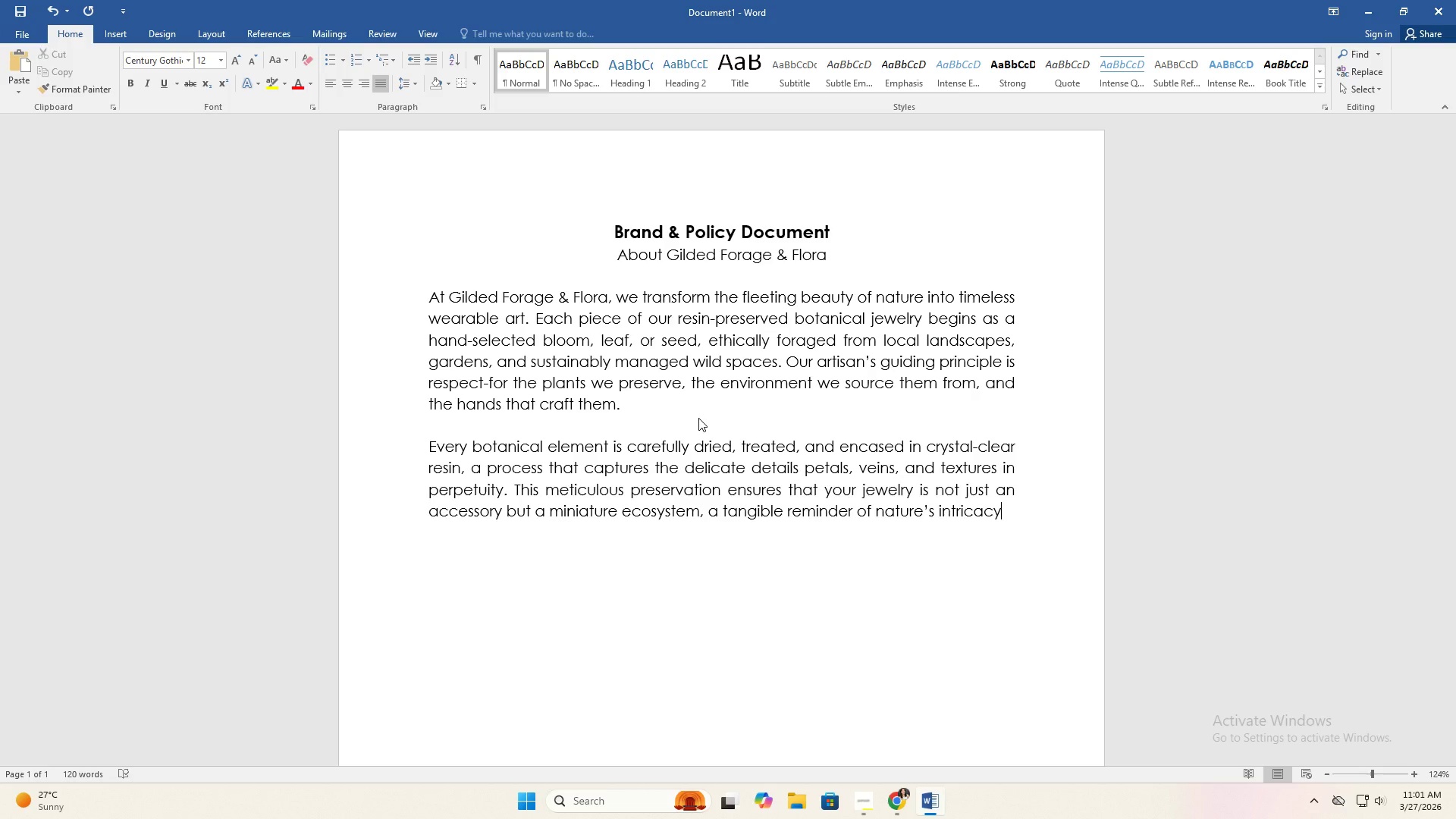 
wait(6.33)
 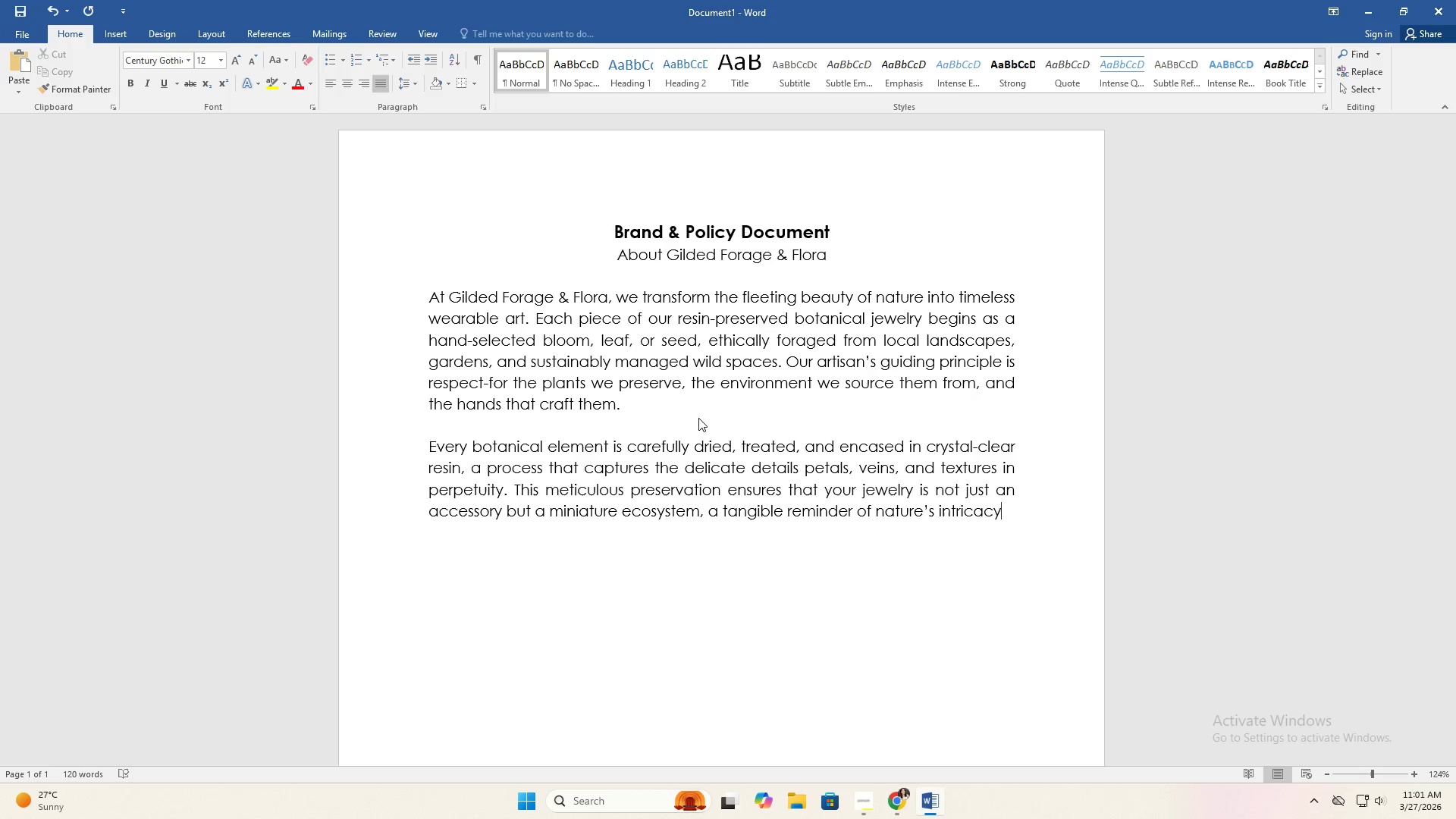 
type( and beauty. No twi )
key(Backspace)
key(Backspace)
type(o pieces are identical )
key(Backspace)
type(, every ring, pendant, and earring carries its own story, making each creatu)
key(Backspace)
type(ion truly one-of-a )
key(Backspace)
type(-kind.)
 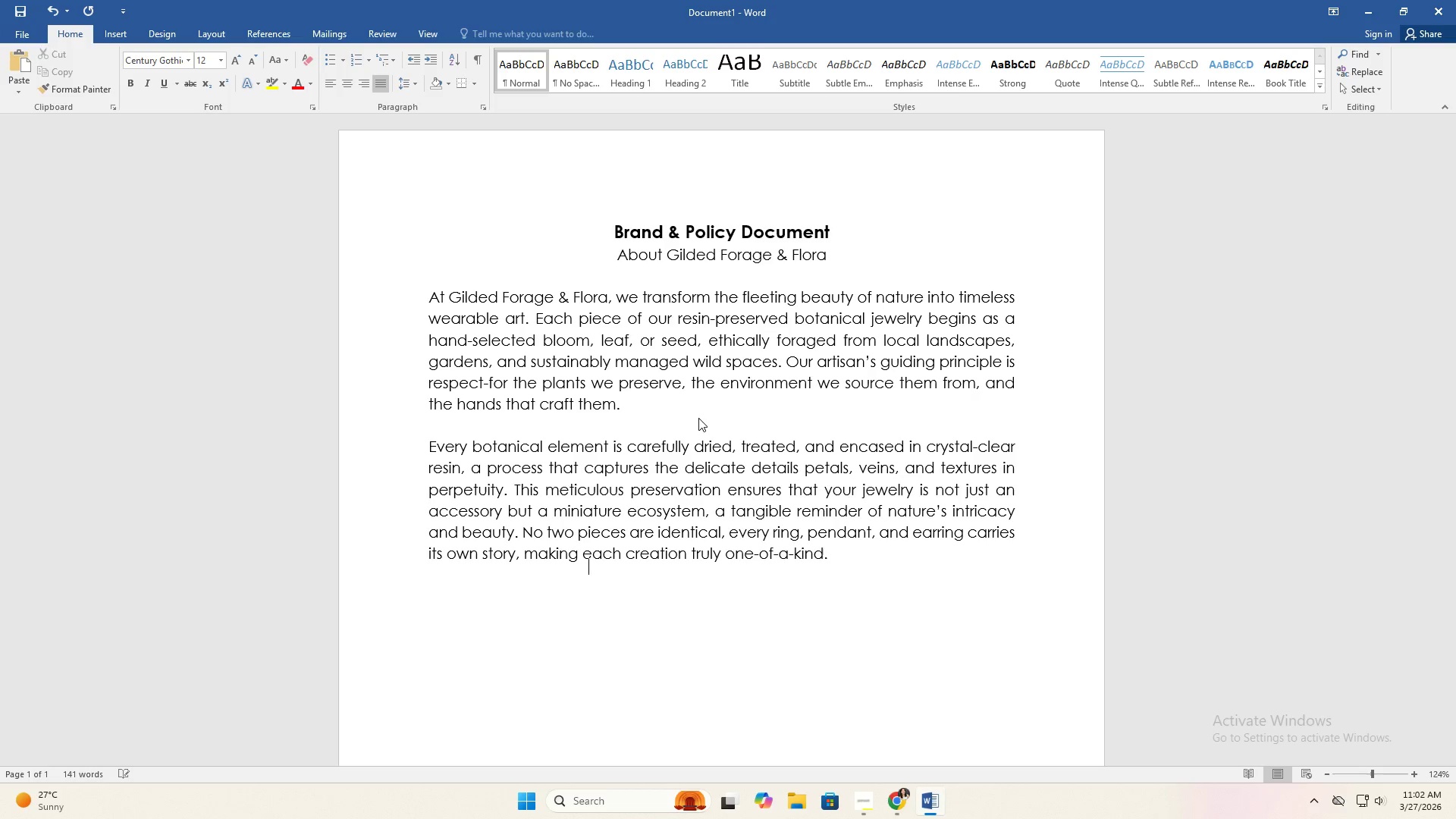 
key(Enter)
 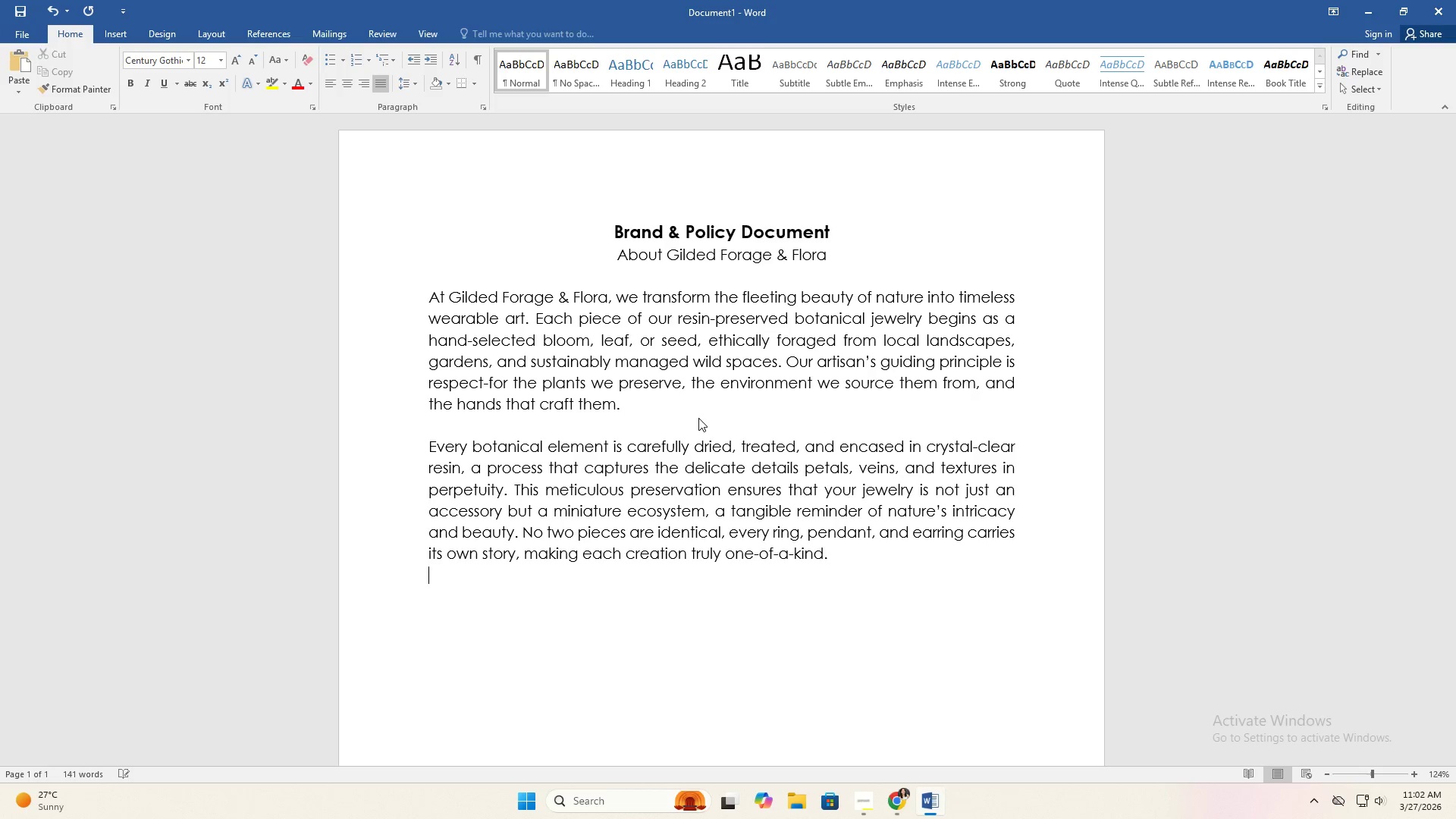 
key(Enter)
 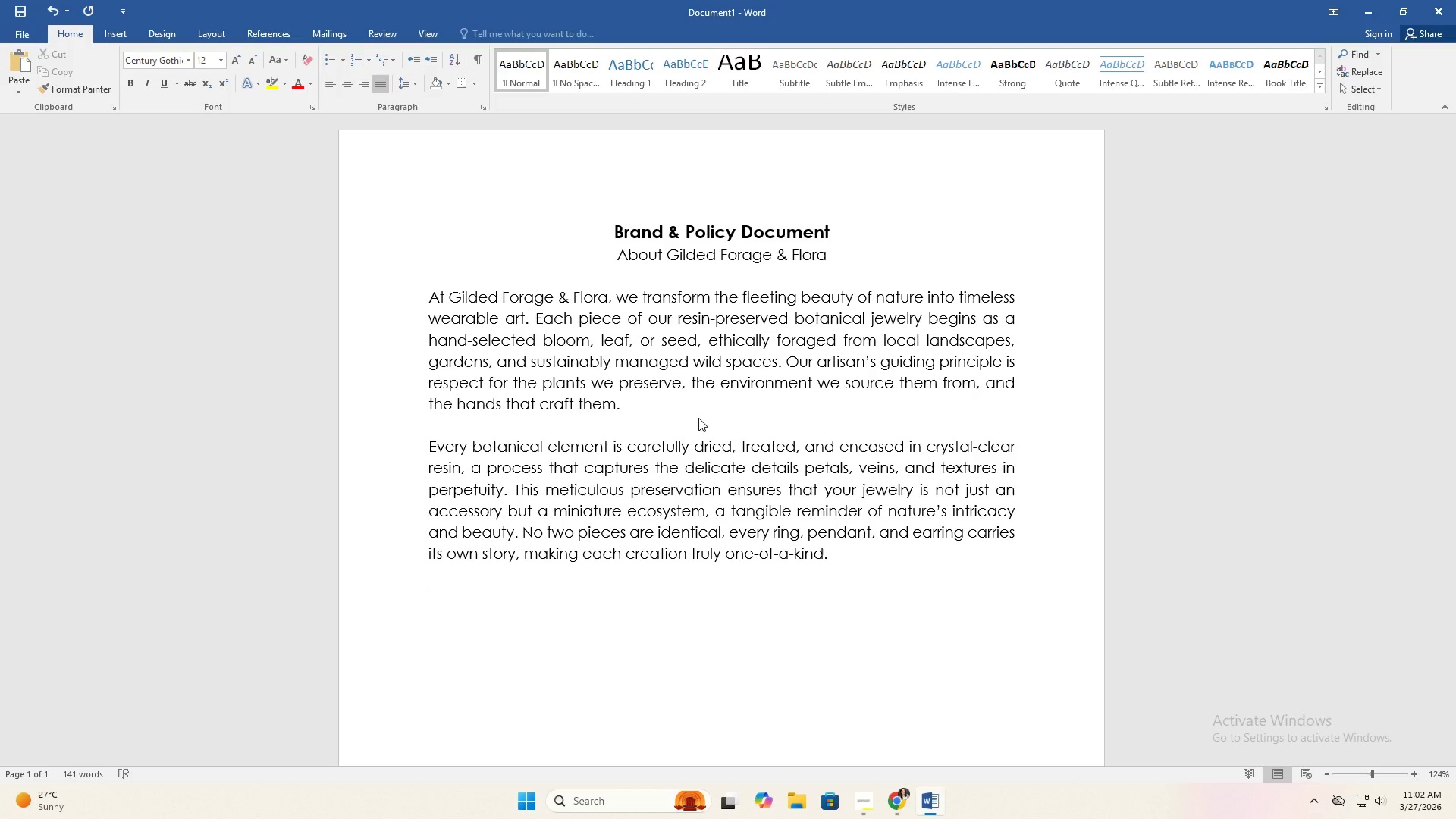 
type(Our design philosophy balances a)
key(Backspace)
type(sophistication )
 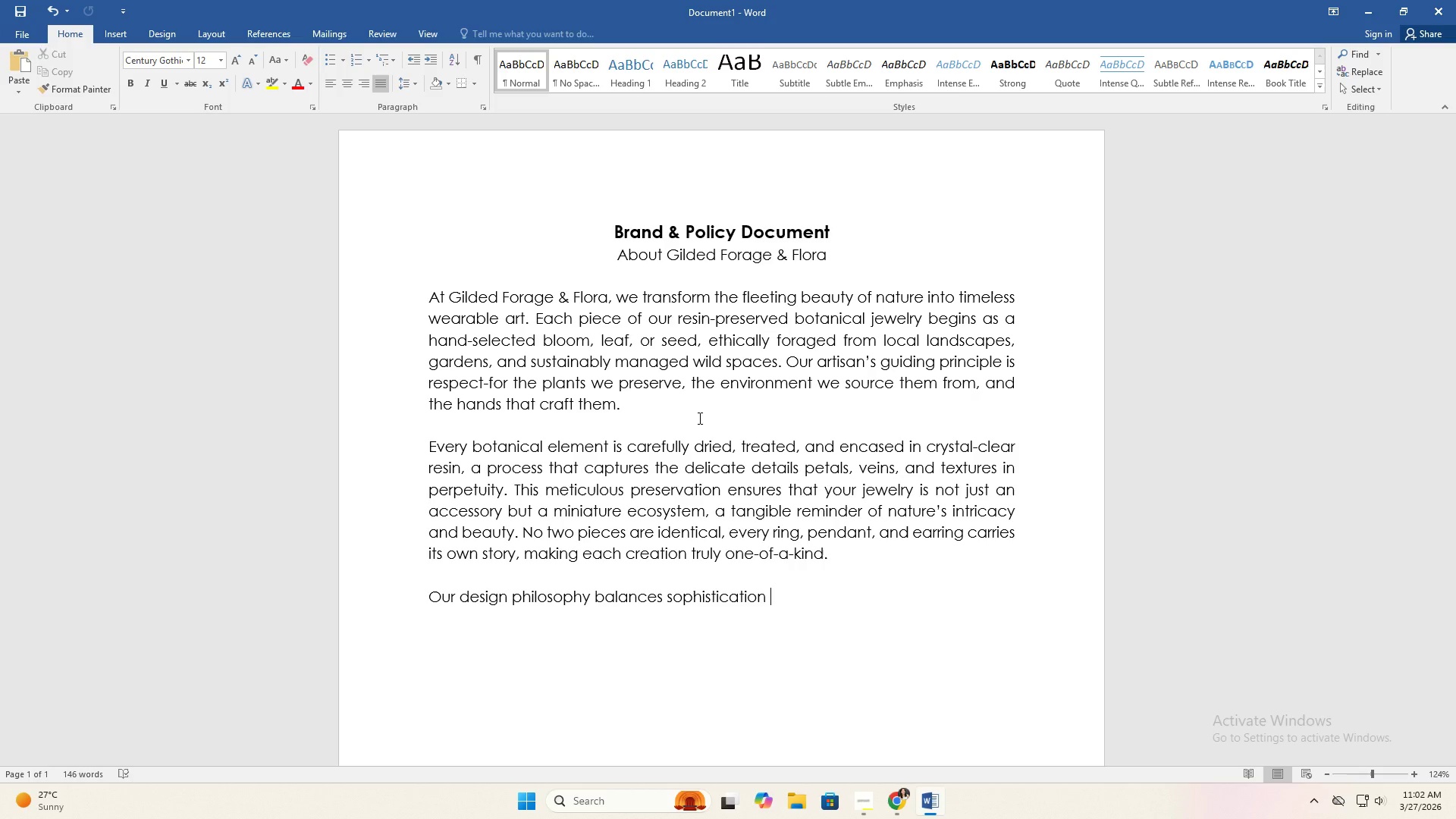 
type(with sustainability)
key(Backspace)
type(. By using ethically sourced materials, eco-conscious packaging )
key(Backspace)
type(, ang minimalistid)
key(Backspace)
type(c design )
 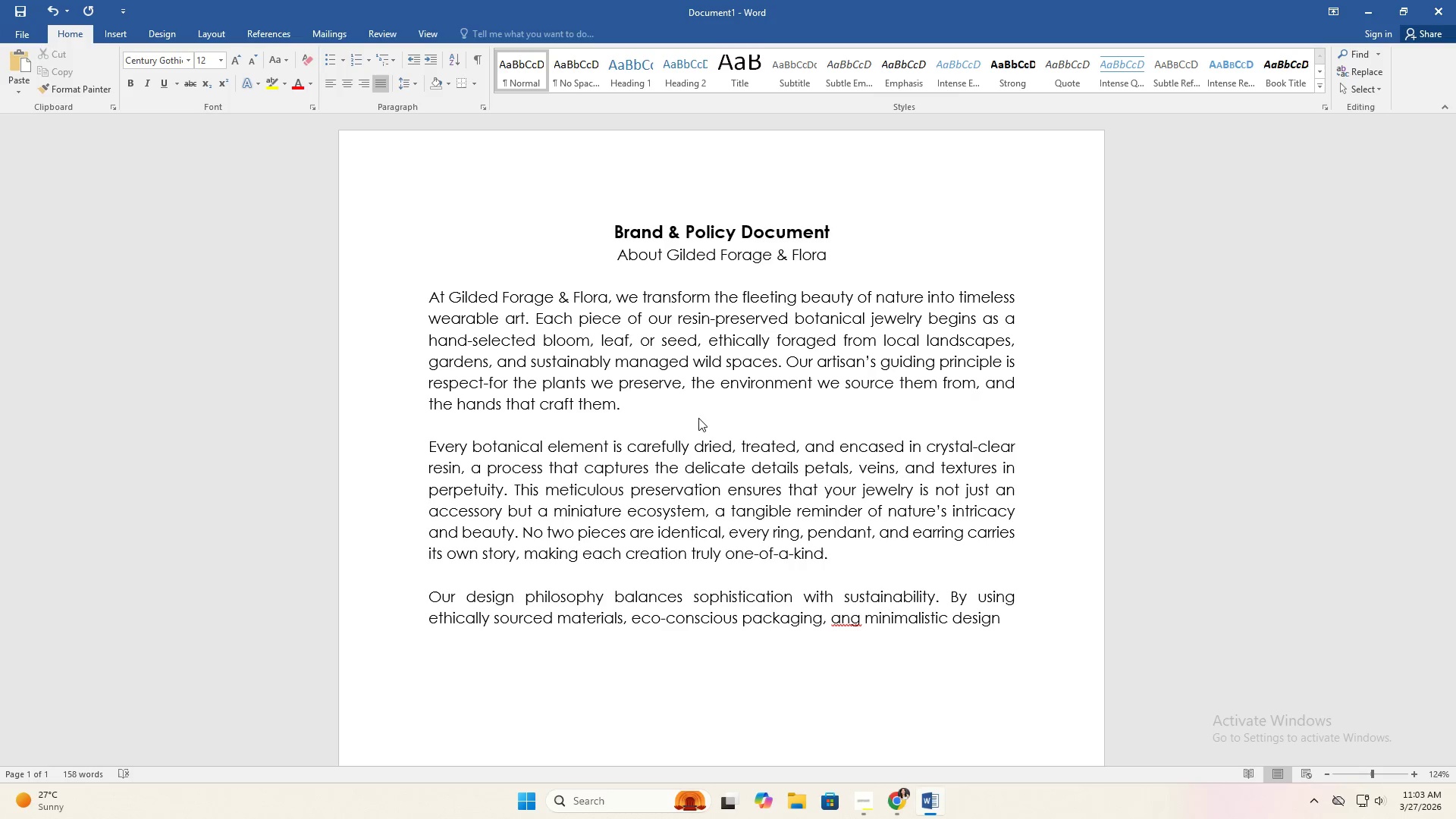 
left_click([699, 384])
 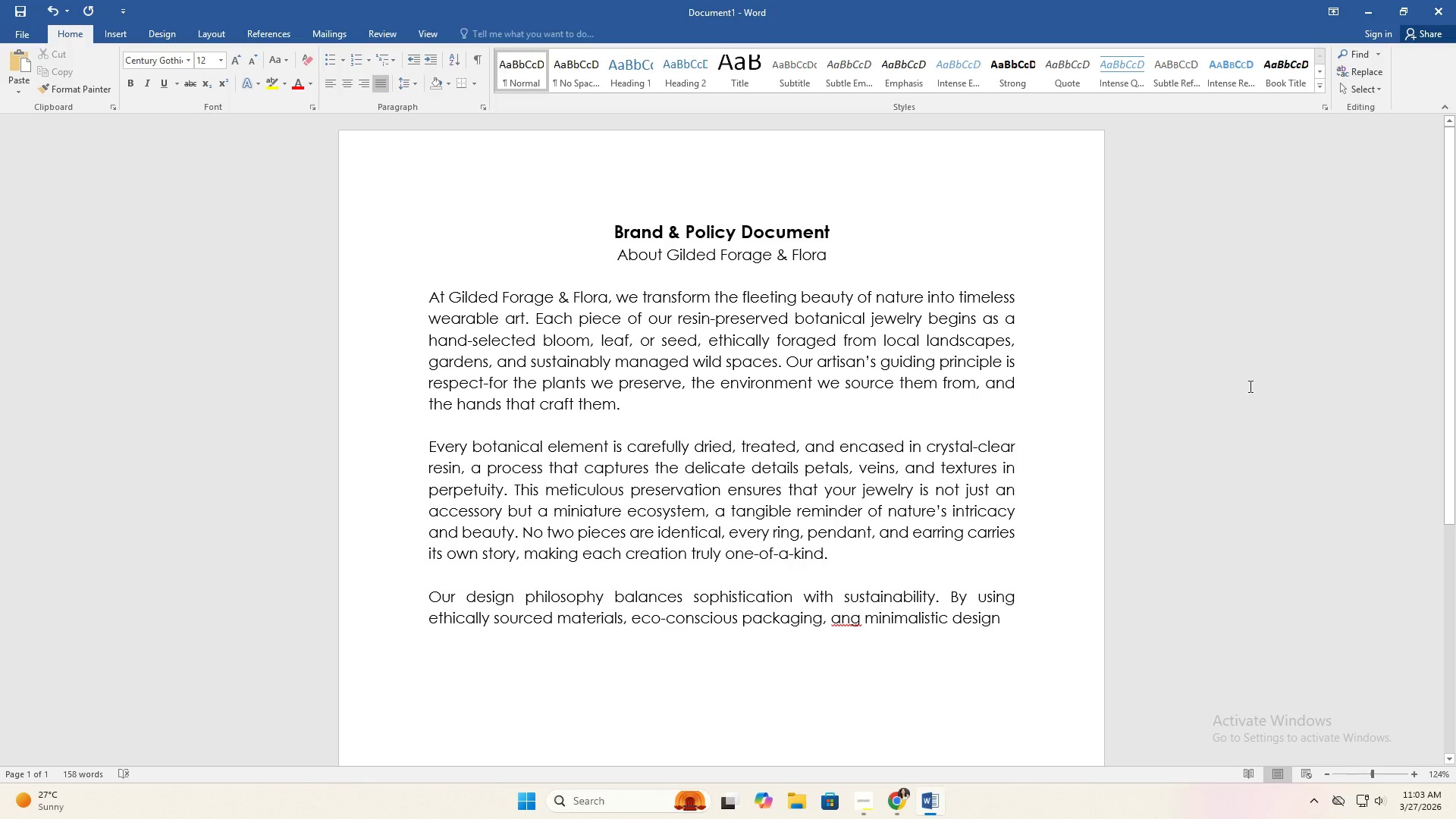 
left_click([1455, 542])
 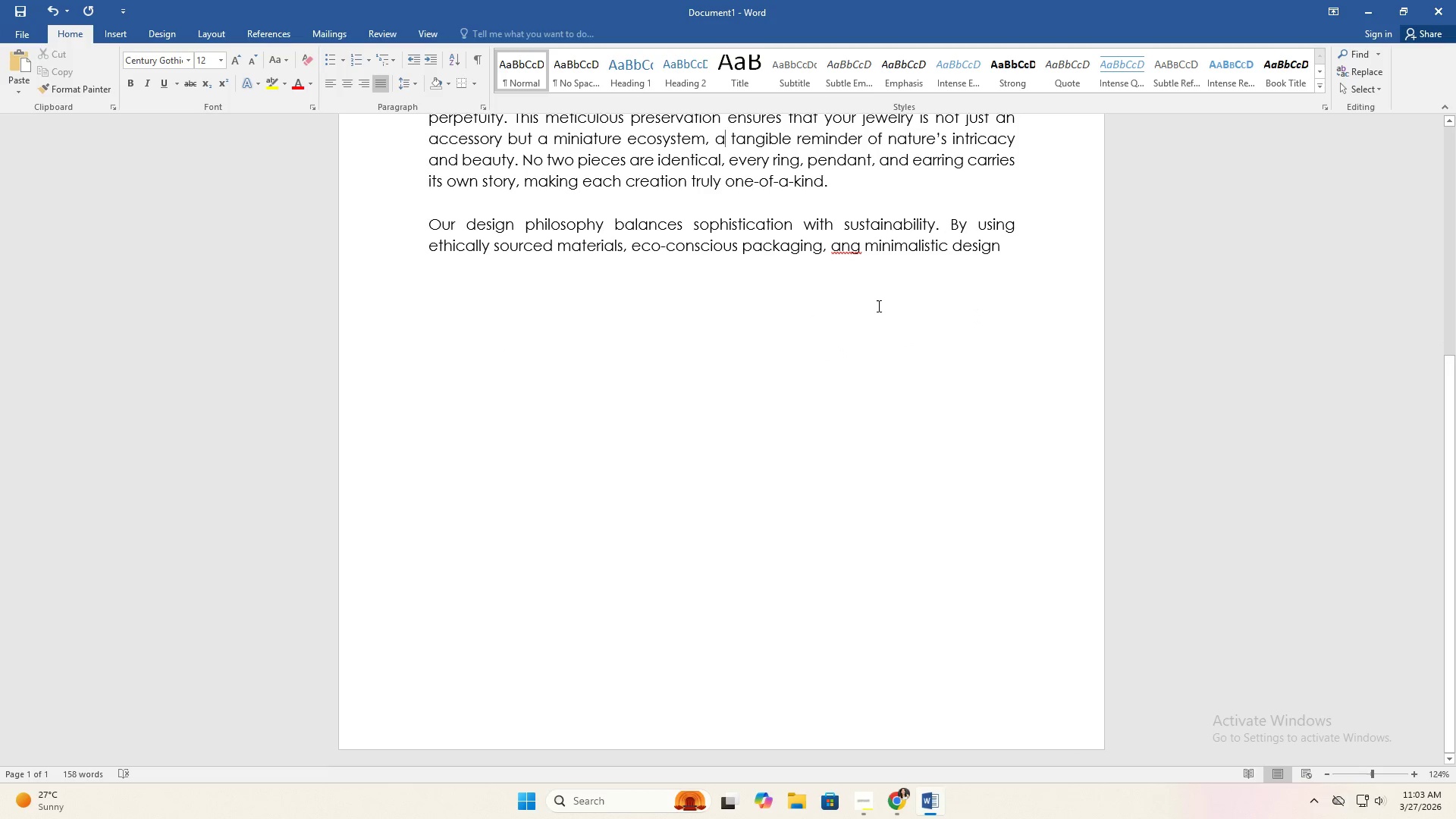 
double_click([839, 268])
 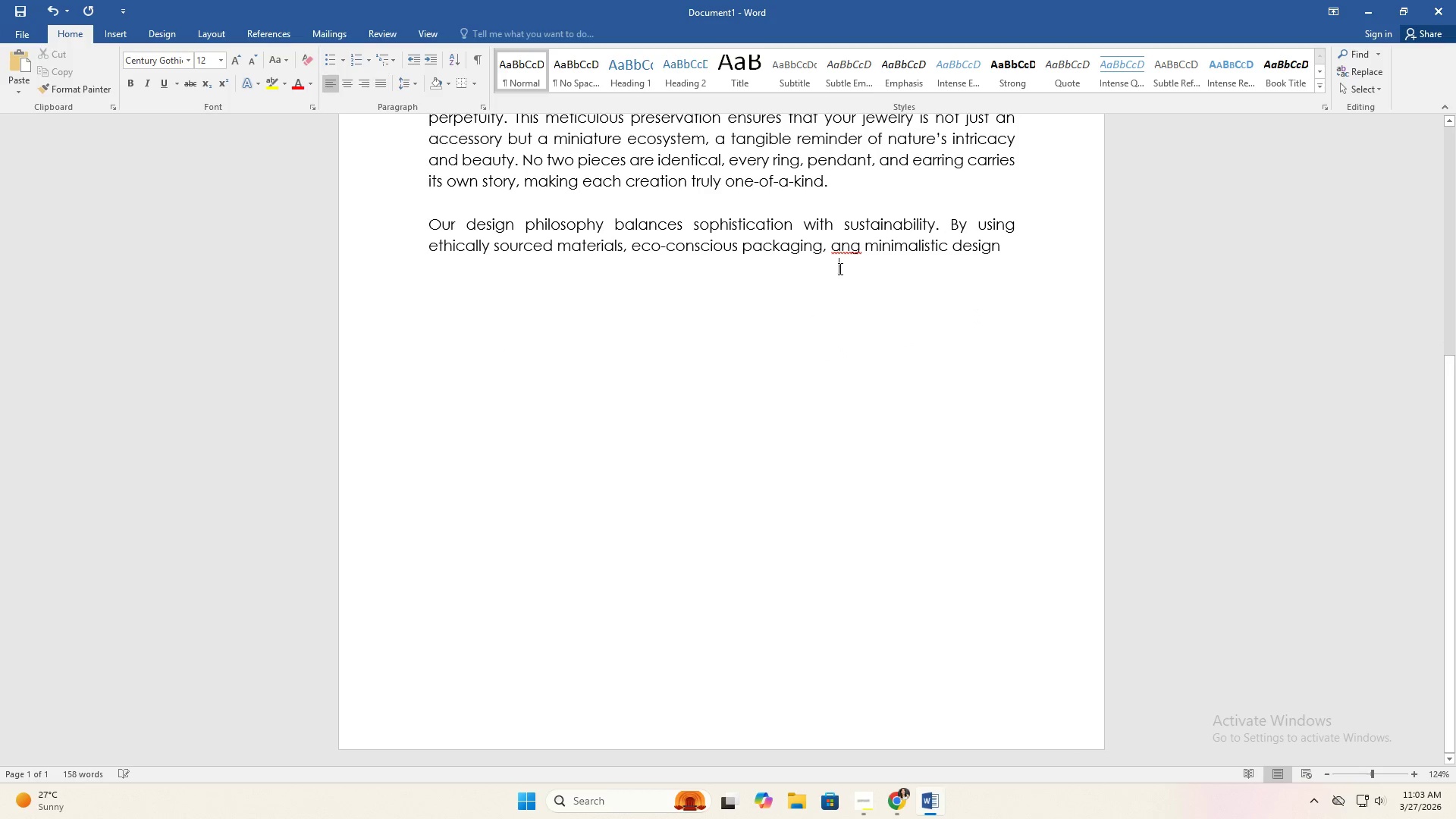 
triple_click([839, 268])
 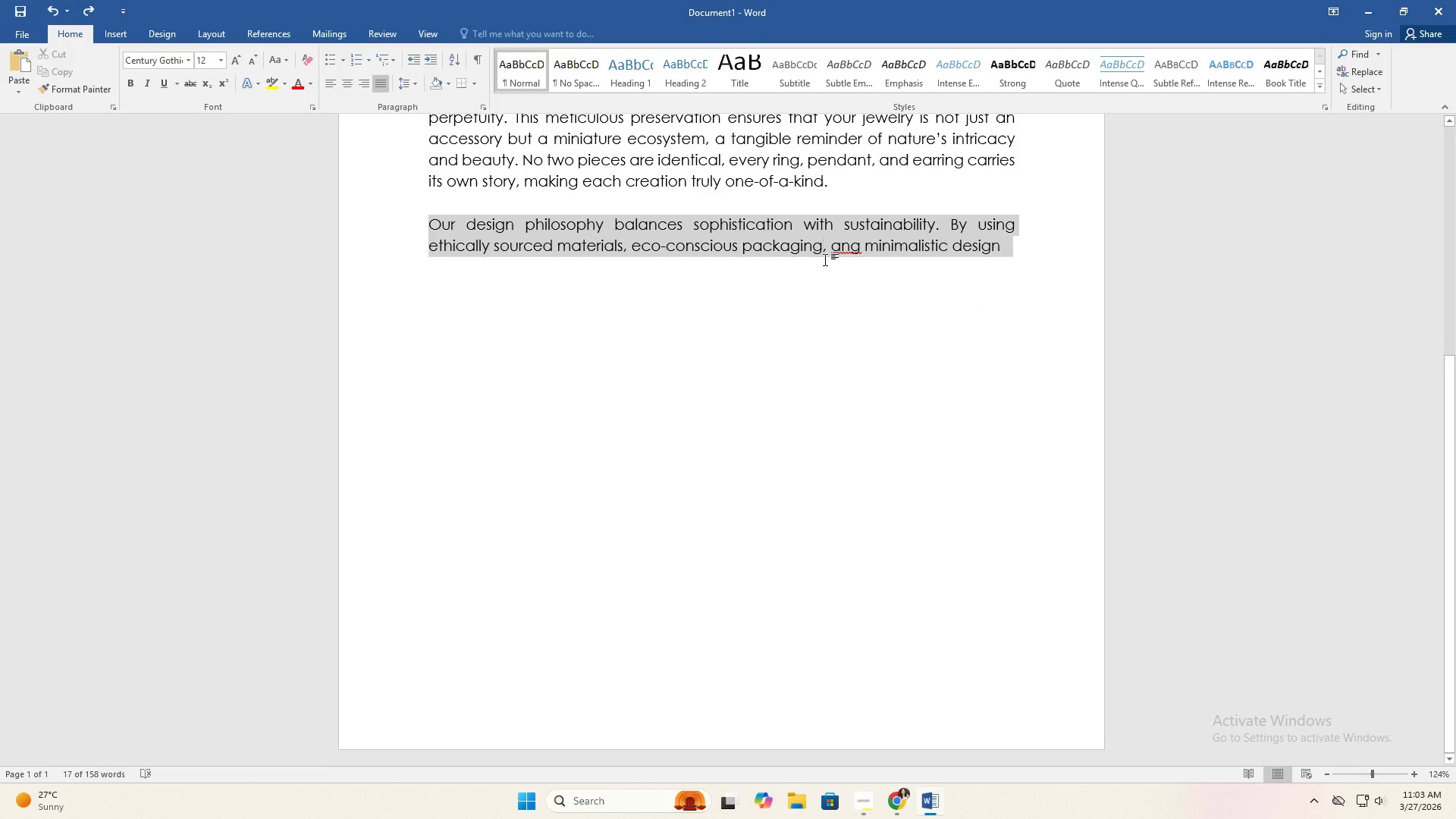 
double_click([837, 256])
 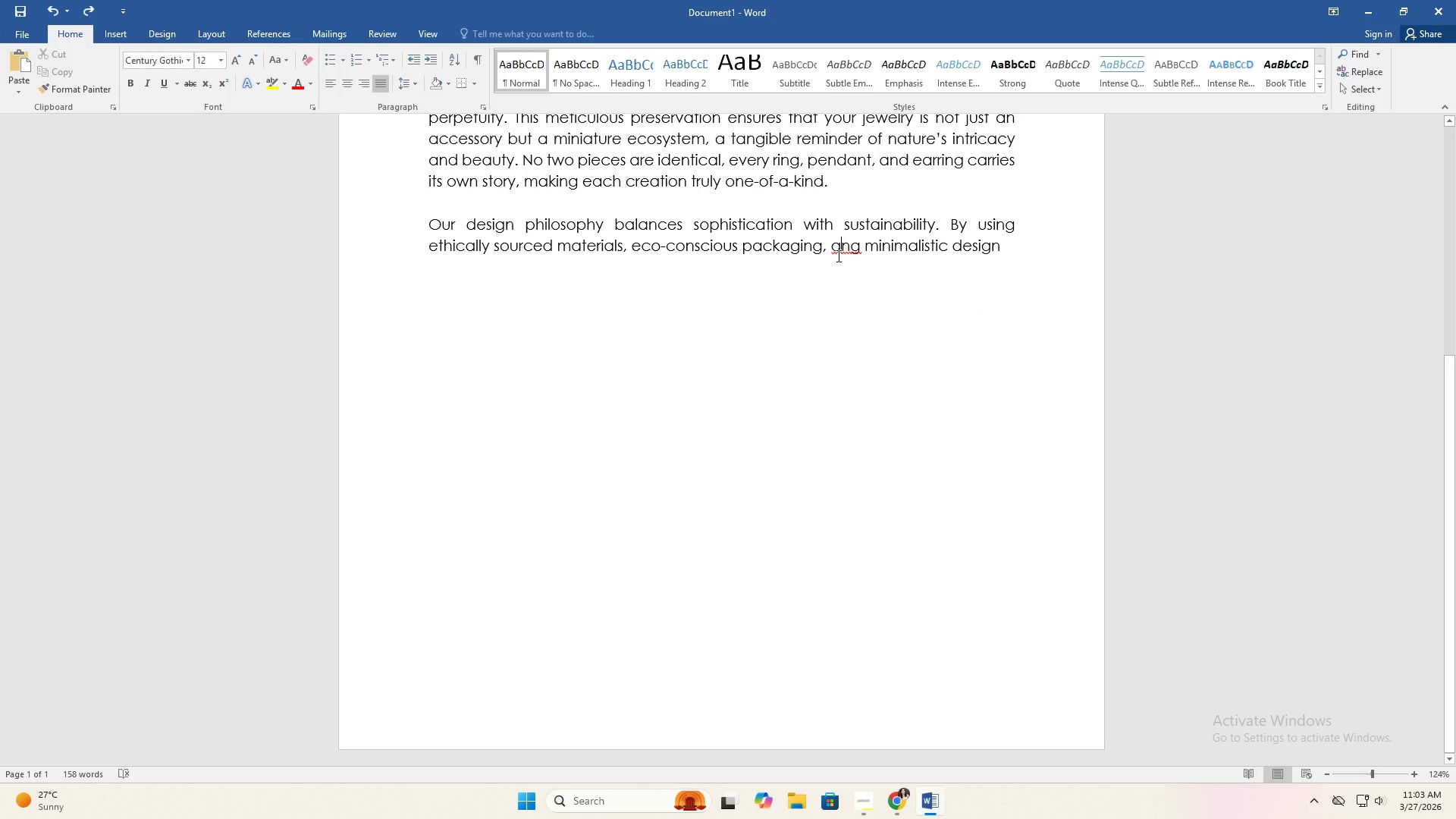 
triple_click([837, 256])
 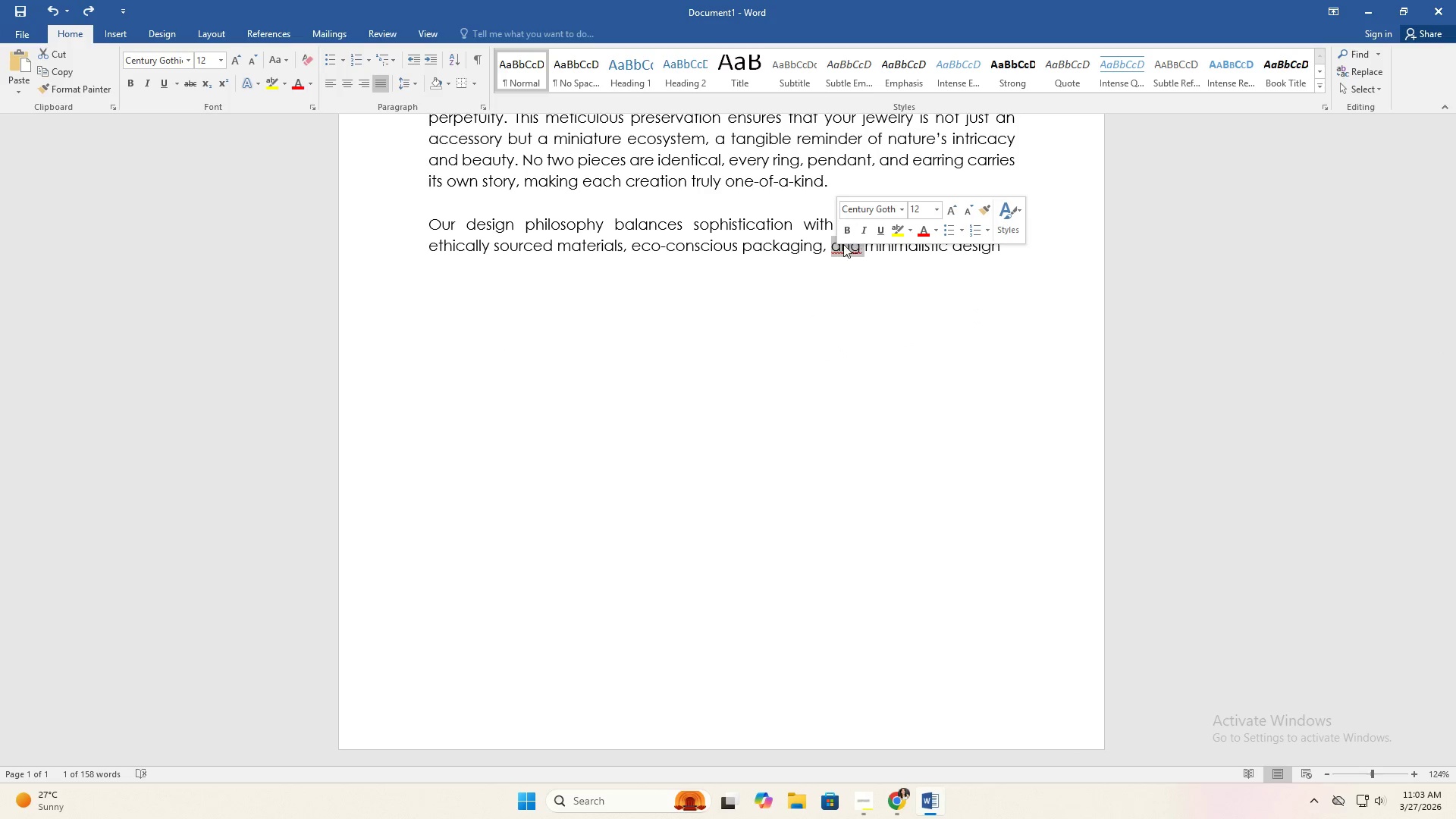 
left_click([840, 245])
 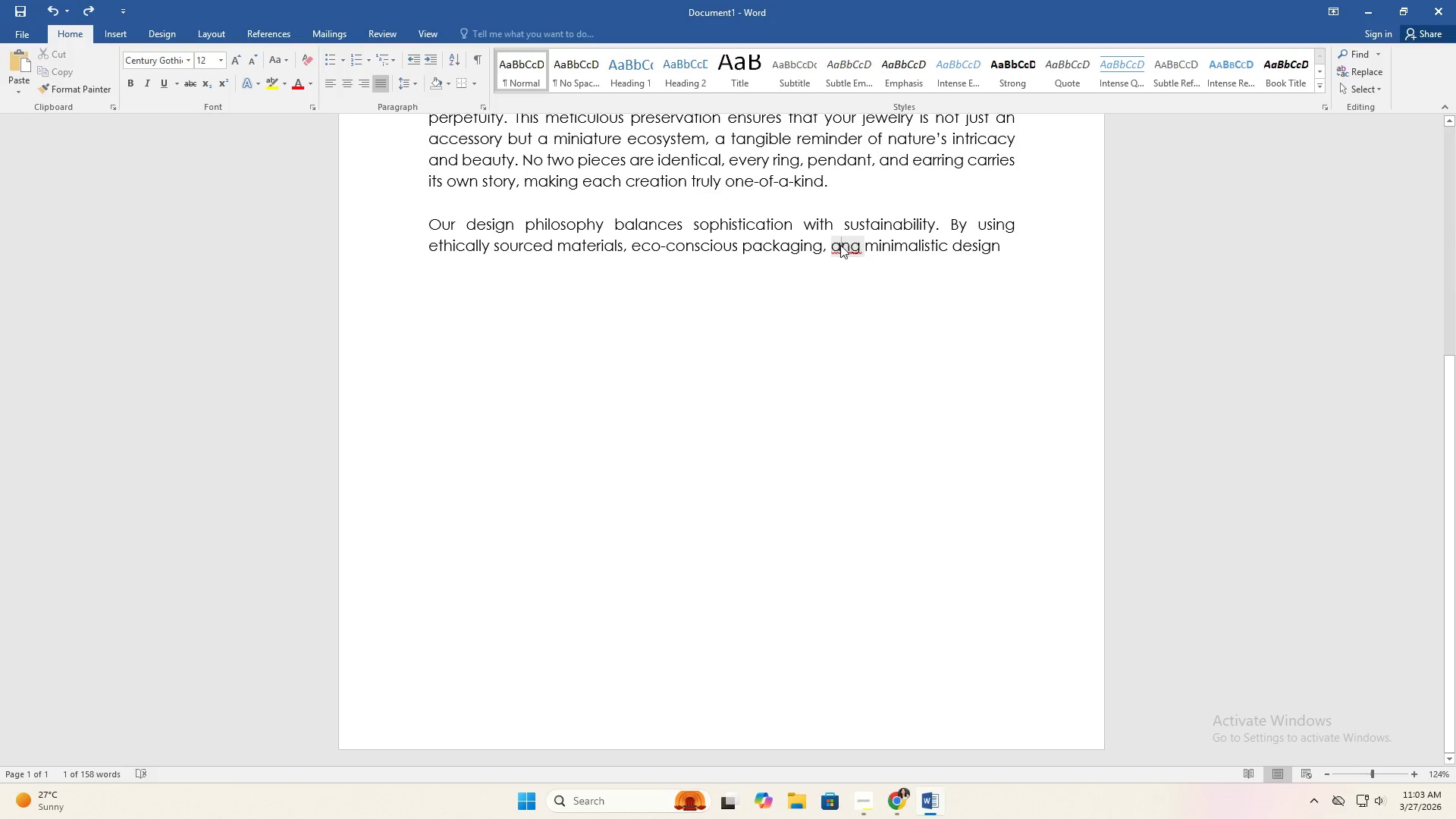 
right_click([840, 245])
 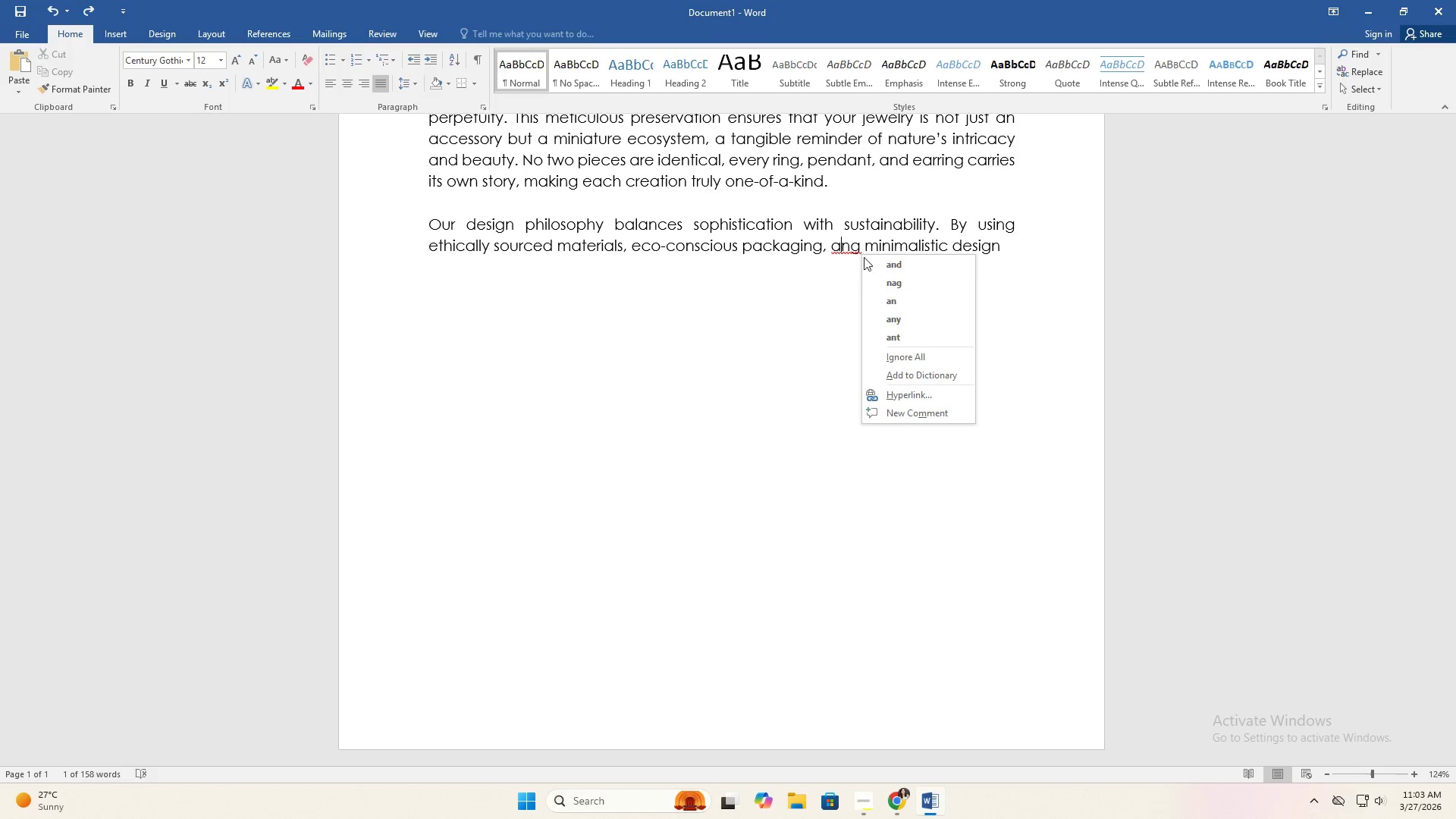 
left_click([878, 261])
 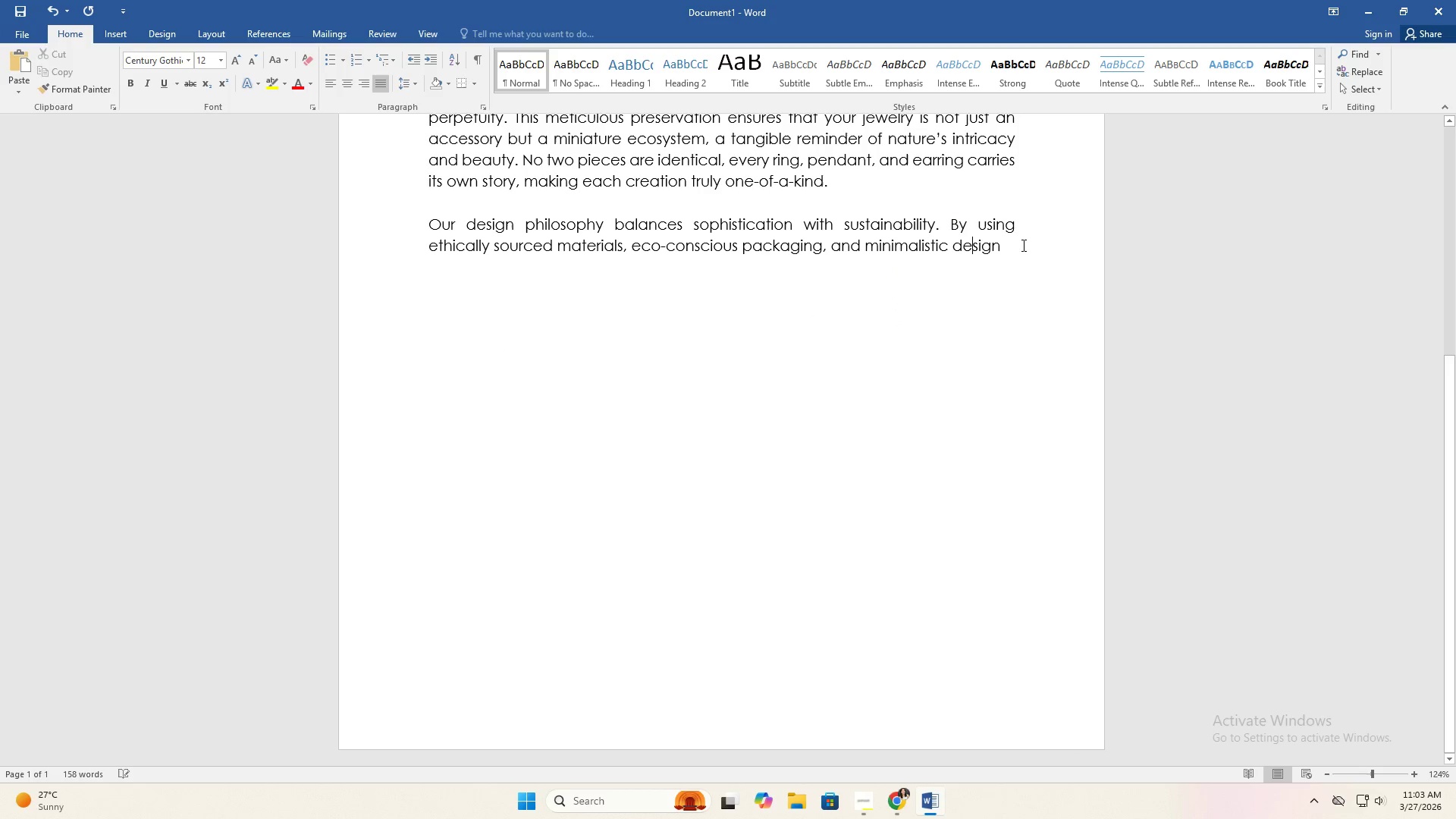 
left_click([1024, 247])
 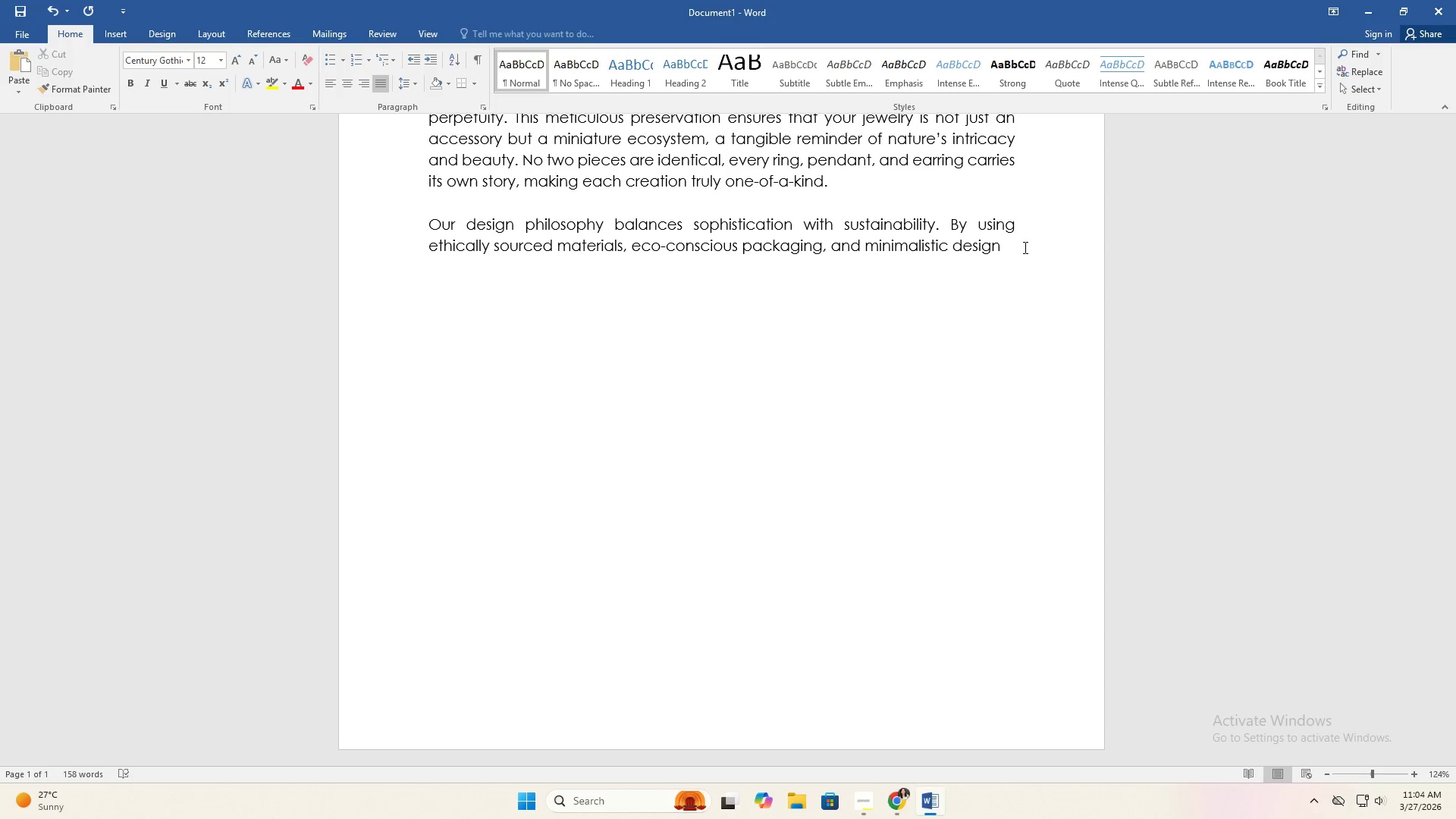 
wait(19.83)
 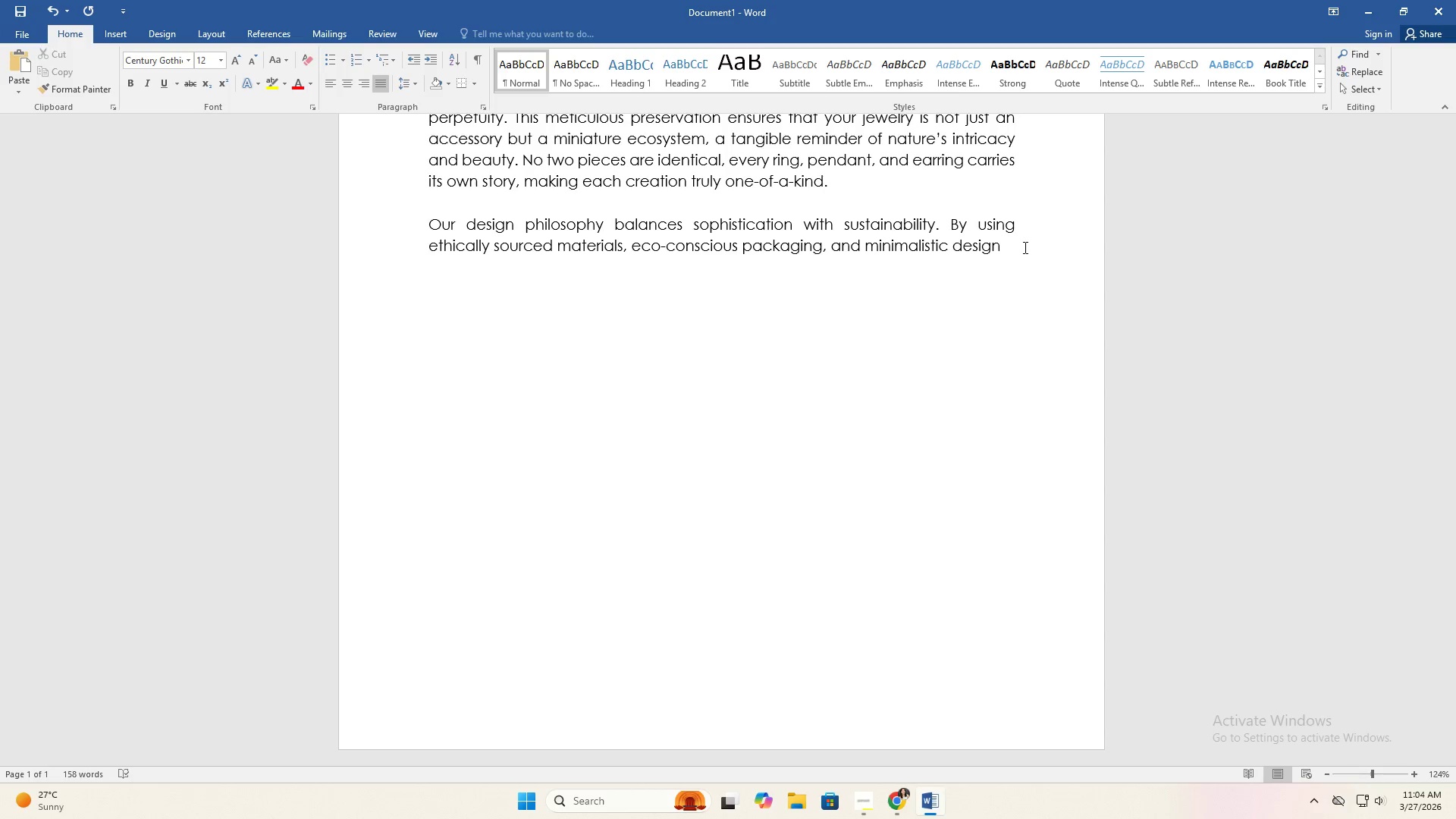 
type(techniques)
 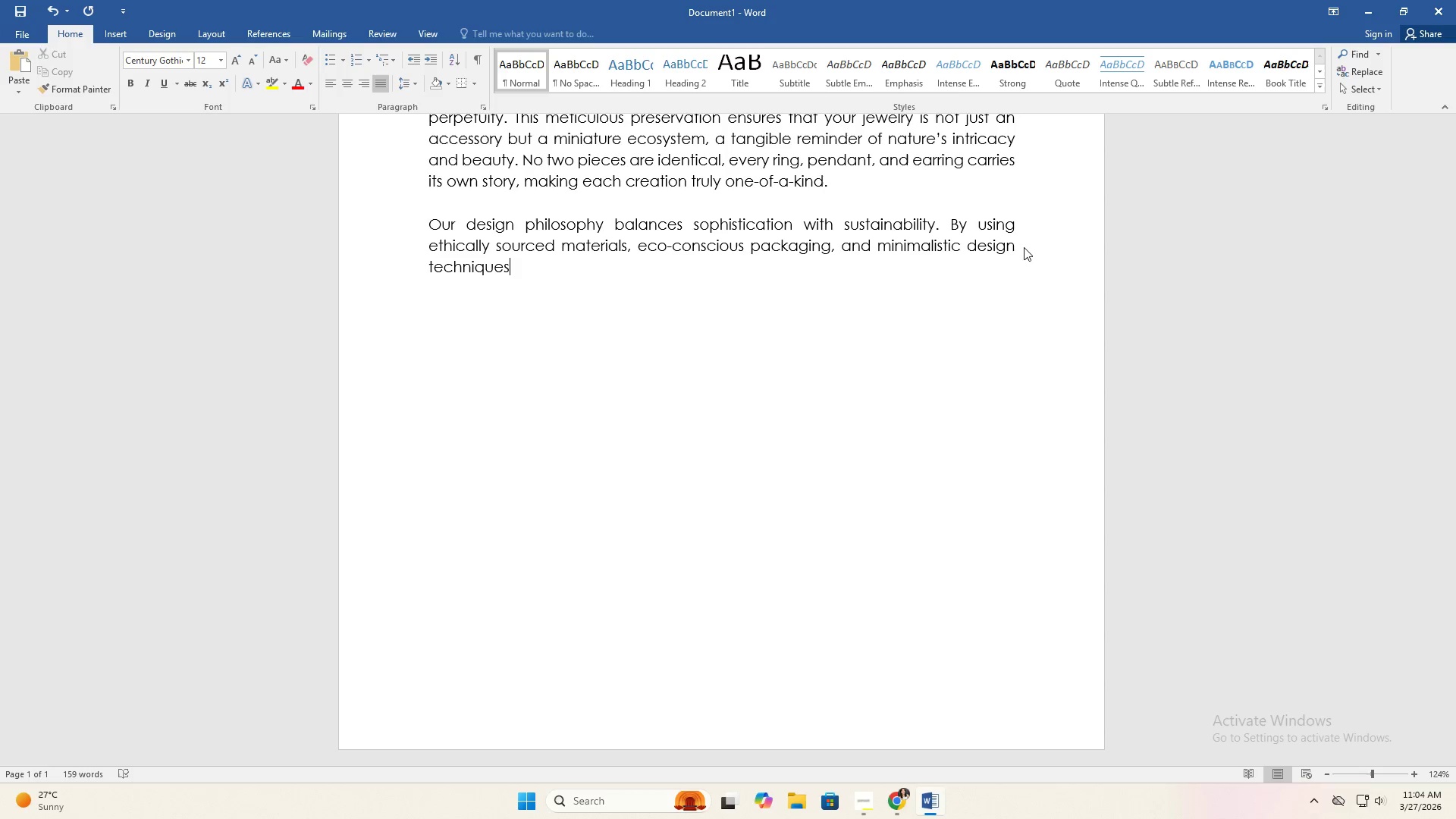 
key(Backspace)
type(s, we aim )
 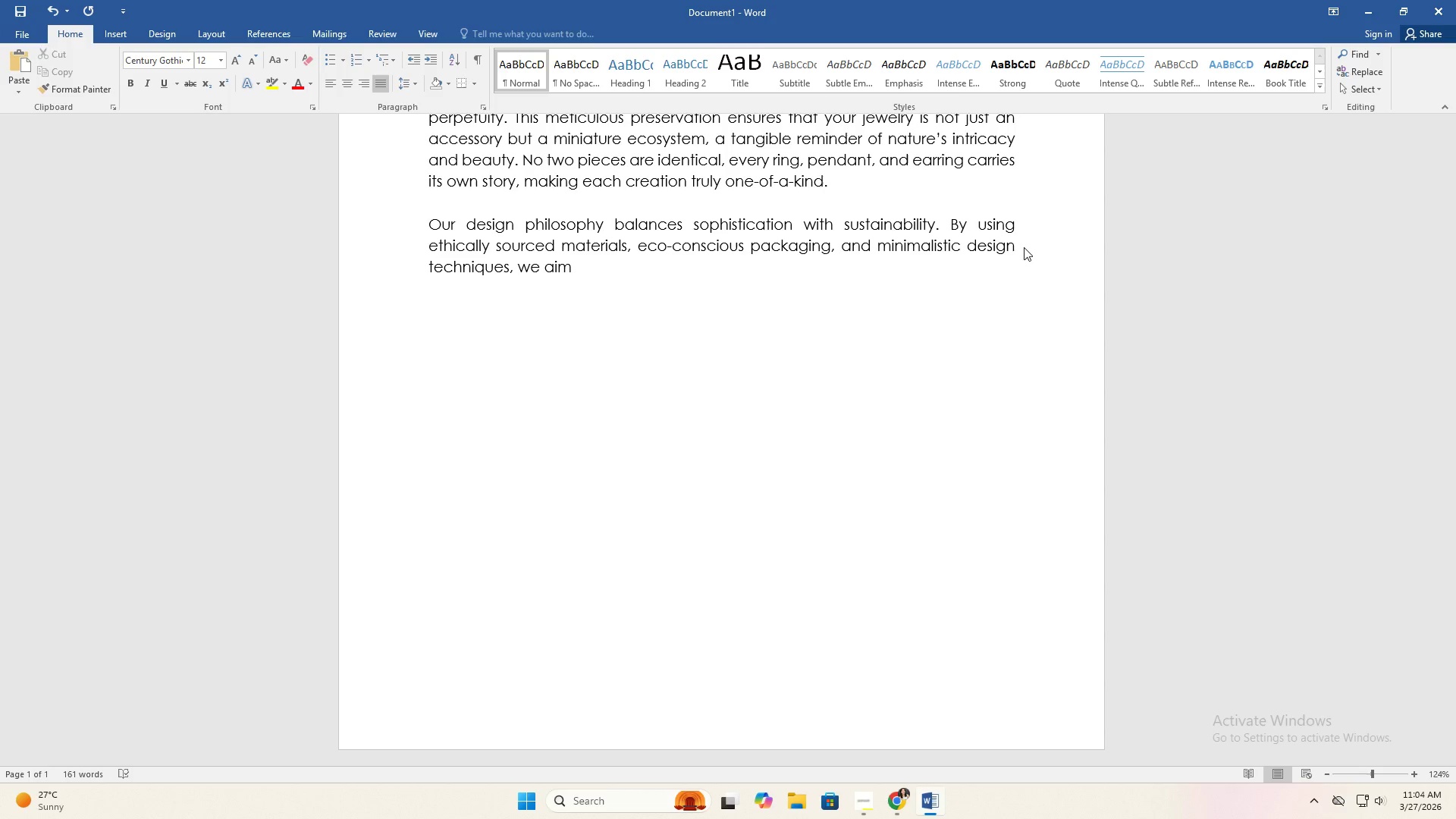 
type(to create jewelry )
 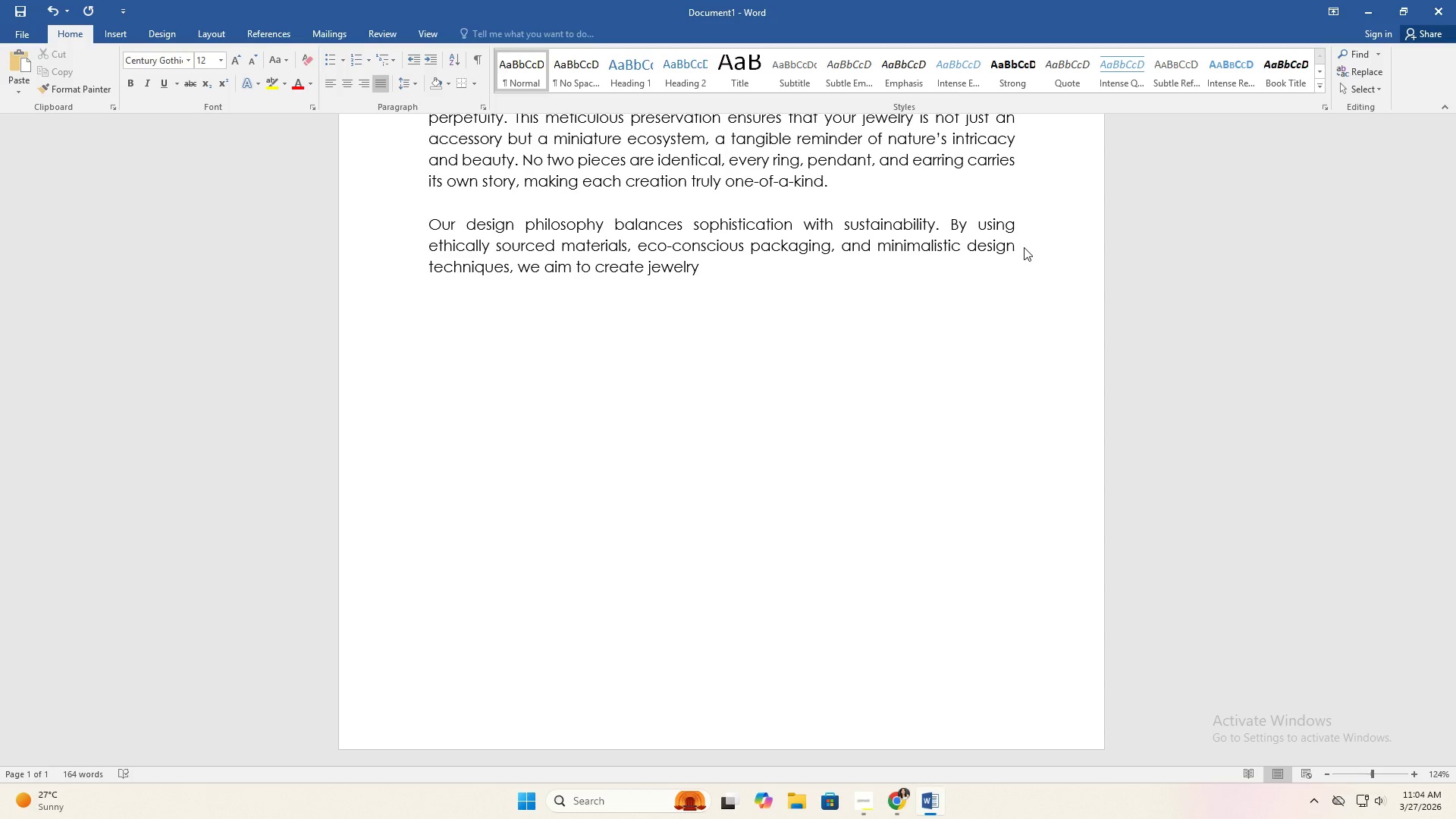 
type(that feels personal, )
 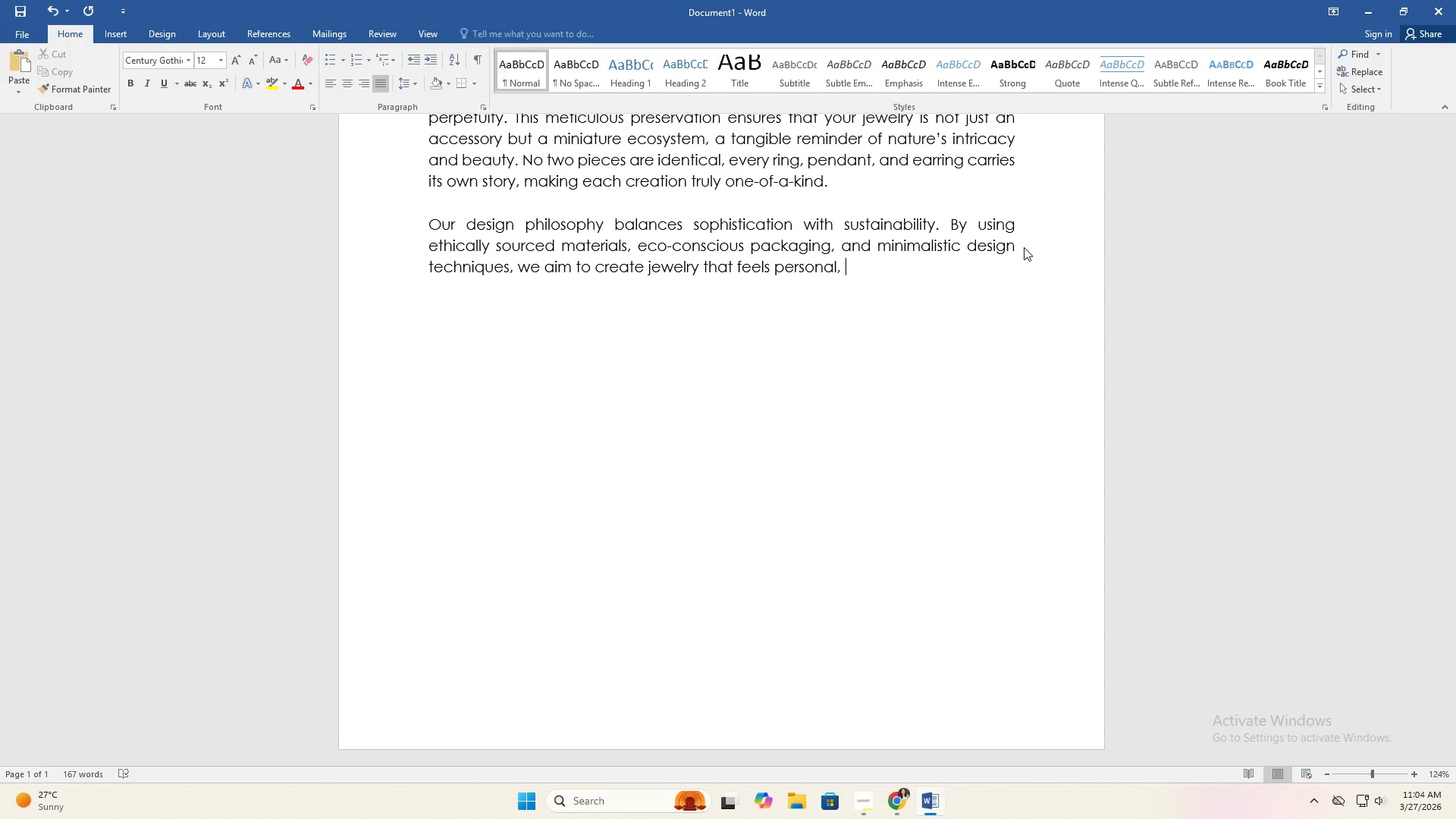 
type(luxurious )
key(Backspace)
type(m)
key(Backspace)
type(, and environmentally responsible )
key(Backspace)
type(. From the fors)
key(Backspace)
key(Backspace)
key(Backspace)
type(irst sketch to the finished piece, every step is infused with intention and care.)
 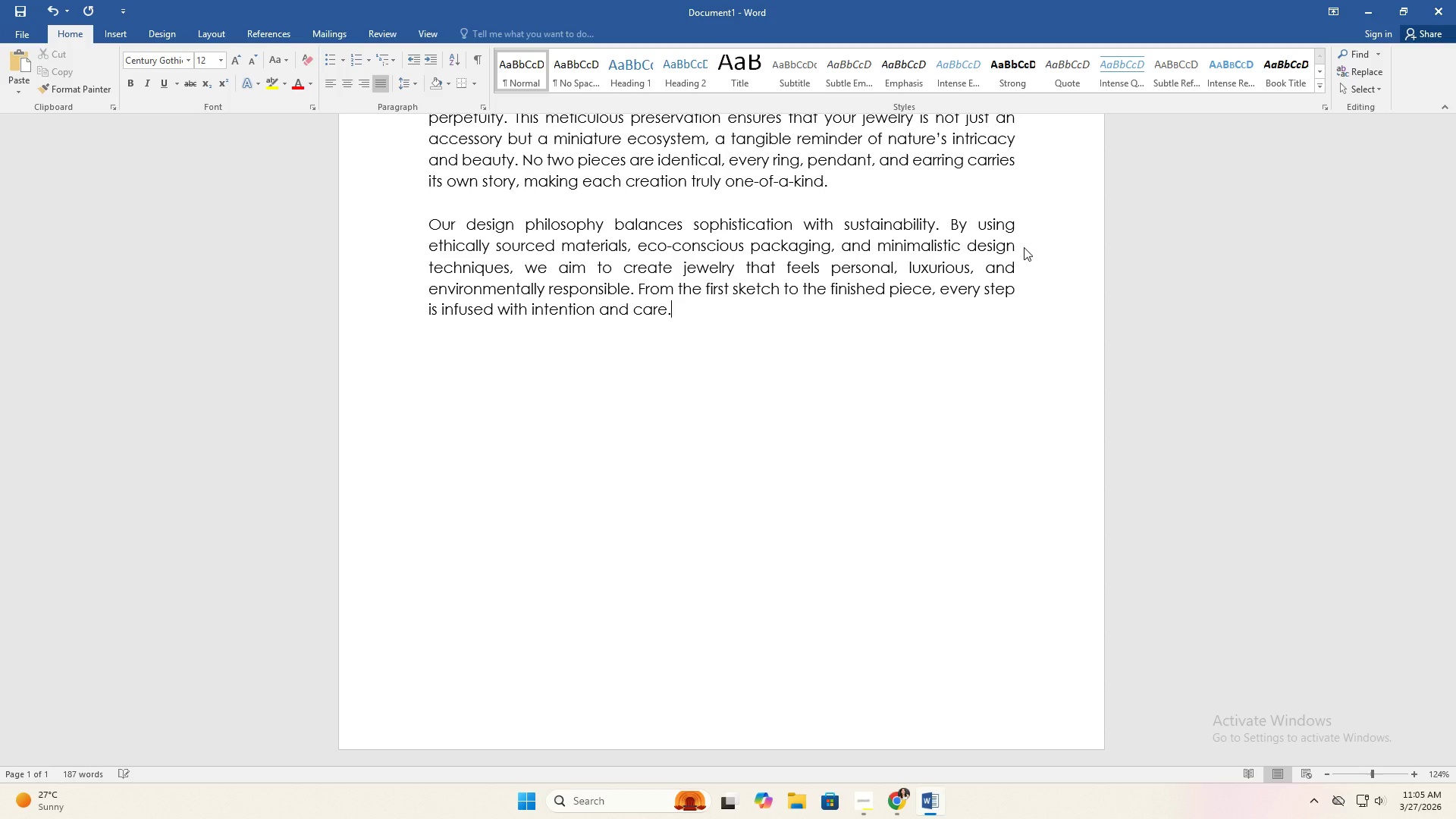 
key(Enter)
 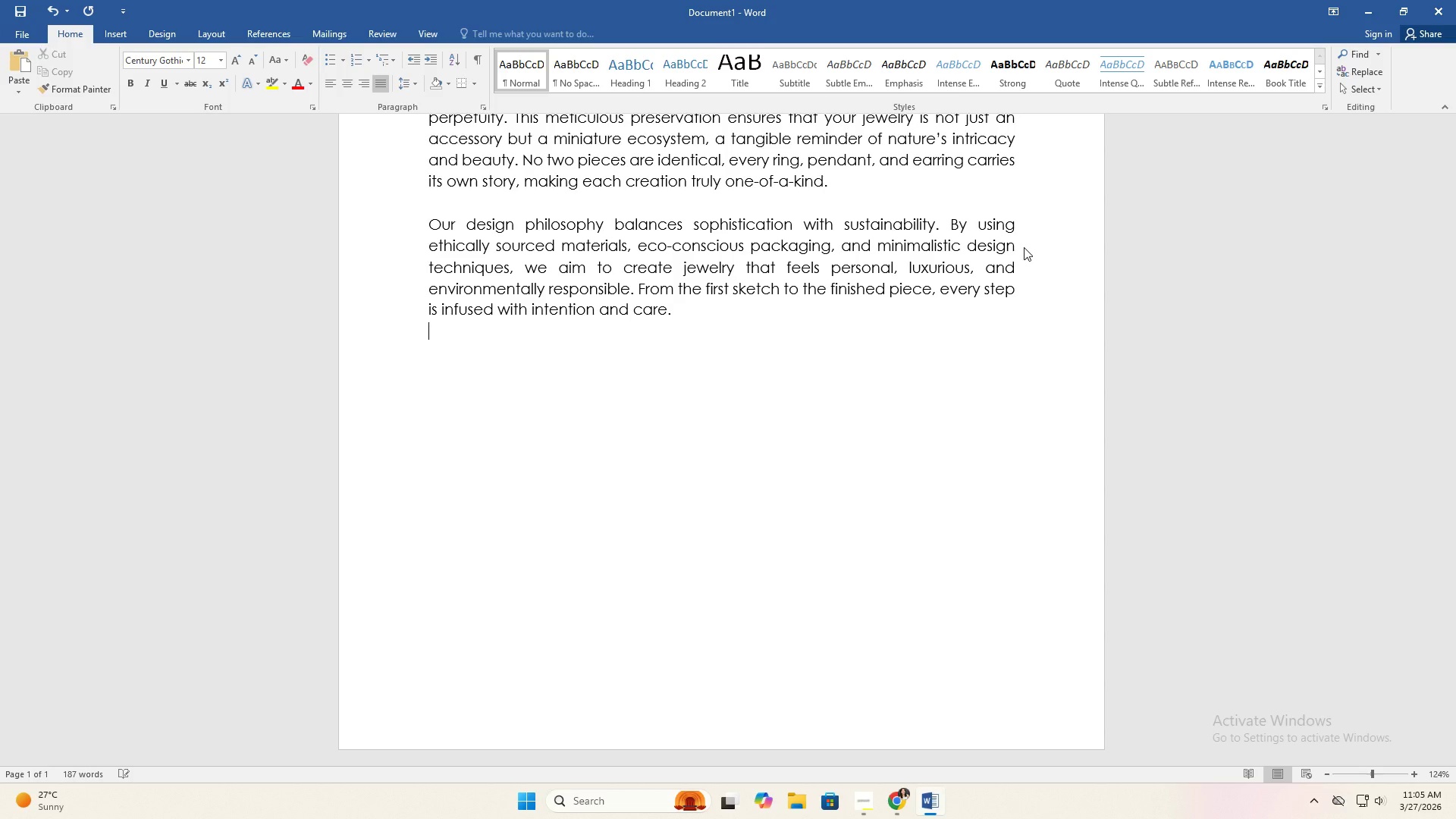 
key(Enter)
 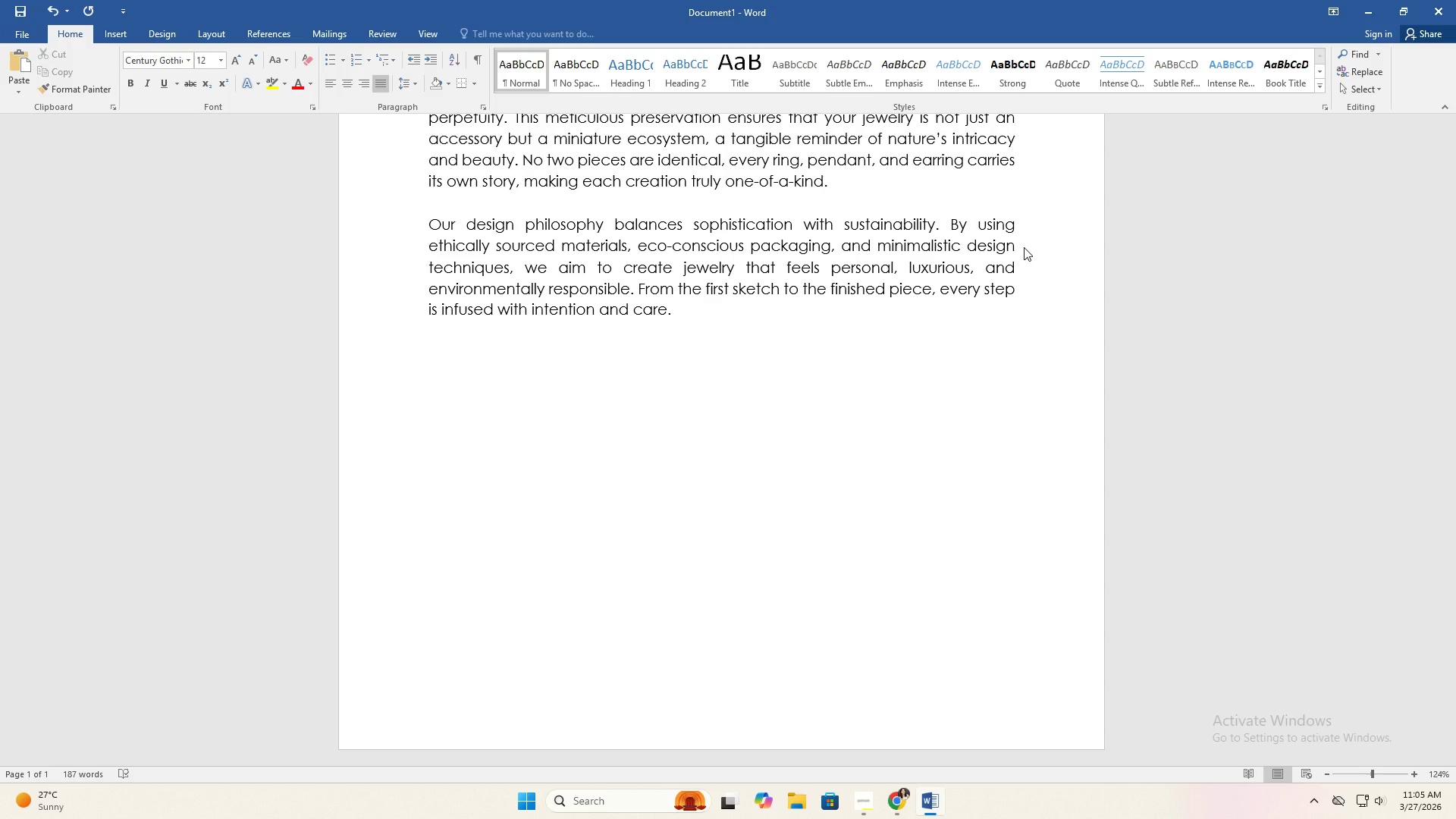 
type(Beyond aesthetics)
 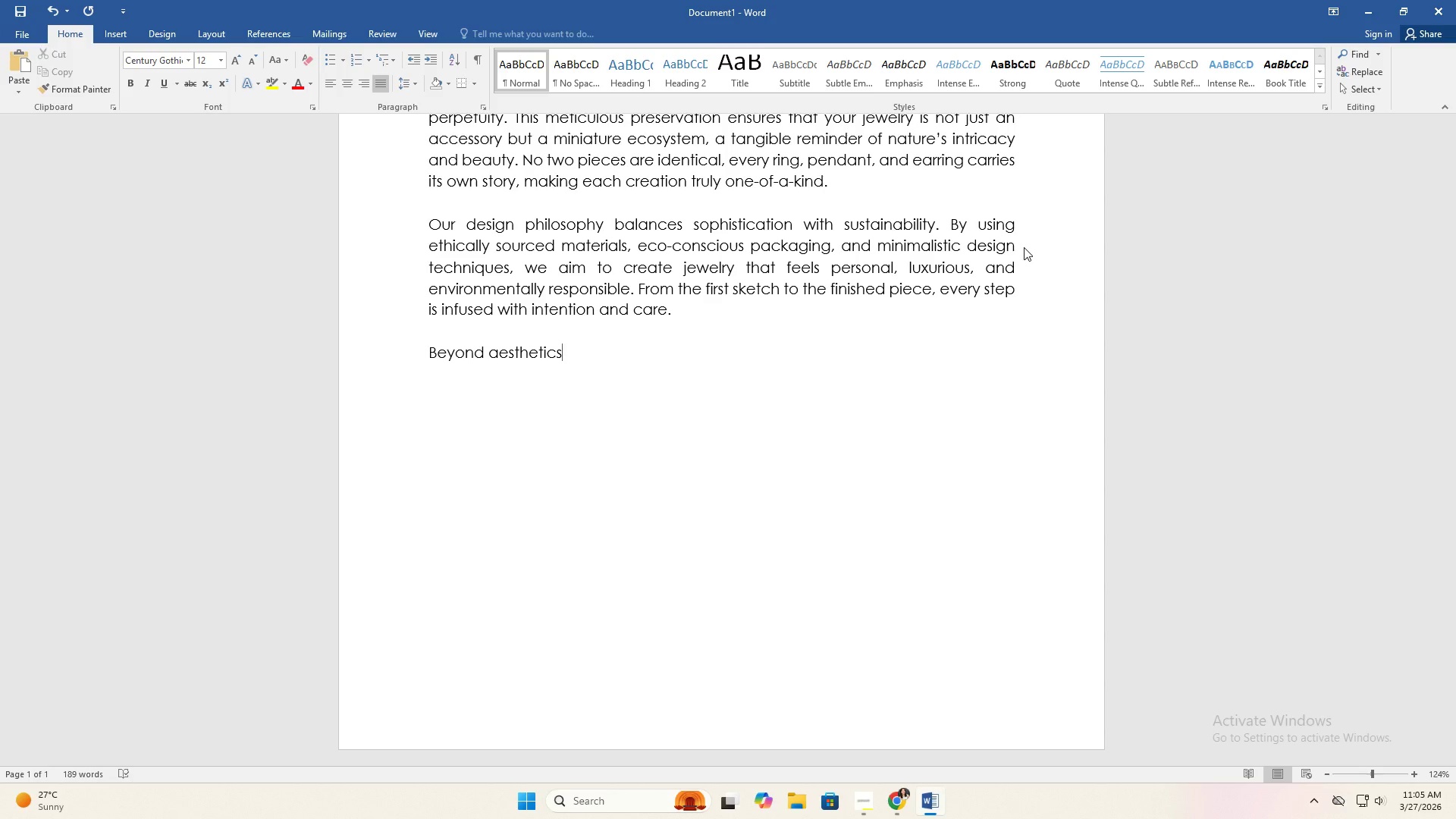 
wait(5.95)
 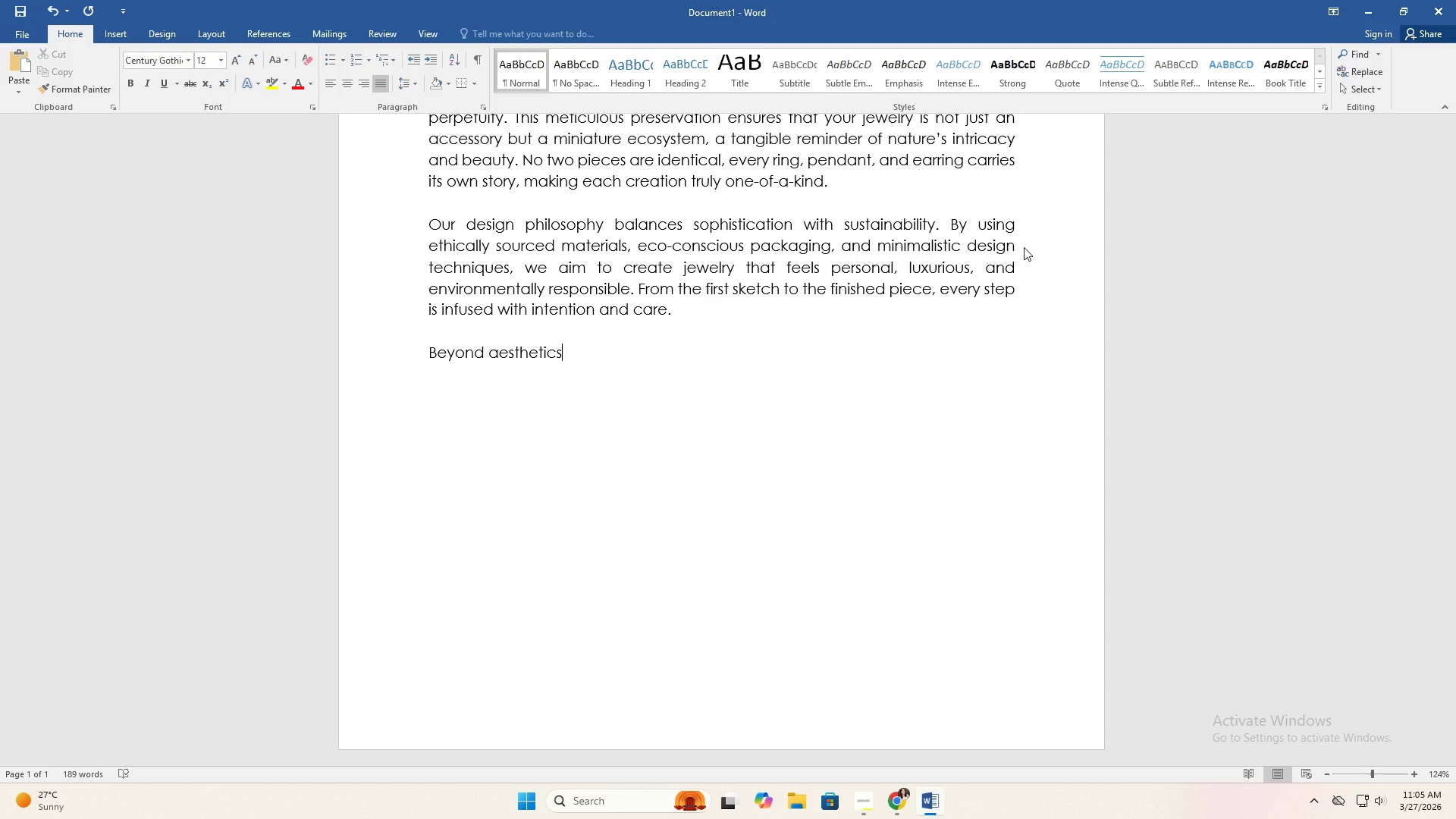 
type(, Gilded Forage & Flora u)
key(Backspace)
type(is commited )
key(Backspace)
key(Backspace)
key(Backspace)
key(Backspace)
type(tted )
 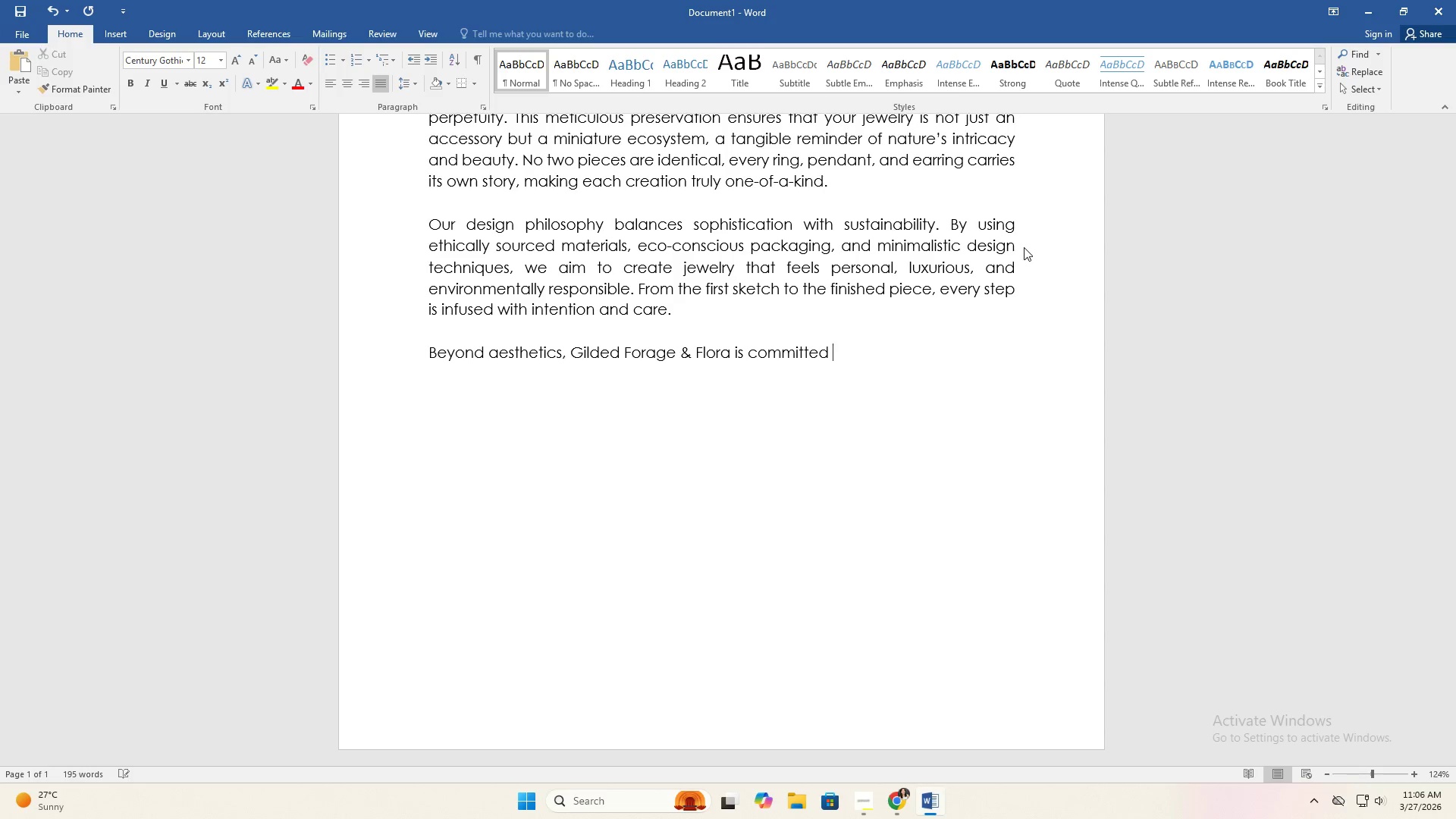 
type(to transparency. We openly share out)
key(Backspace)
type(r sourcing practices )
key(Backspace)
type(, )
 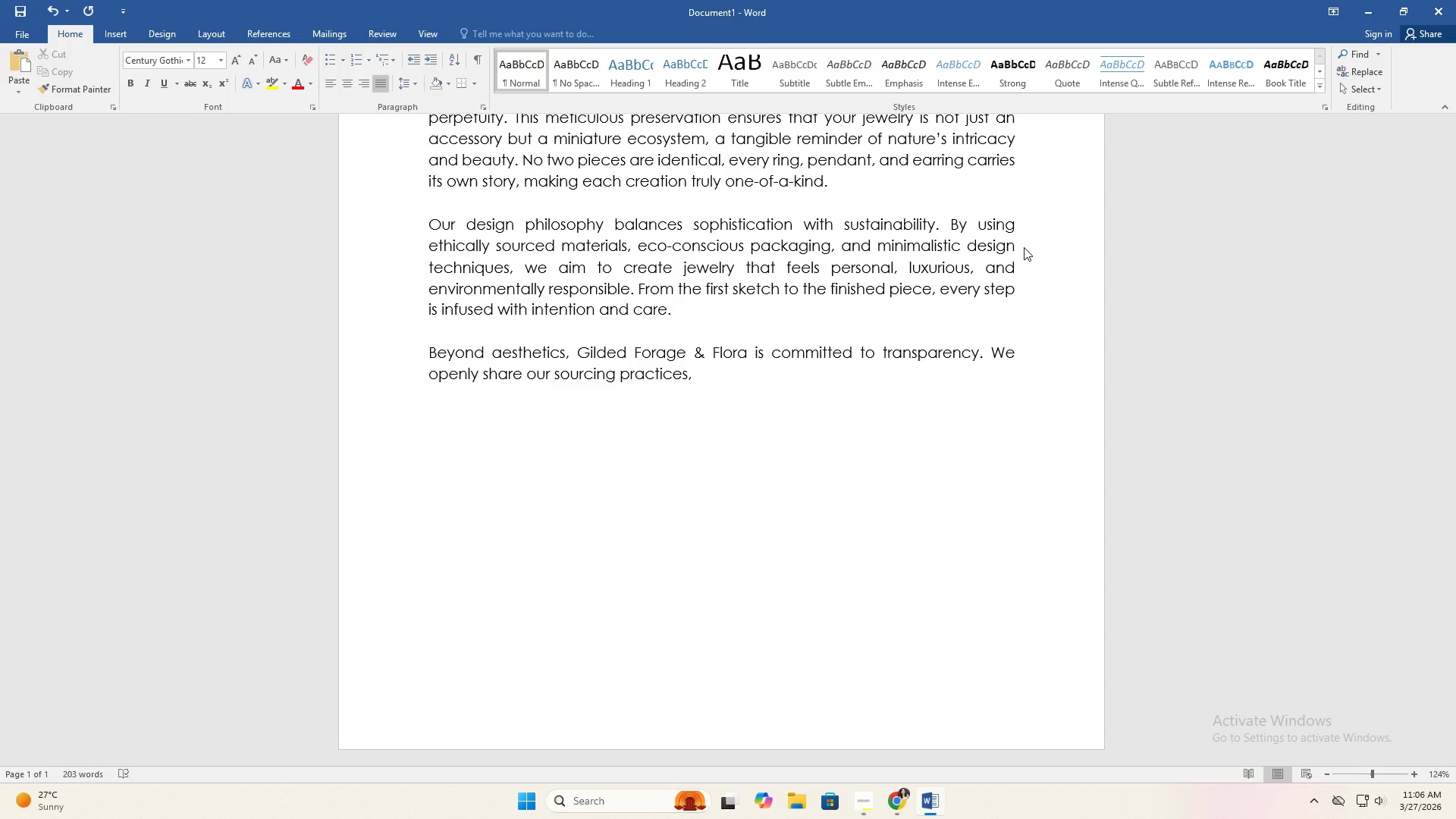 
wait(5.67)
 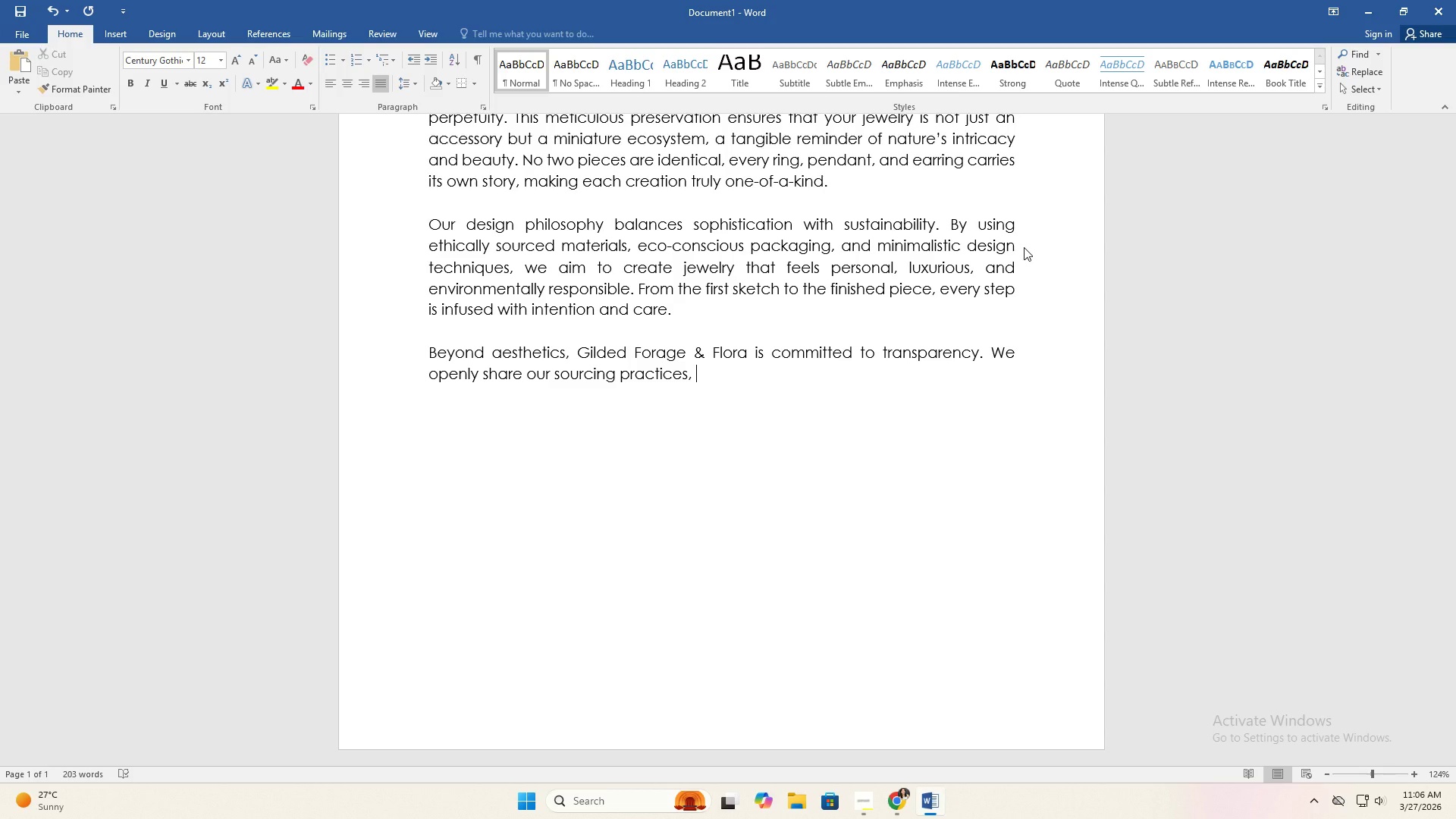 
type(the delicate nature of resin preservation )
key(Backspace)
type(, and our sho)
key(Backspace)
type(ipping processes so that you can purchase with confidence )
key(Backspace)
type(. International customers will fine)
key(Backspace)
type(d clear guidelines for customs, duties, and handling of frigile items to ensure their experience is as is seamless aas it is )
 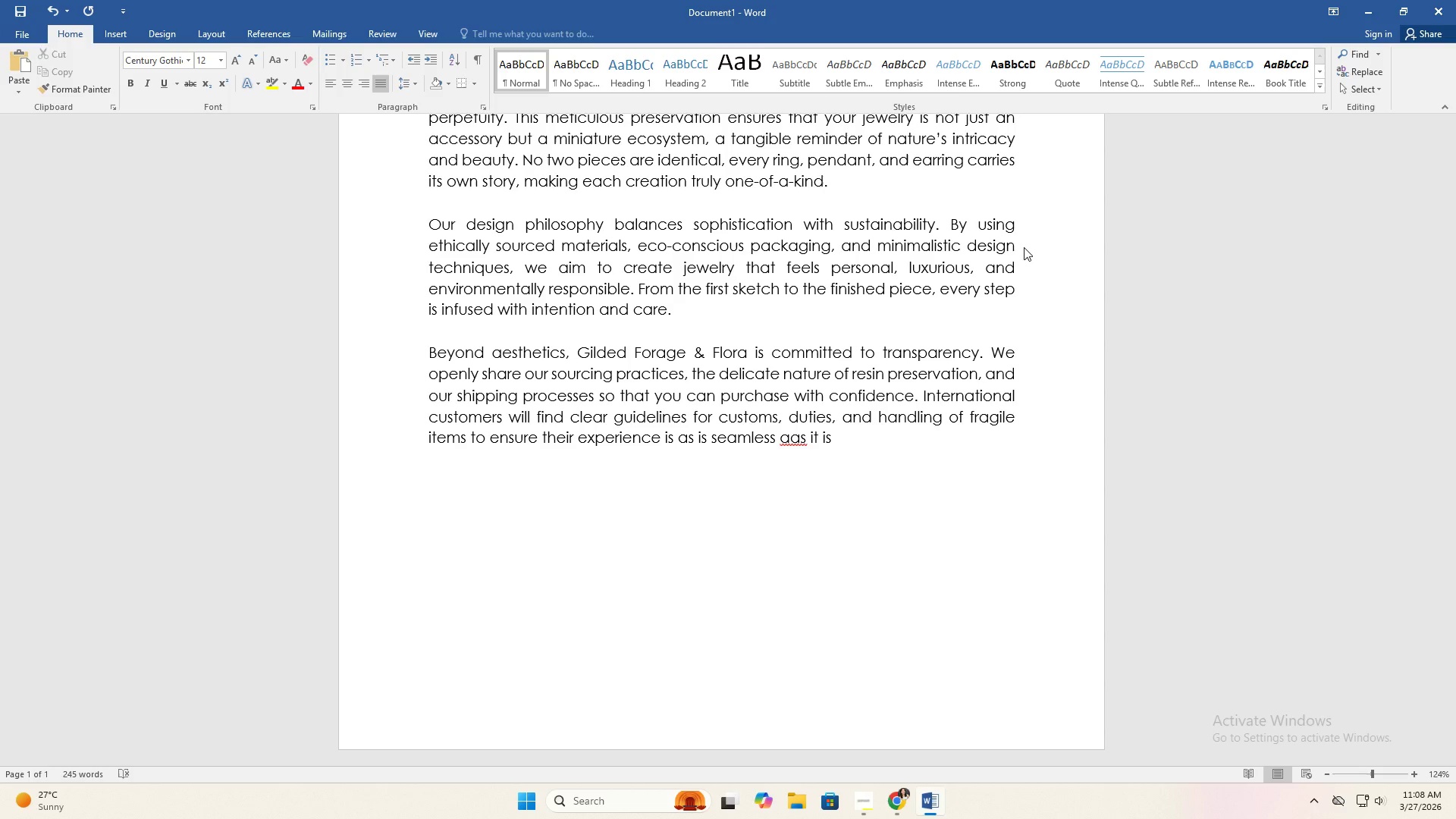 
key(ArrowLeft)
 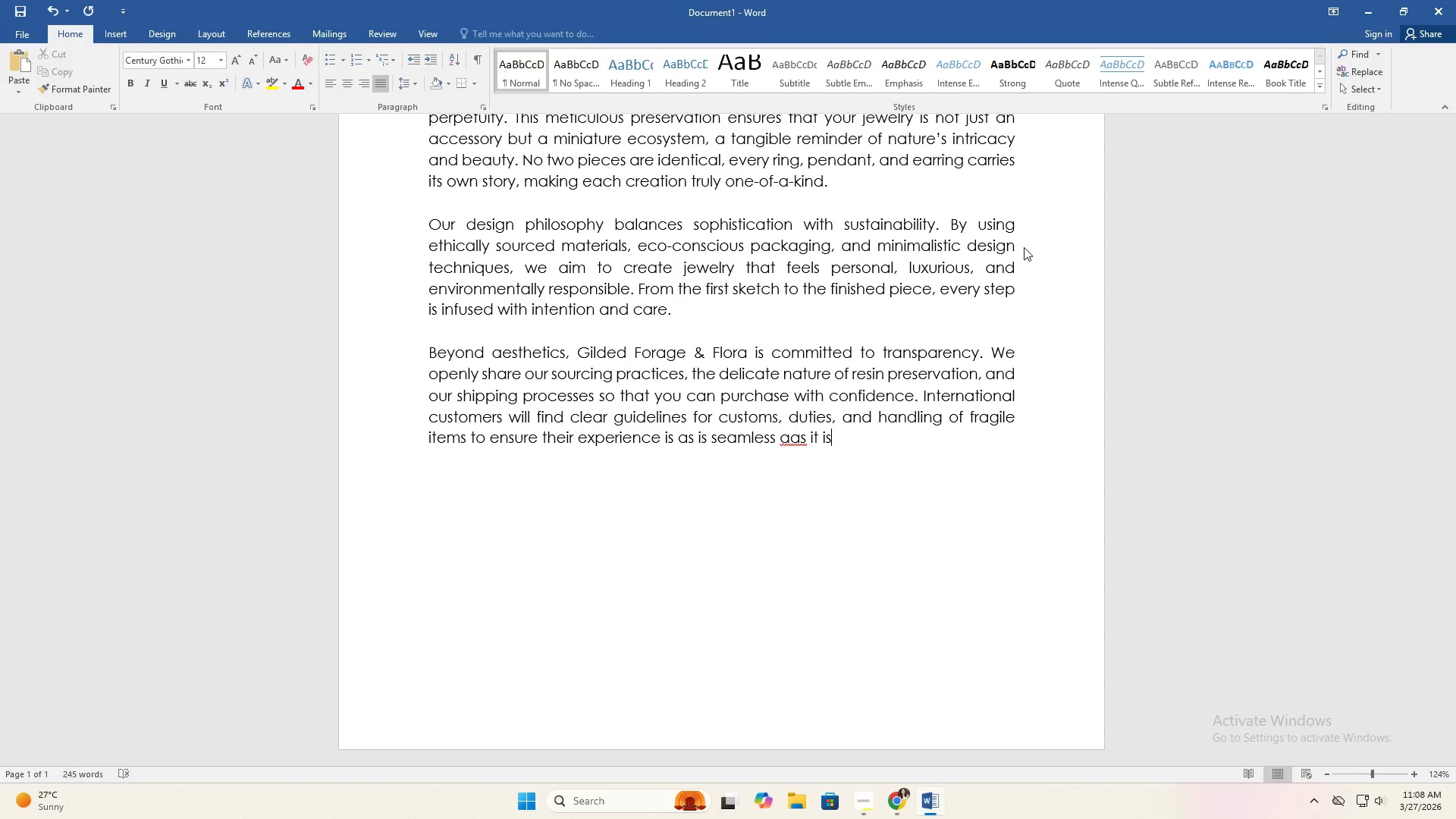 
key(ArrowLeft)
 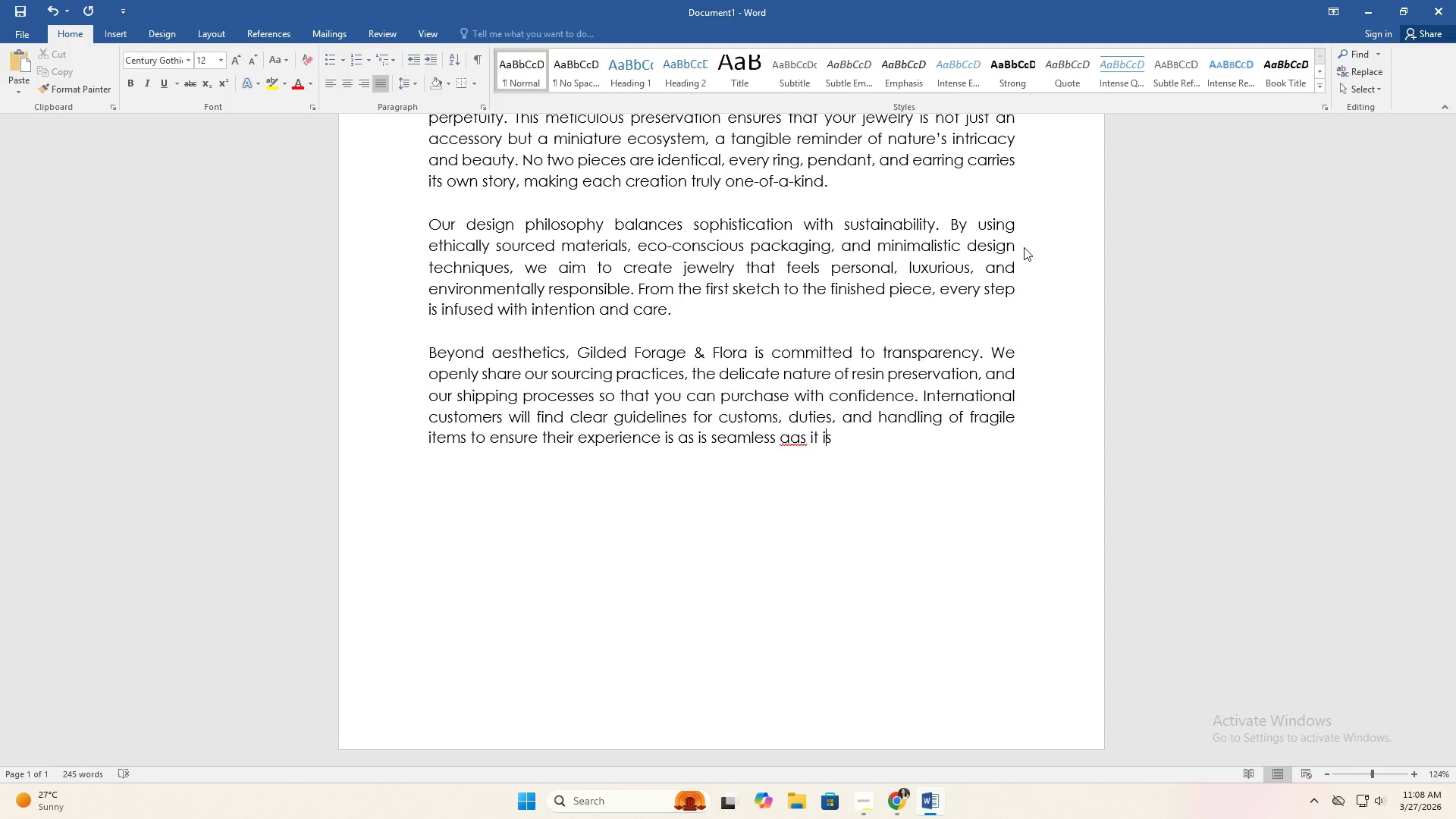 
key(ArrowLeft)
 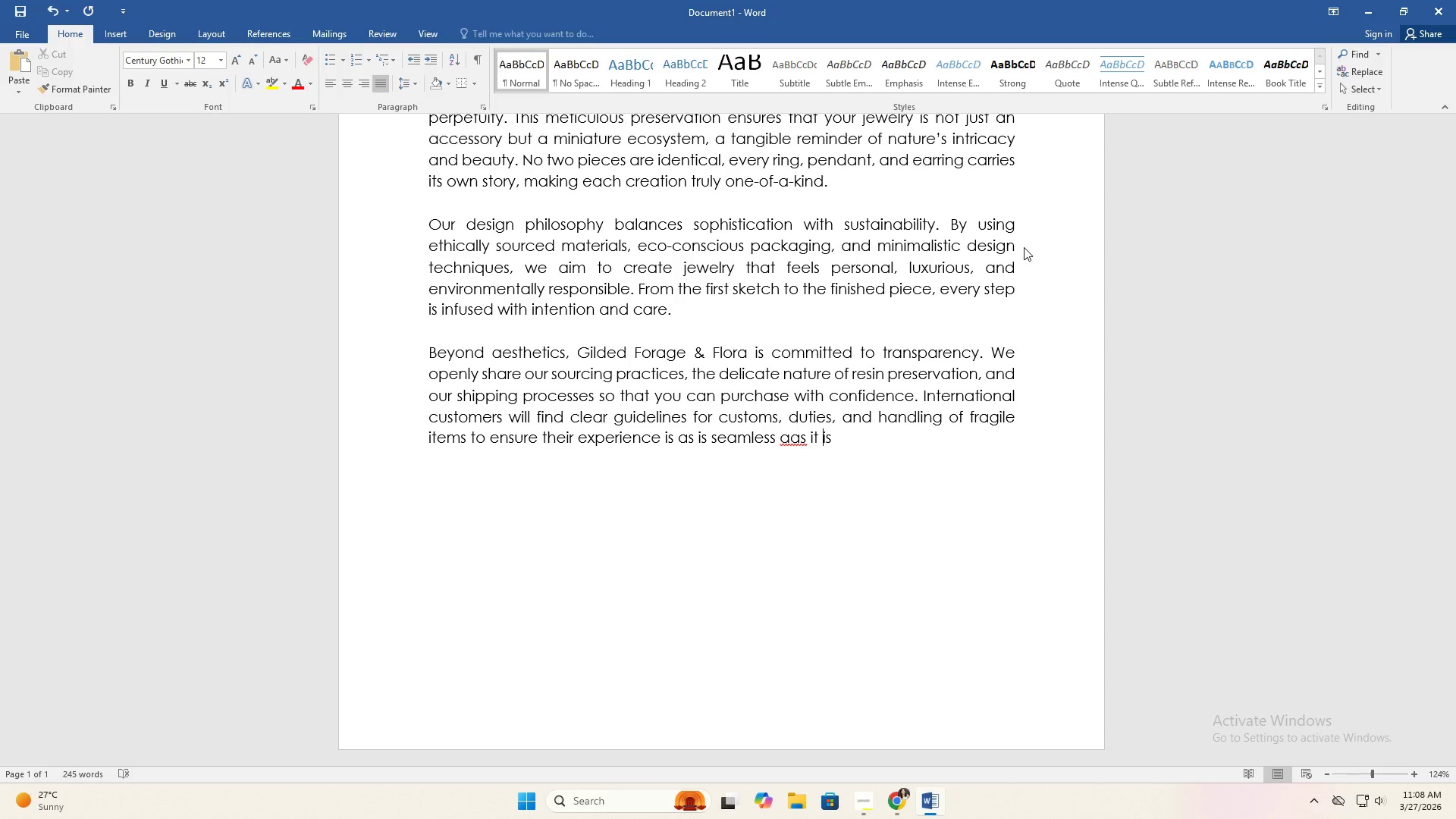 
key(ArrowLeft)
 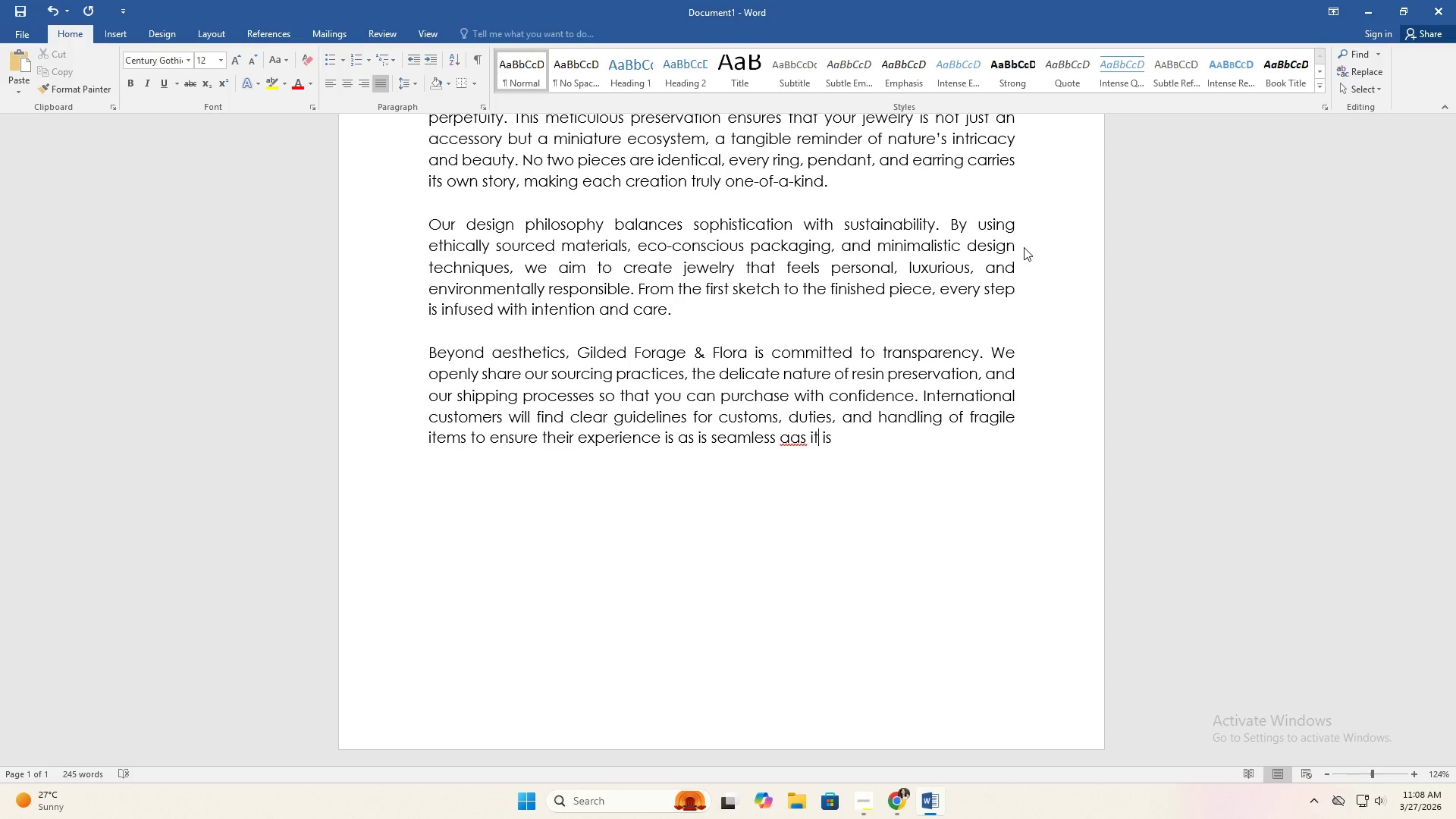 
key(ArrowLeft)
 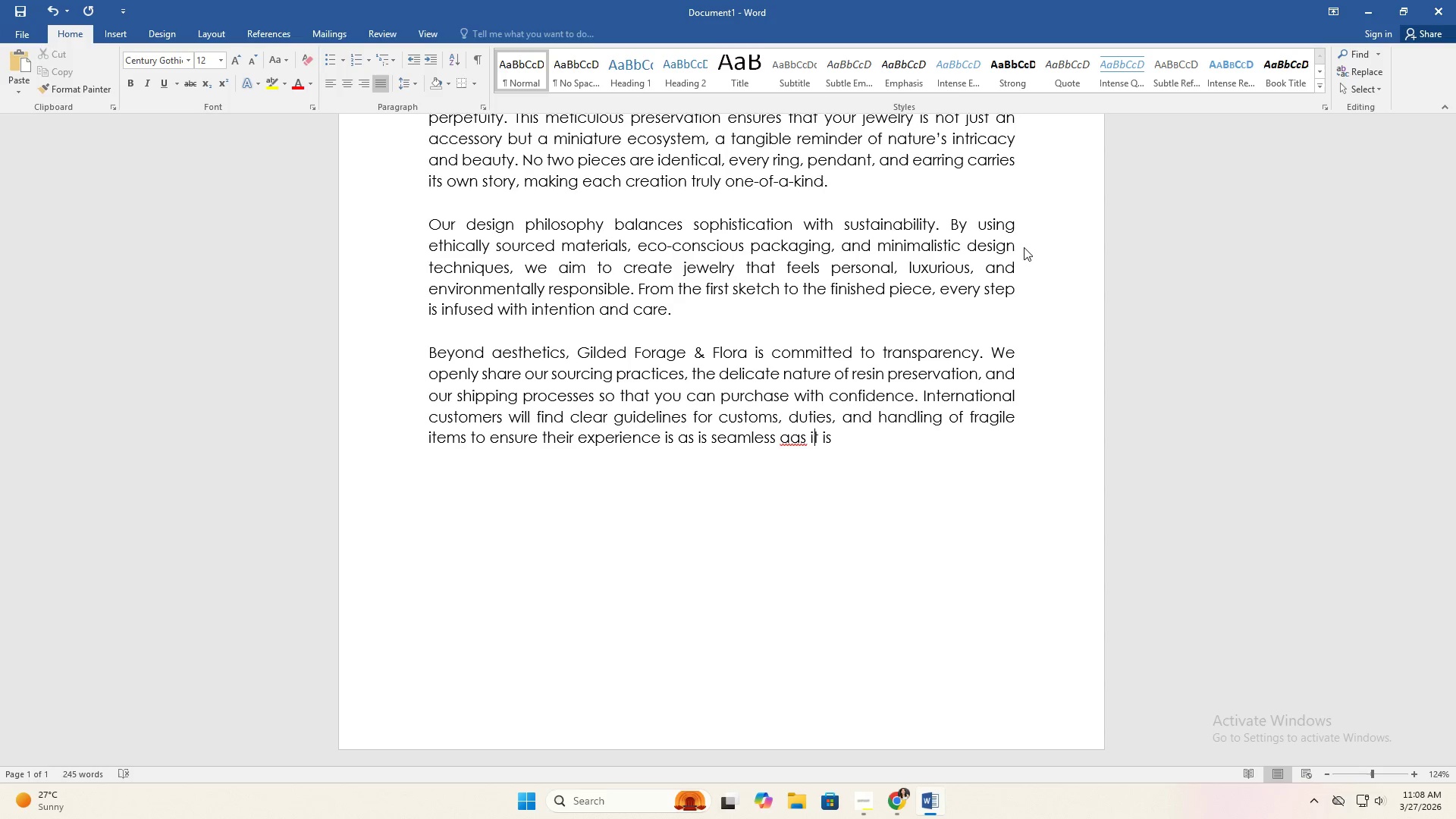 
key(ArrowLeft)
 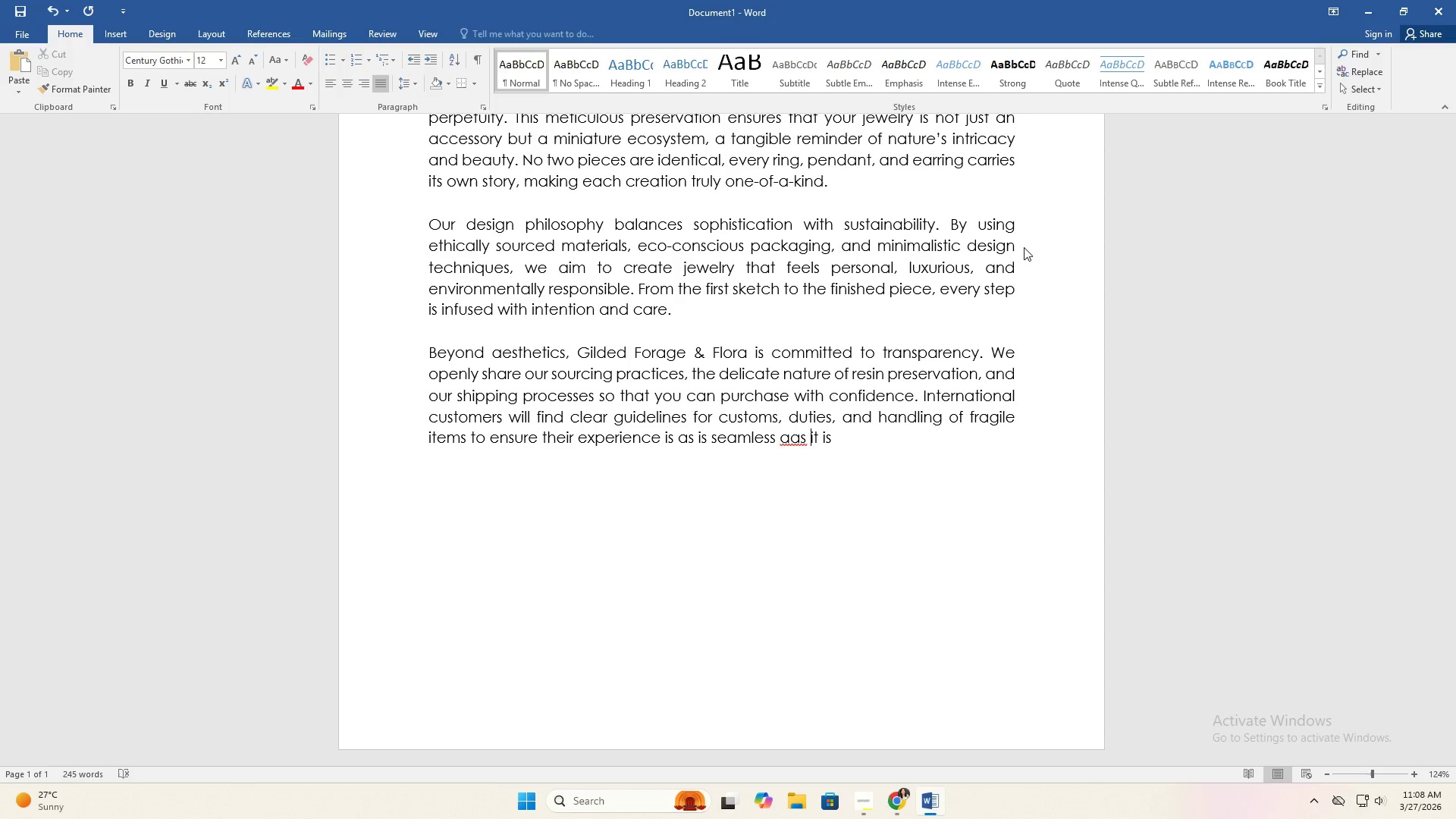 
key(ArrowLeft)
 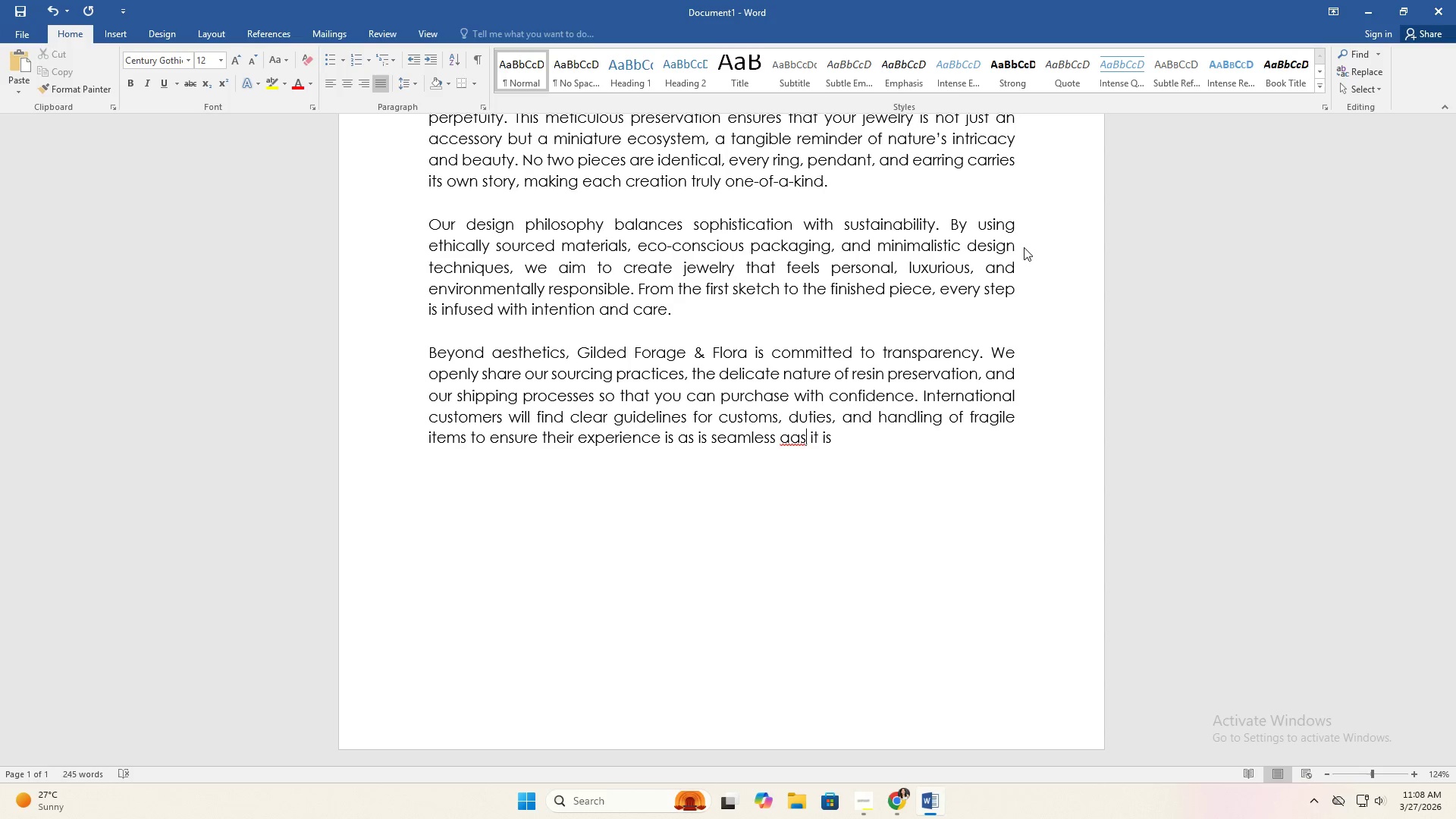 
key(ArrowLeft)
 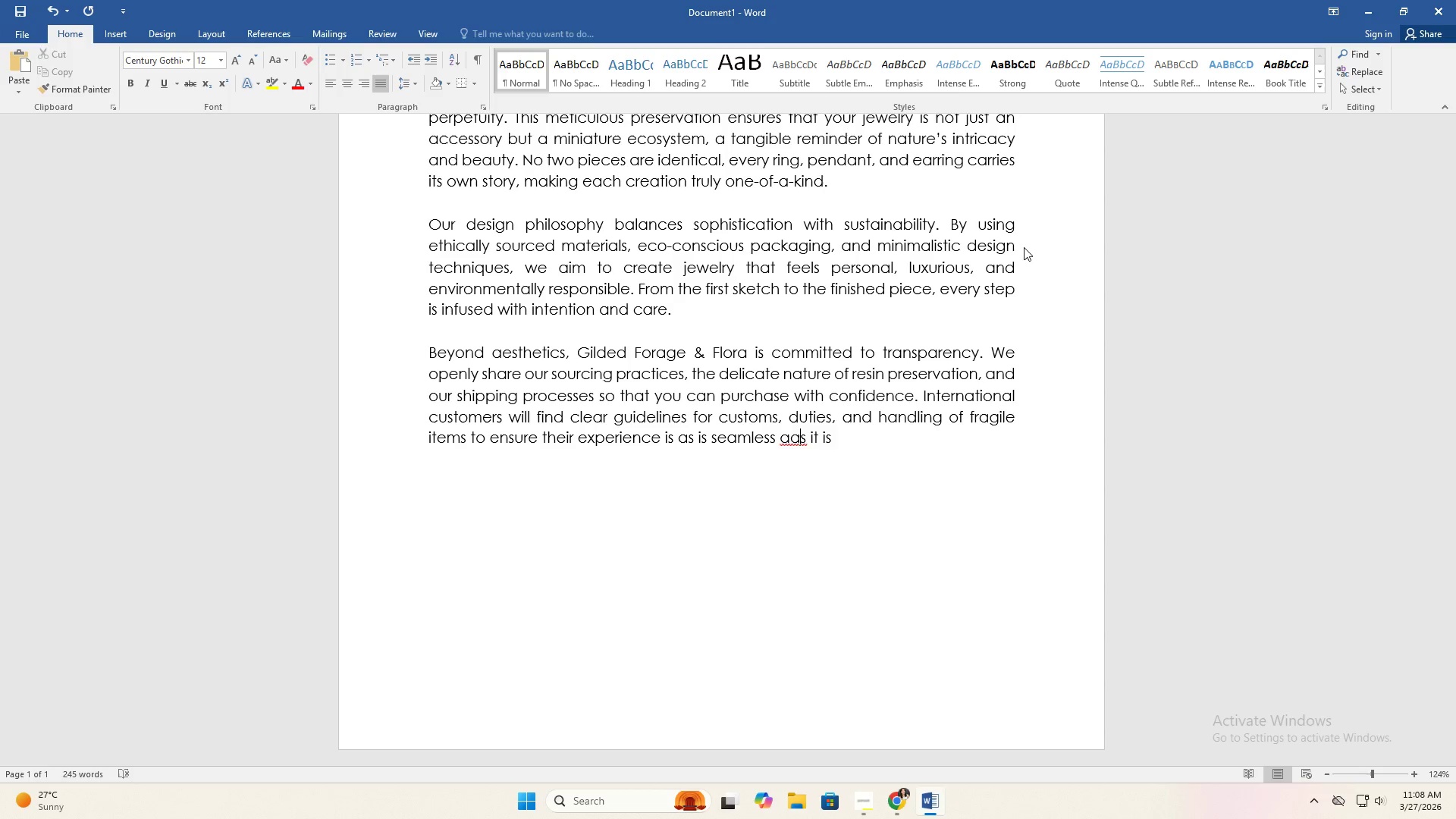 
key(Backspace)
 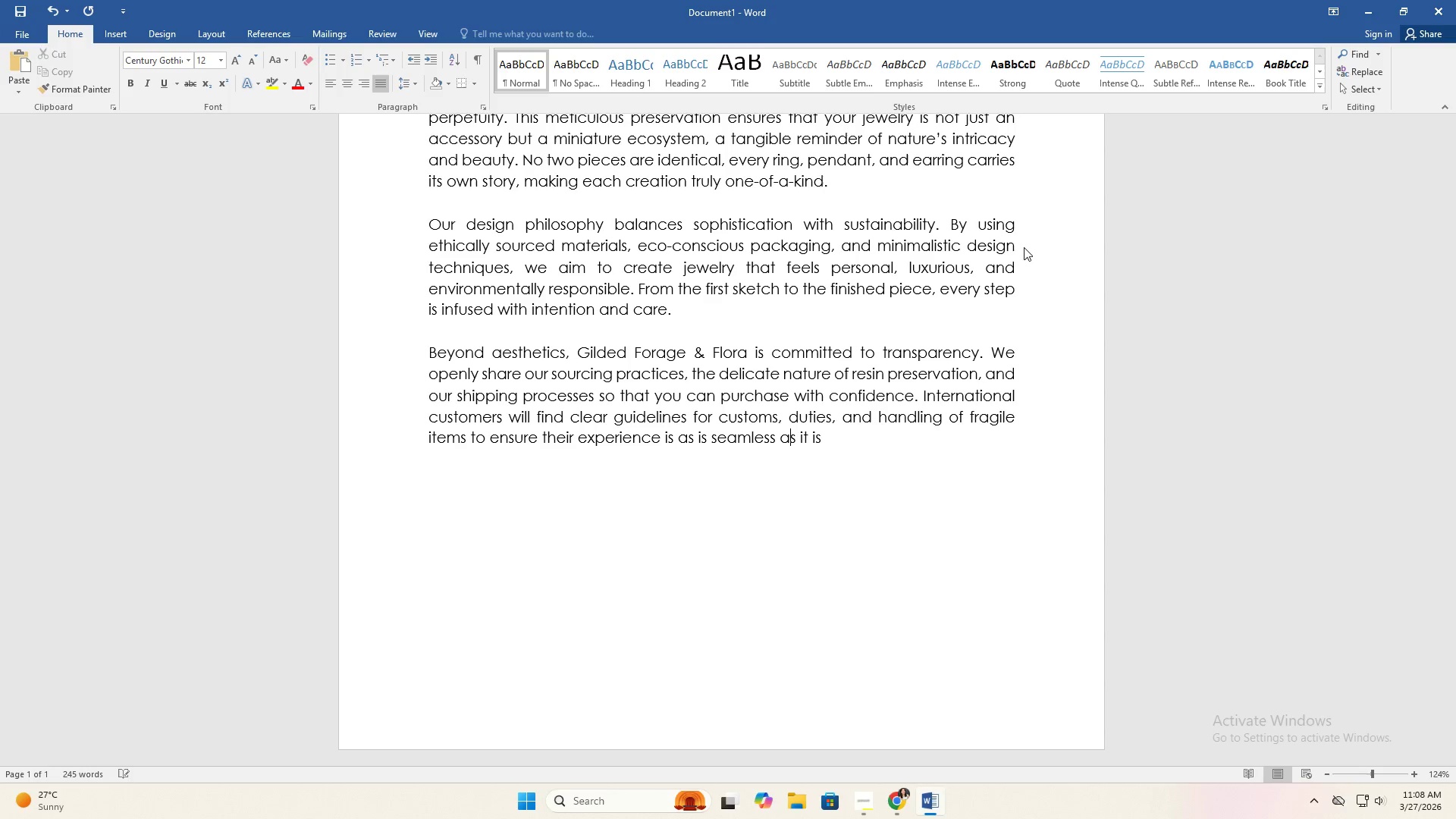 
key(ArrowRight)
 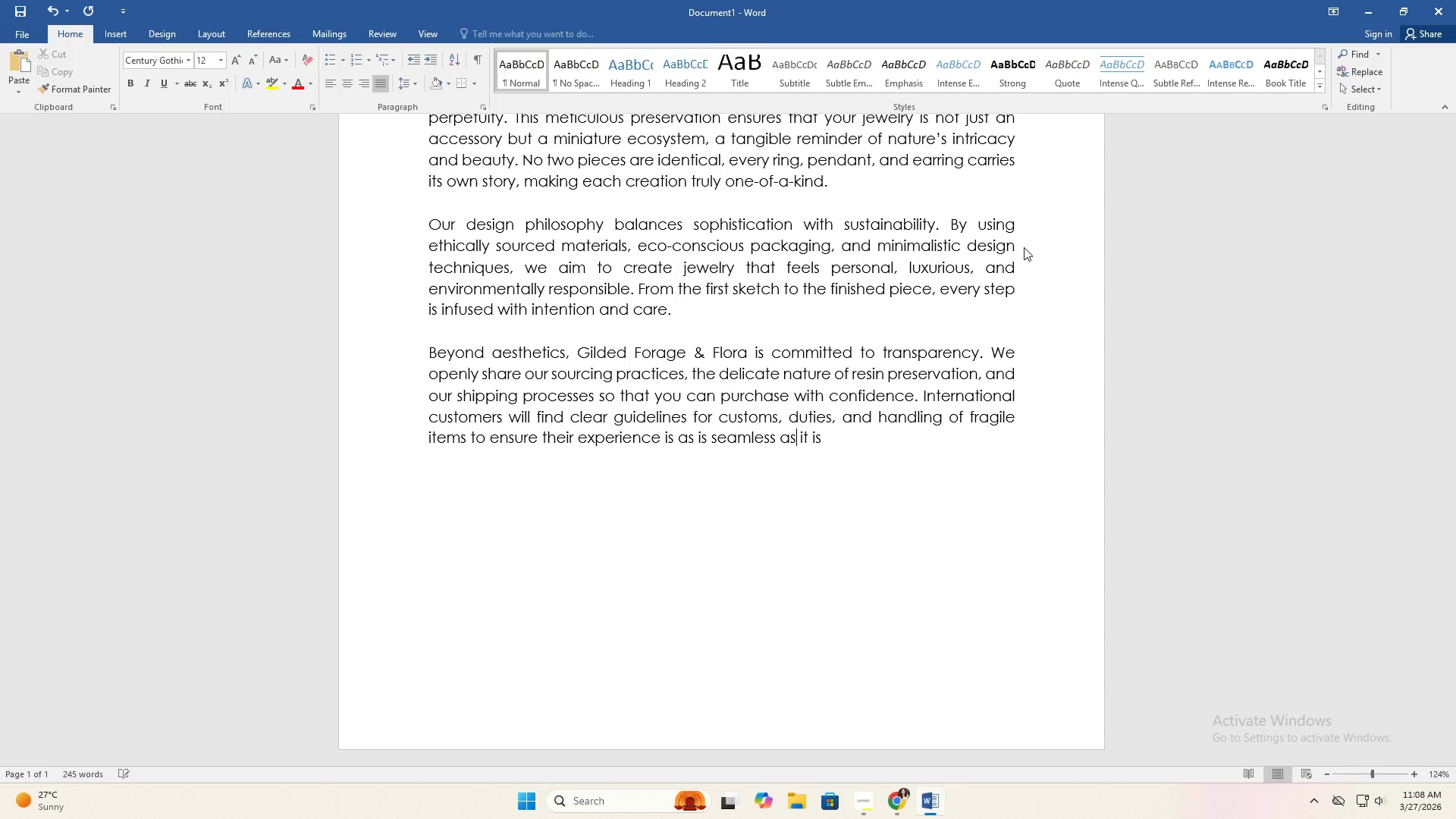 
key(ArrowRight)
 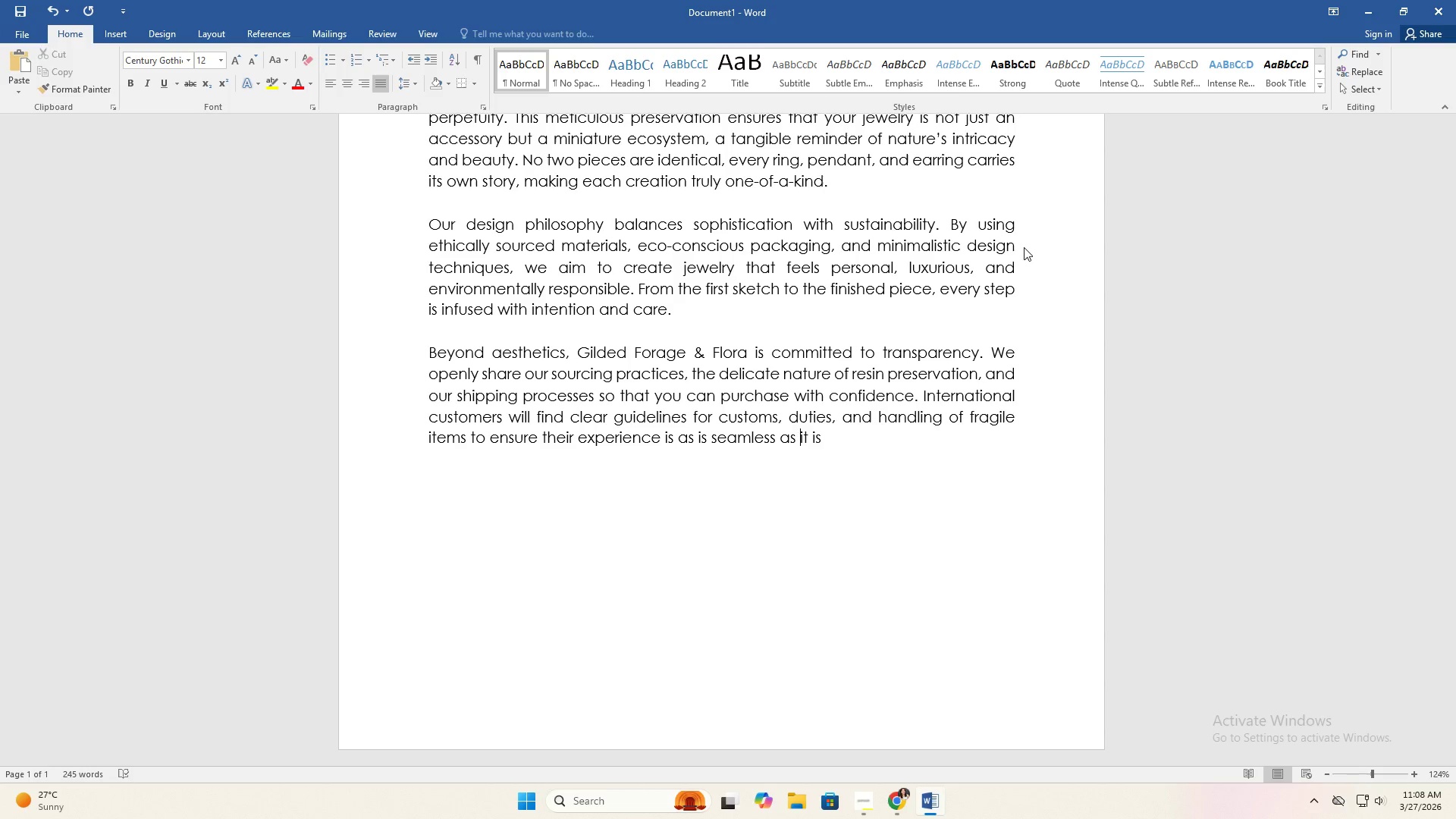 
key(ArrowRight)
 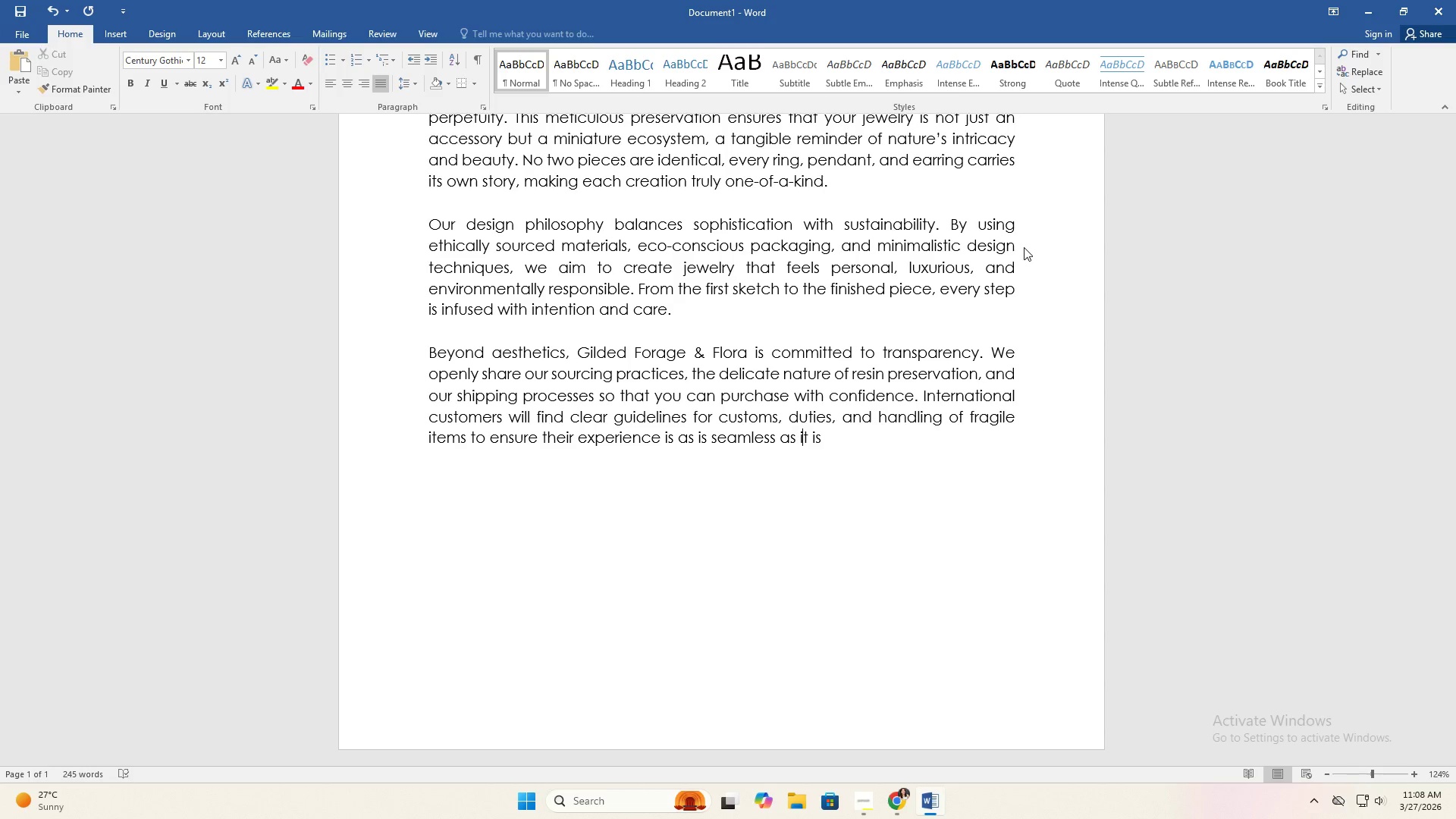 
key(ArrowRight)
 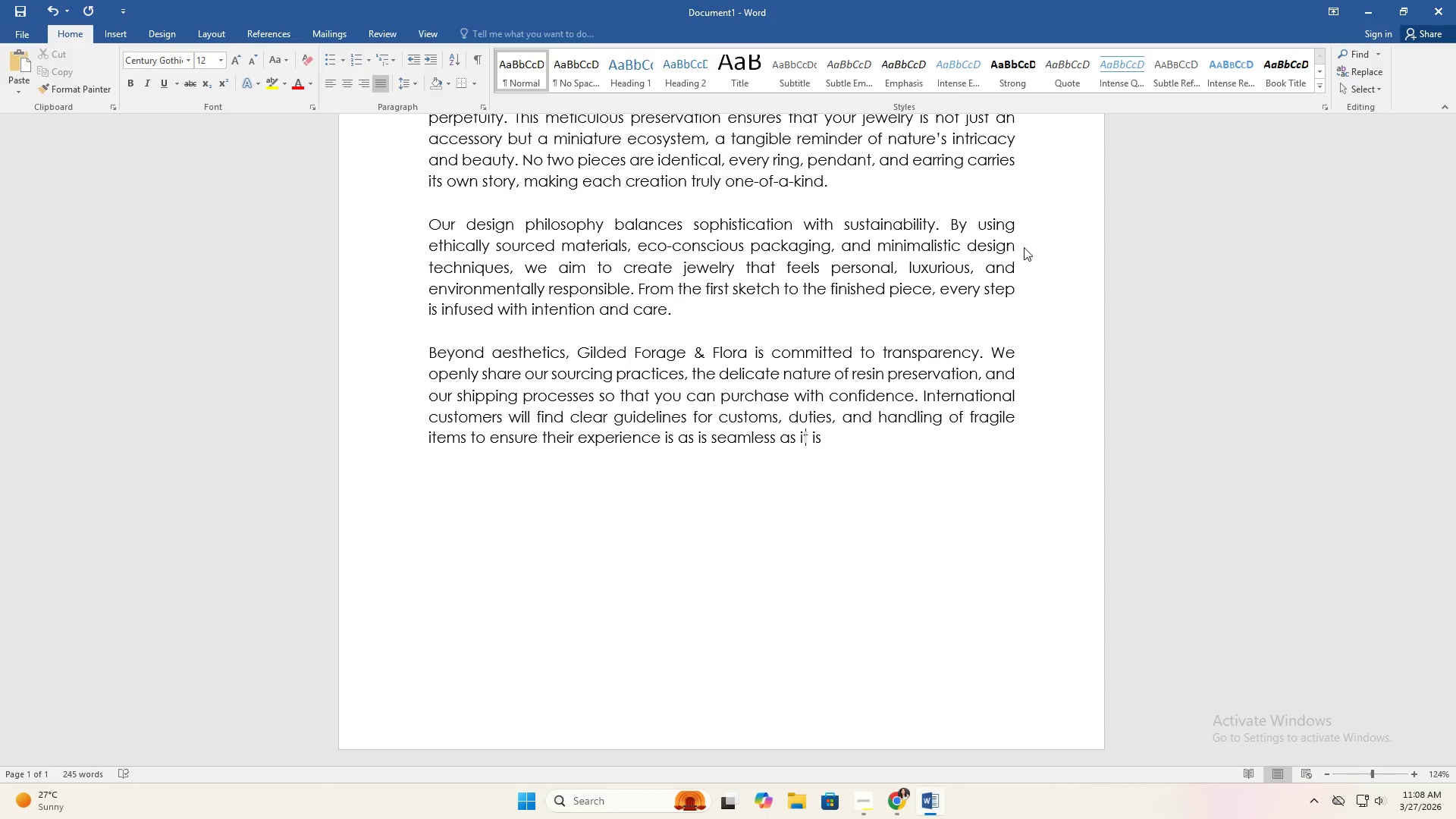 
key(ArrowRight)
 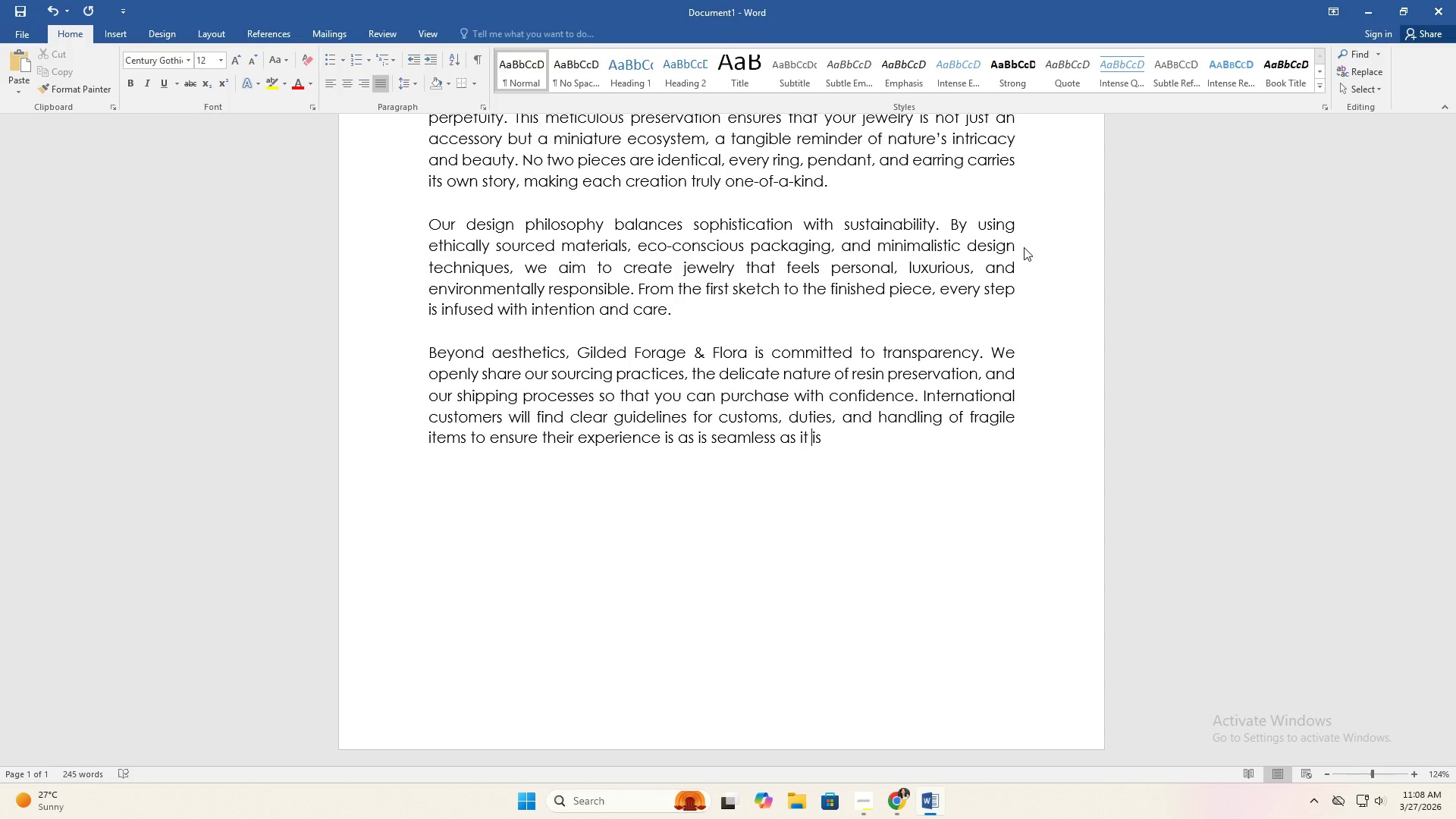 
key(ArrowRight)
 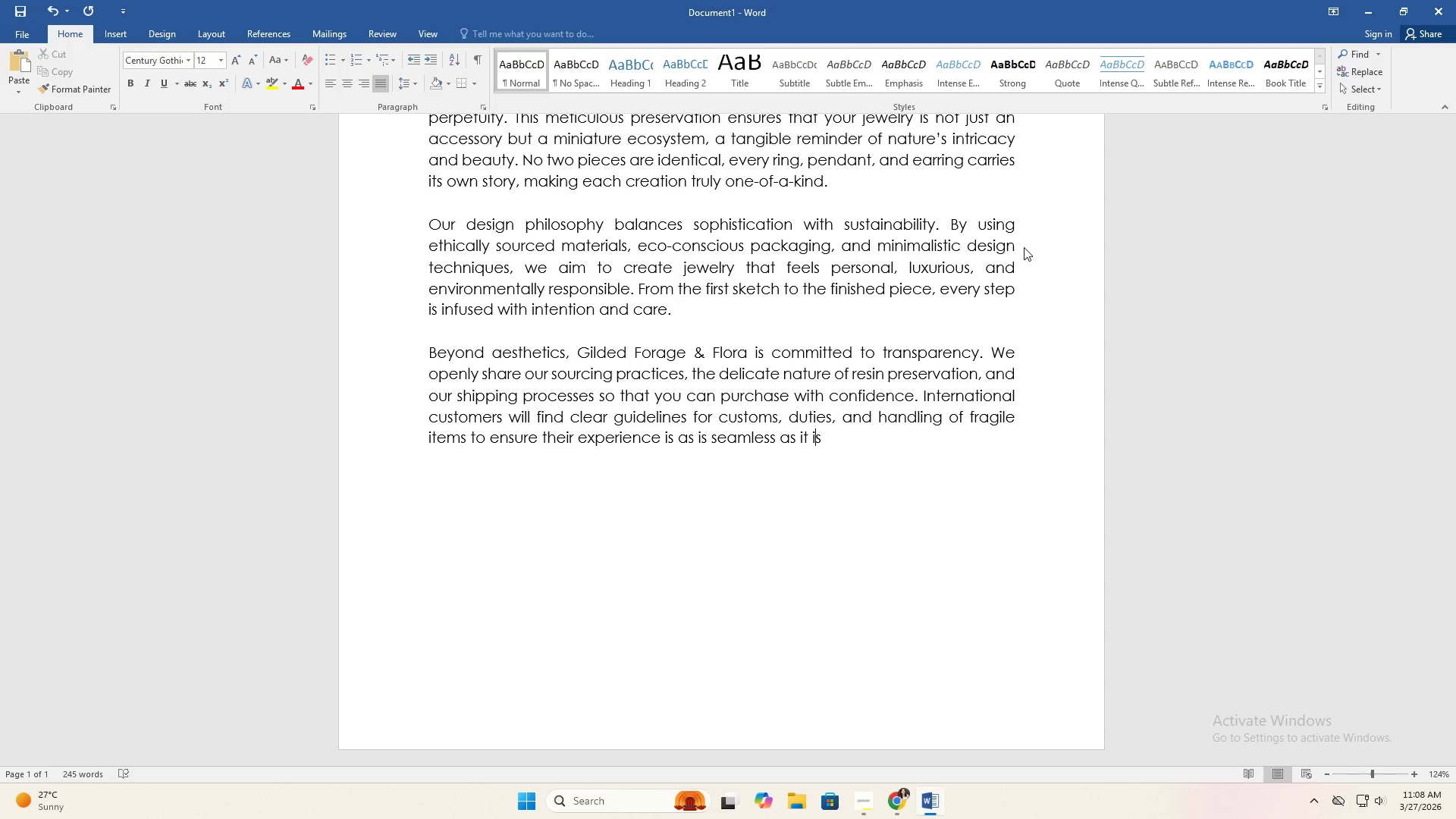 
key(ArrowRight)
 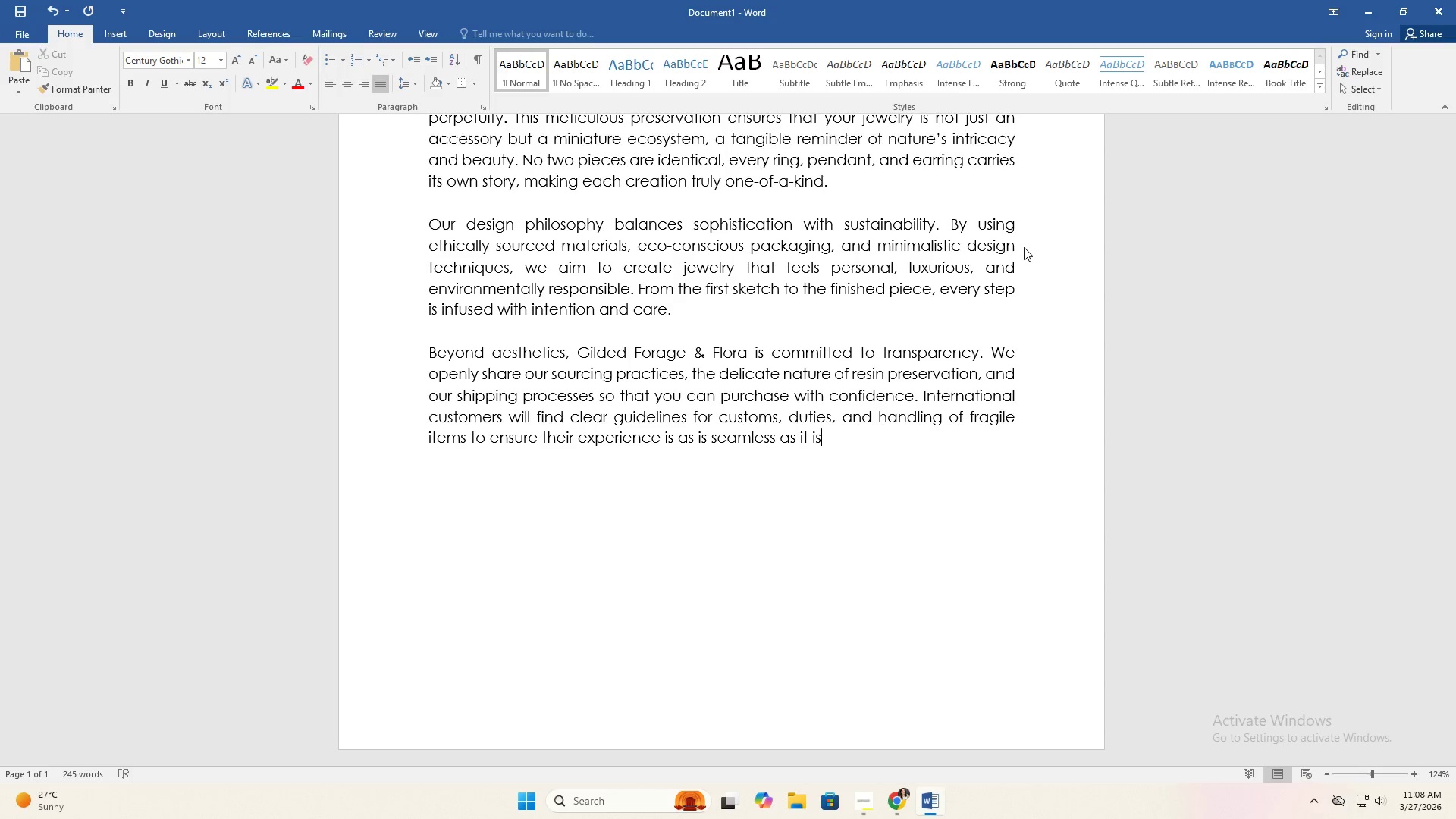 
key(ArrowRight)
 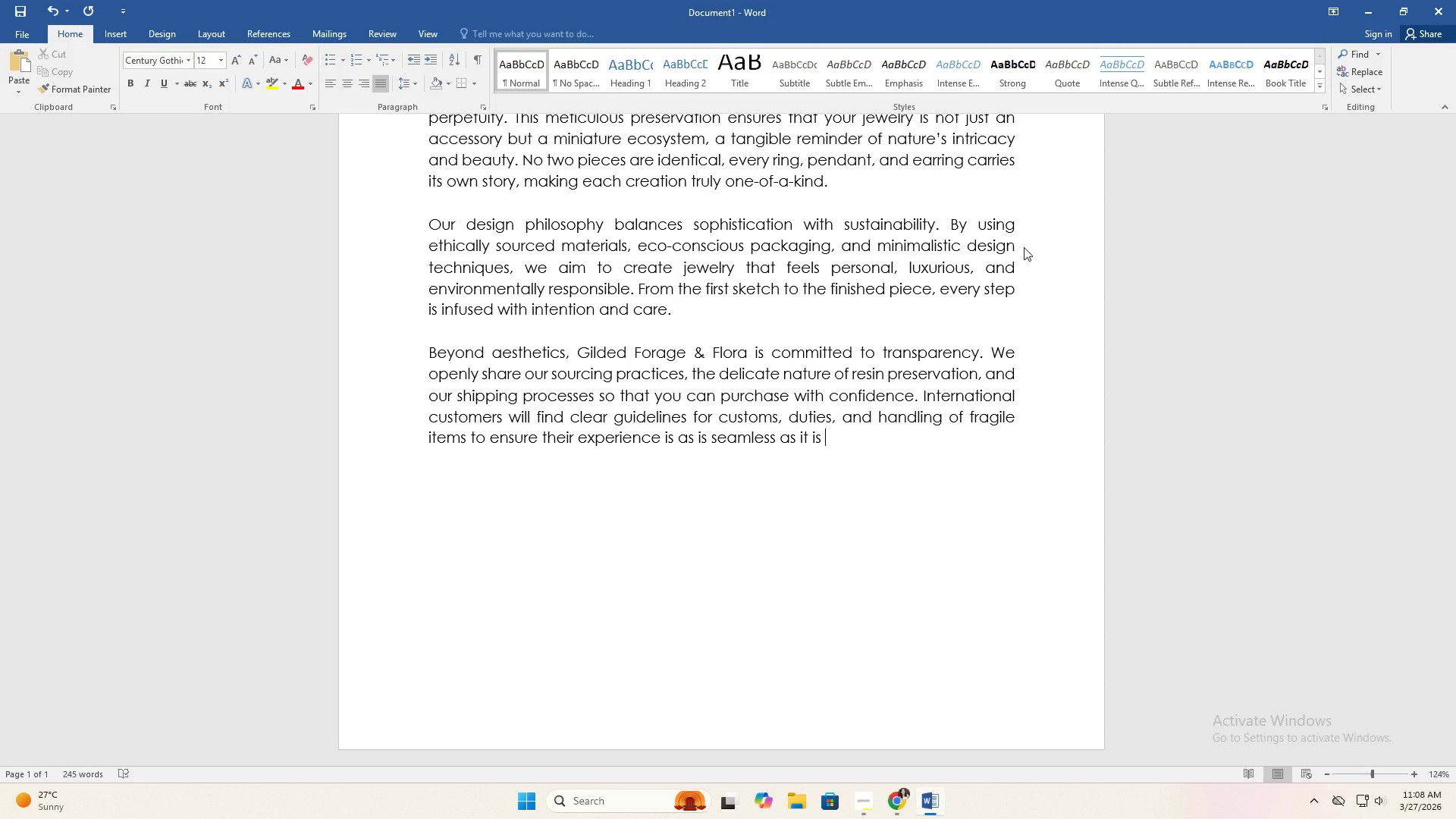 
type(delightful.)
 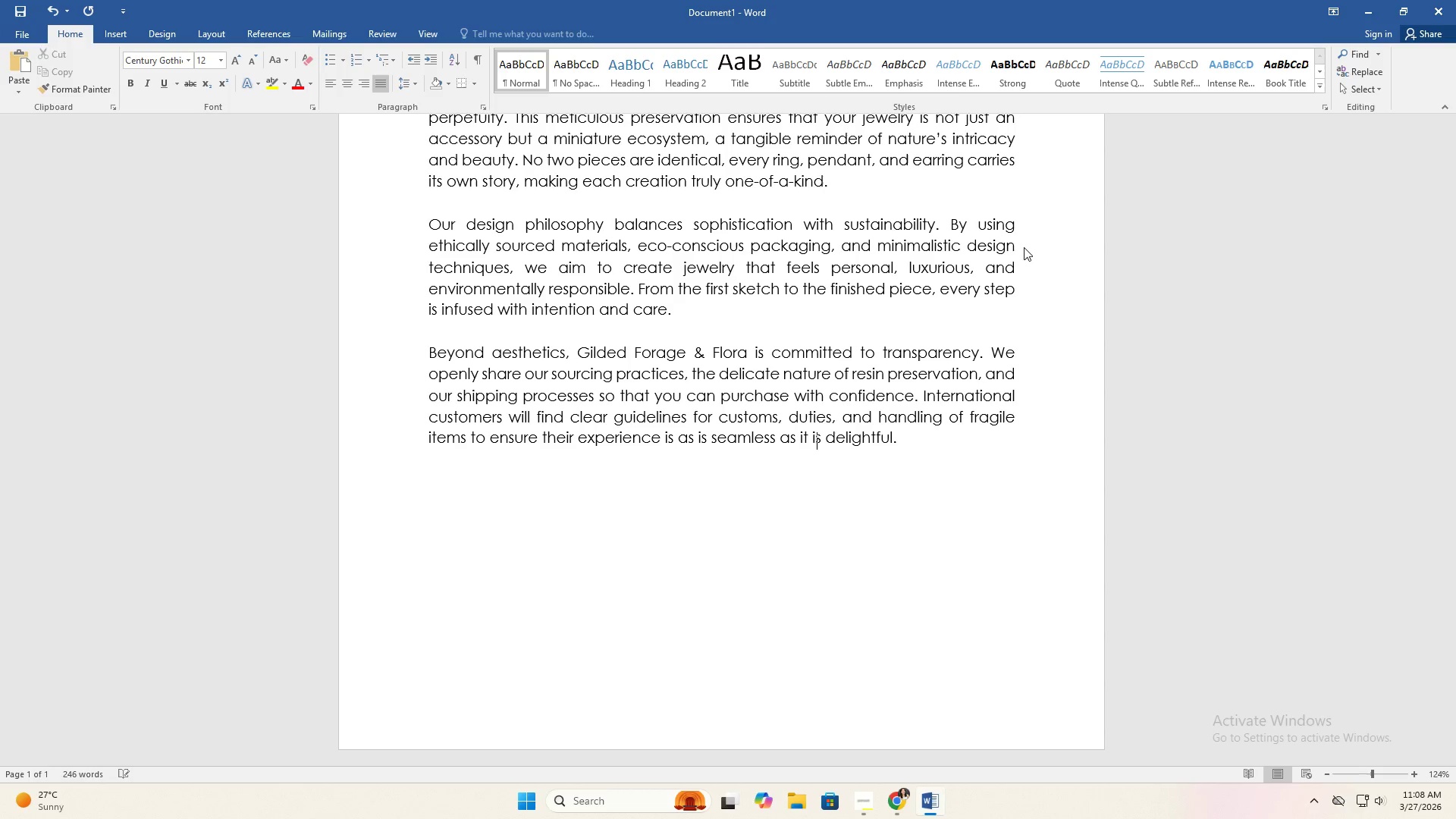 
key(Enter)
 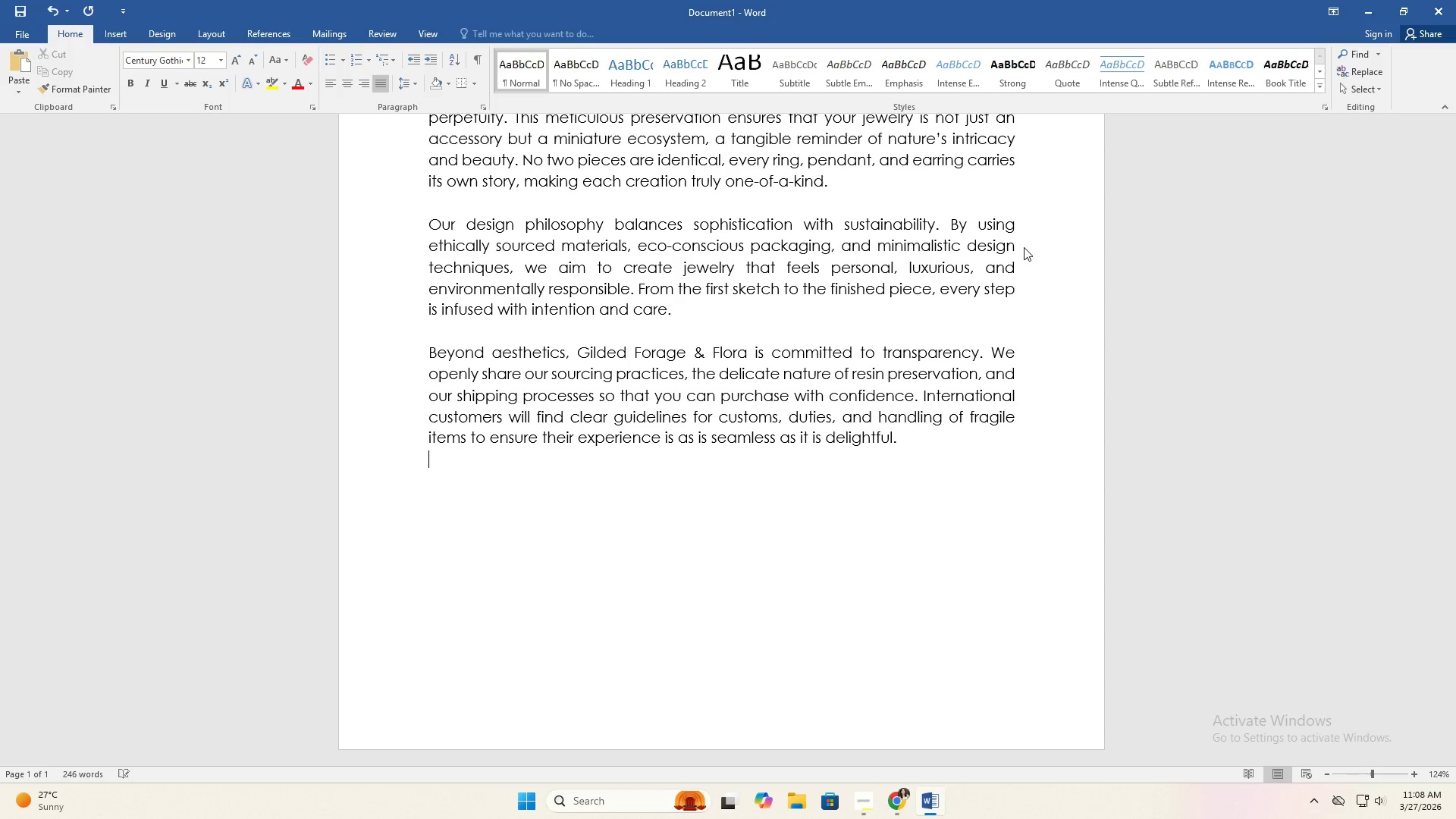 
key(Enter)
 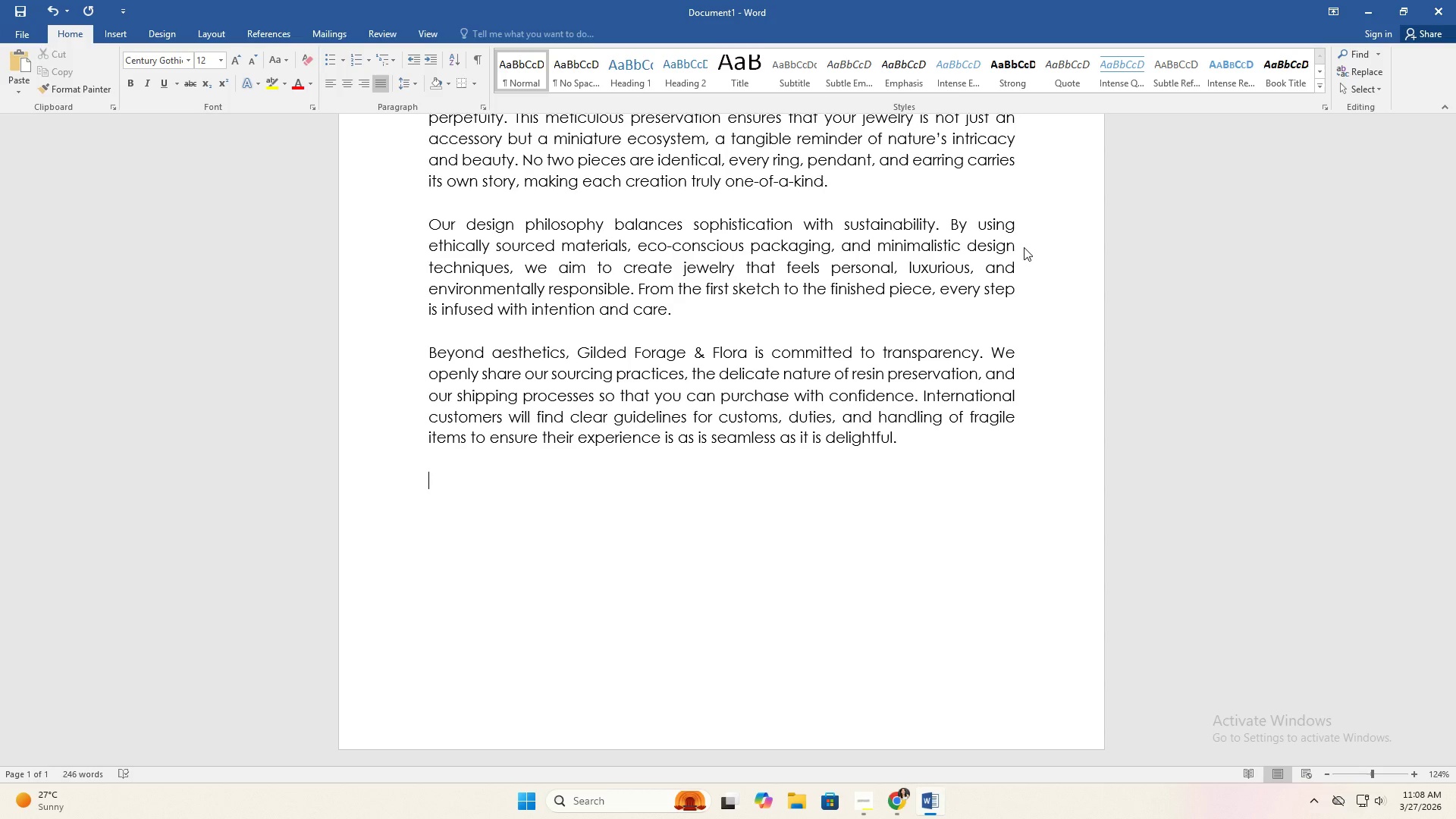 
type(Wearing a piece og )
key(Backspace)
key(Backspace)
type(f Gilded Forage & Flora jewelry is more thant=)
key(Backspace)
key(Backspace)
key(Backspace)
type(n adornment, it is an intimate connection to the natural world, preserved in resin and designed to last a life )
key(Backspace)
type(time. Thank you for supporting artisan craftmanship )
key(Backspace)
type(, ethical sourcing, and the celebration of naturein its )
 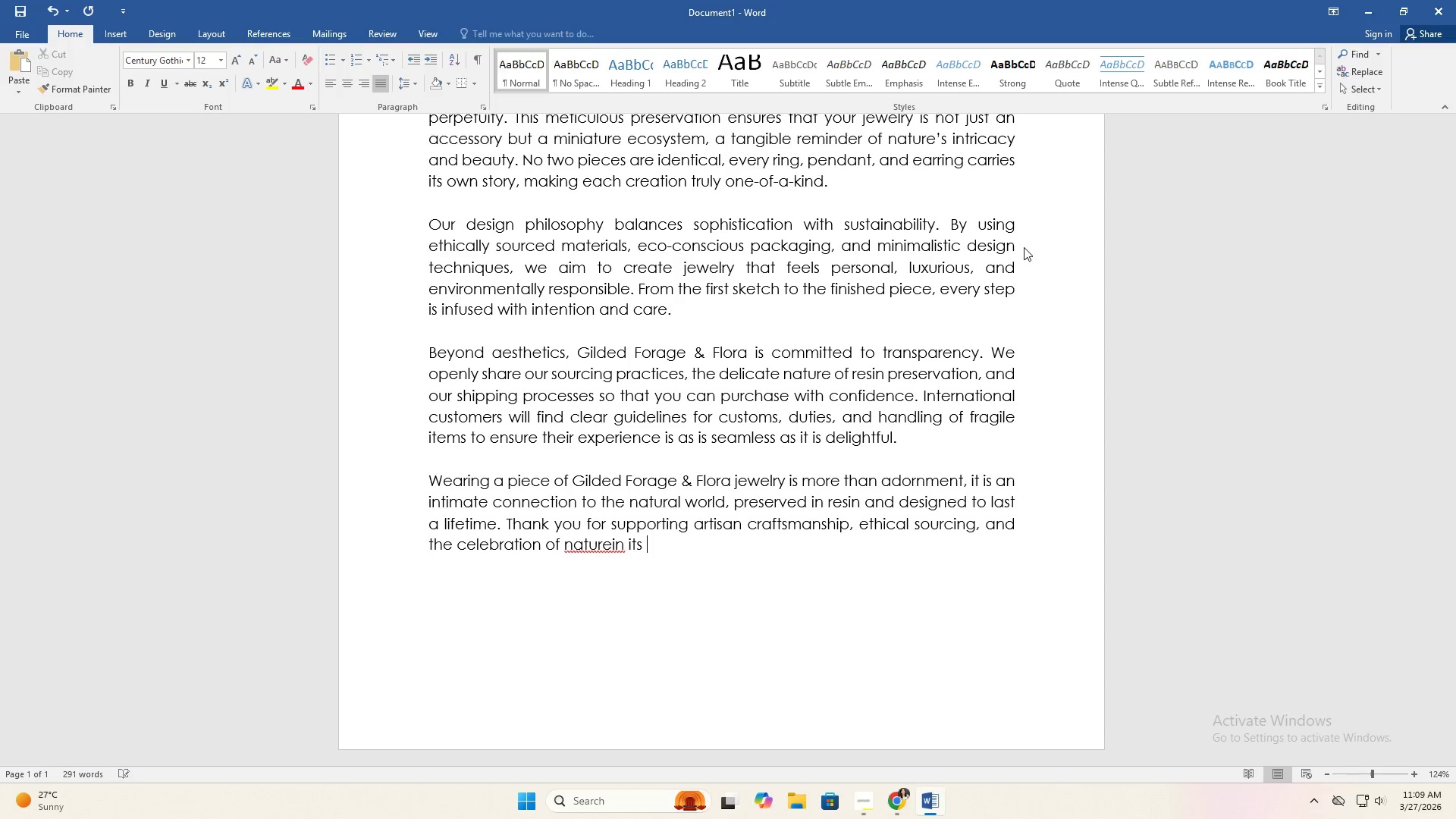 
key(ArrowLeft)
 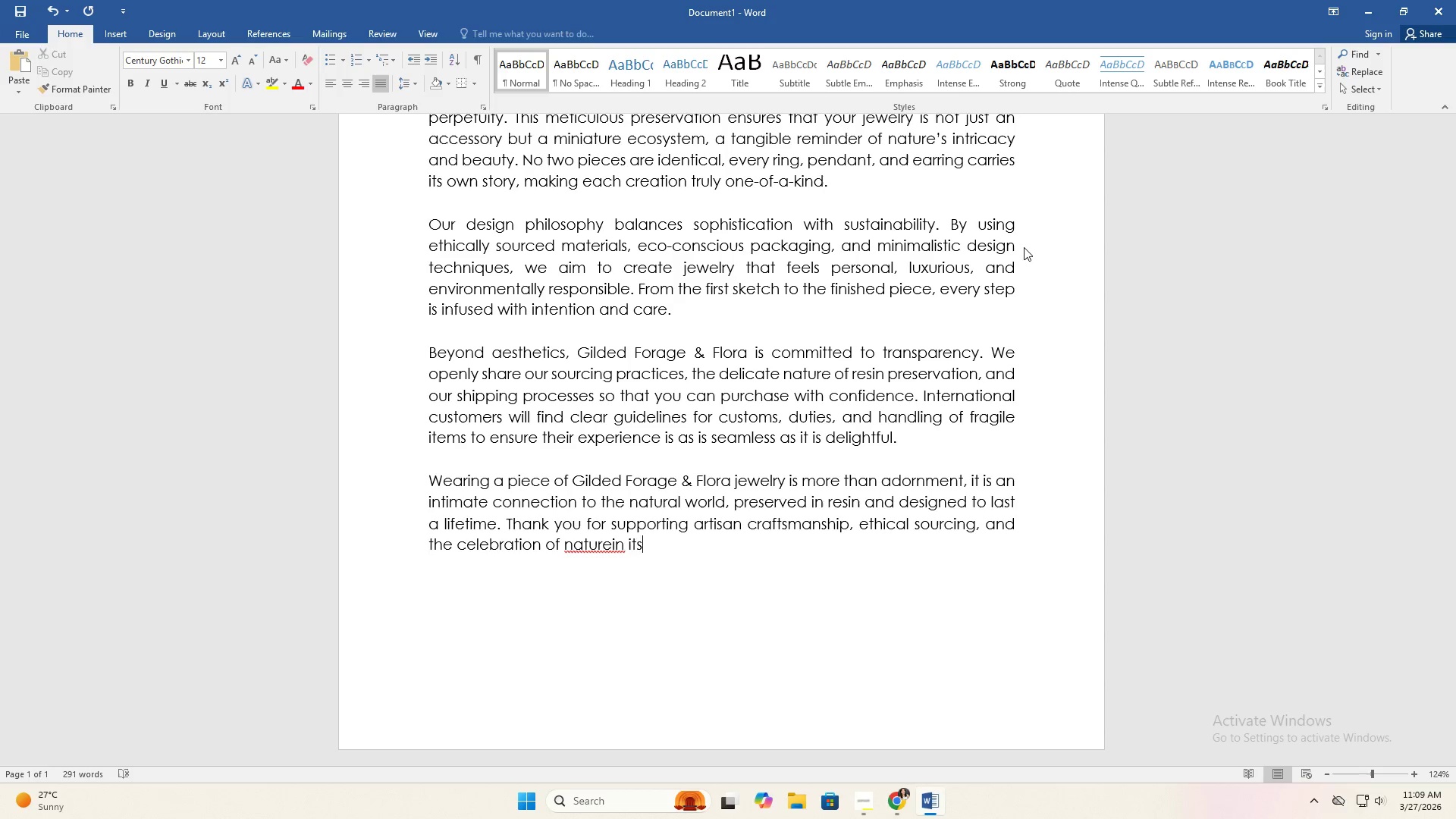 
key(ArrowLeft)
 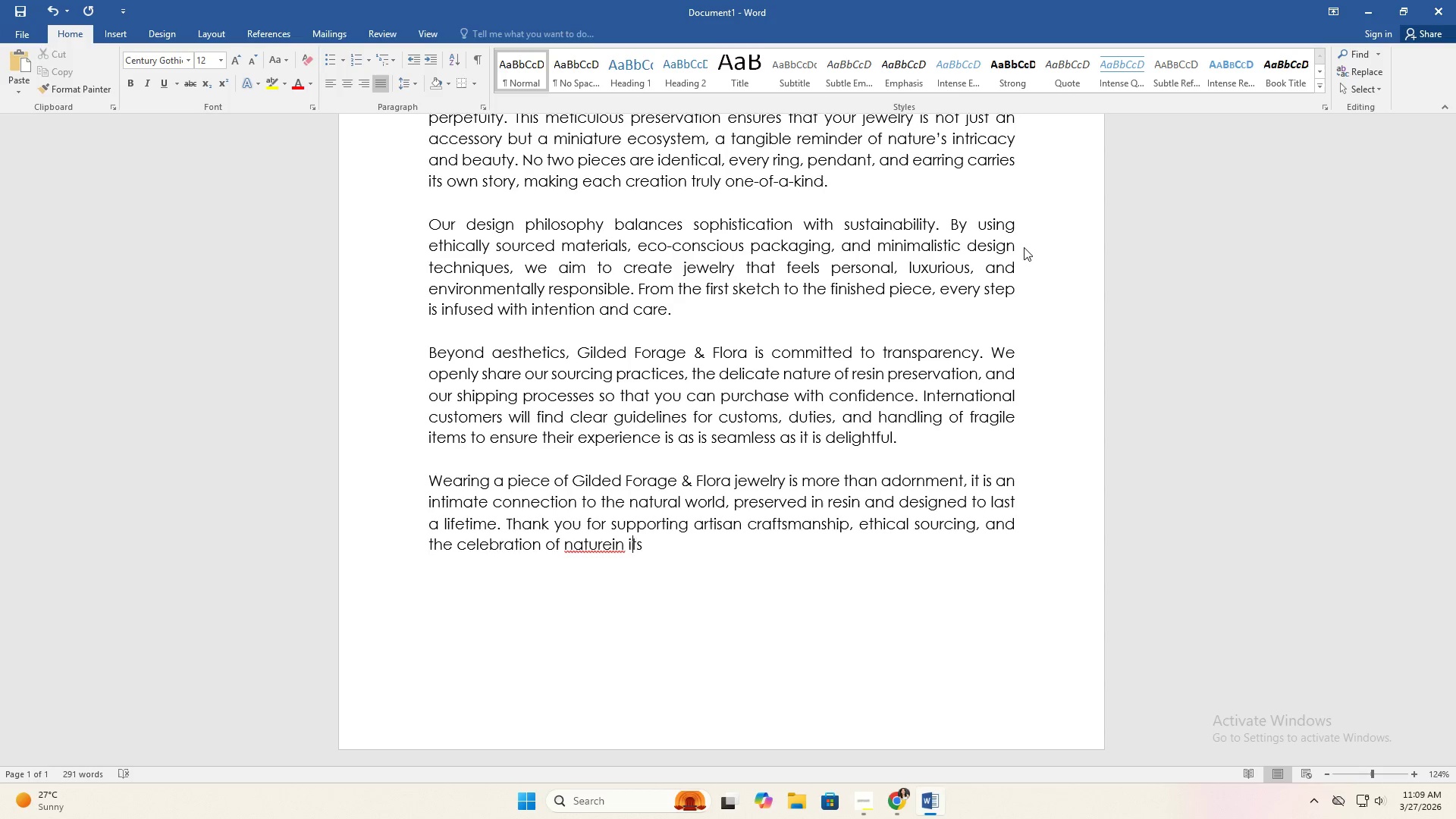 
key(ArrowLeft)
 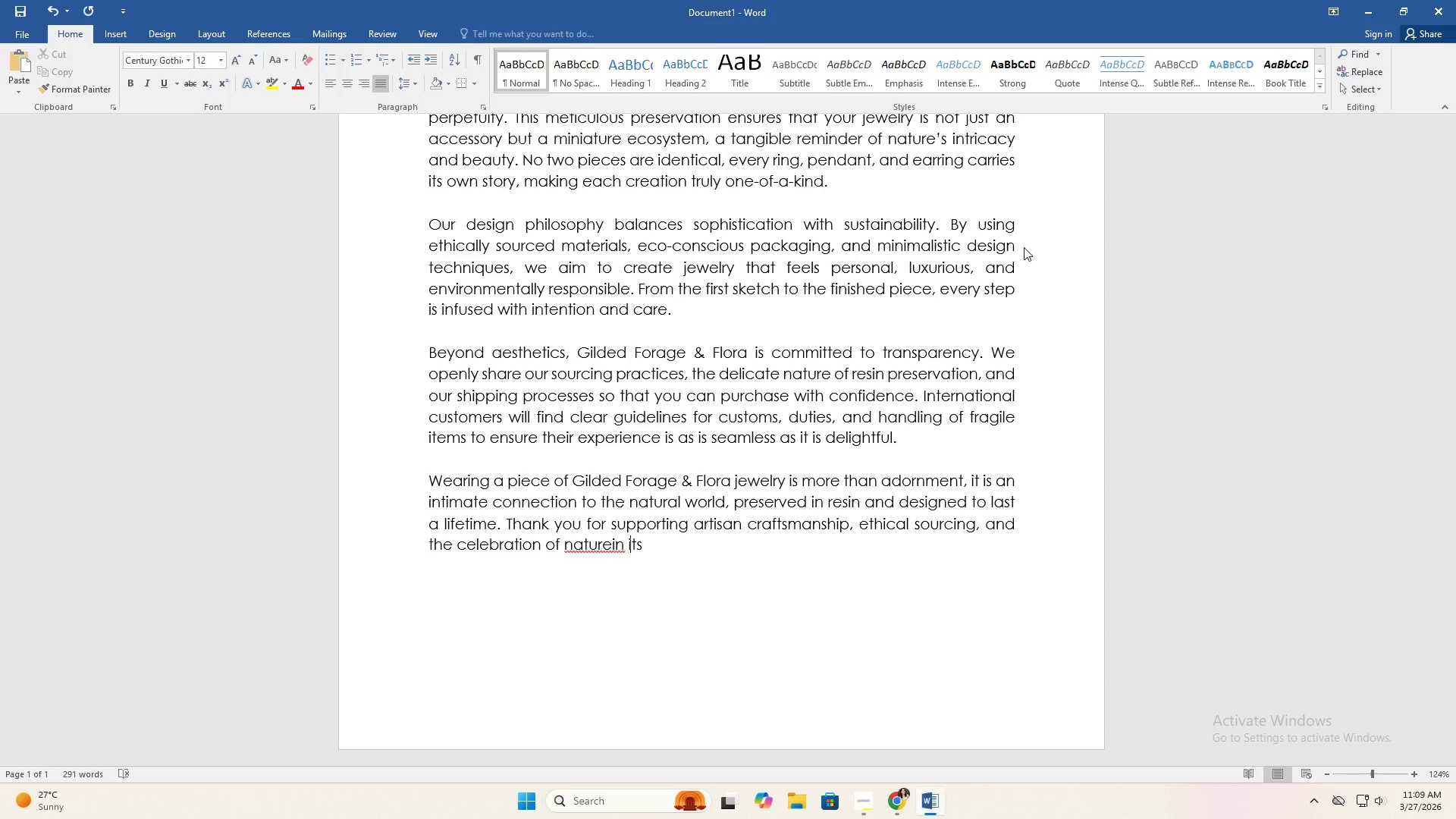 
key(ArrowLeft)
 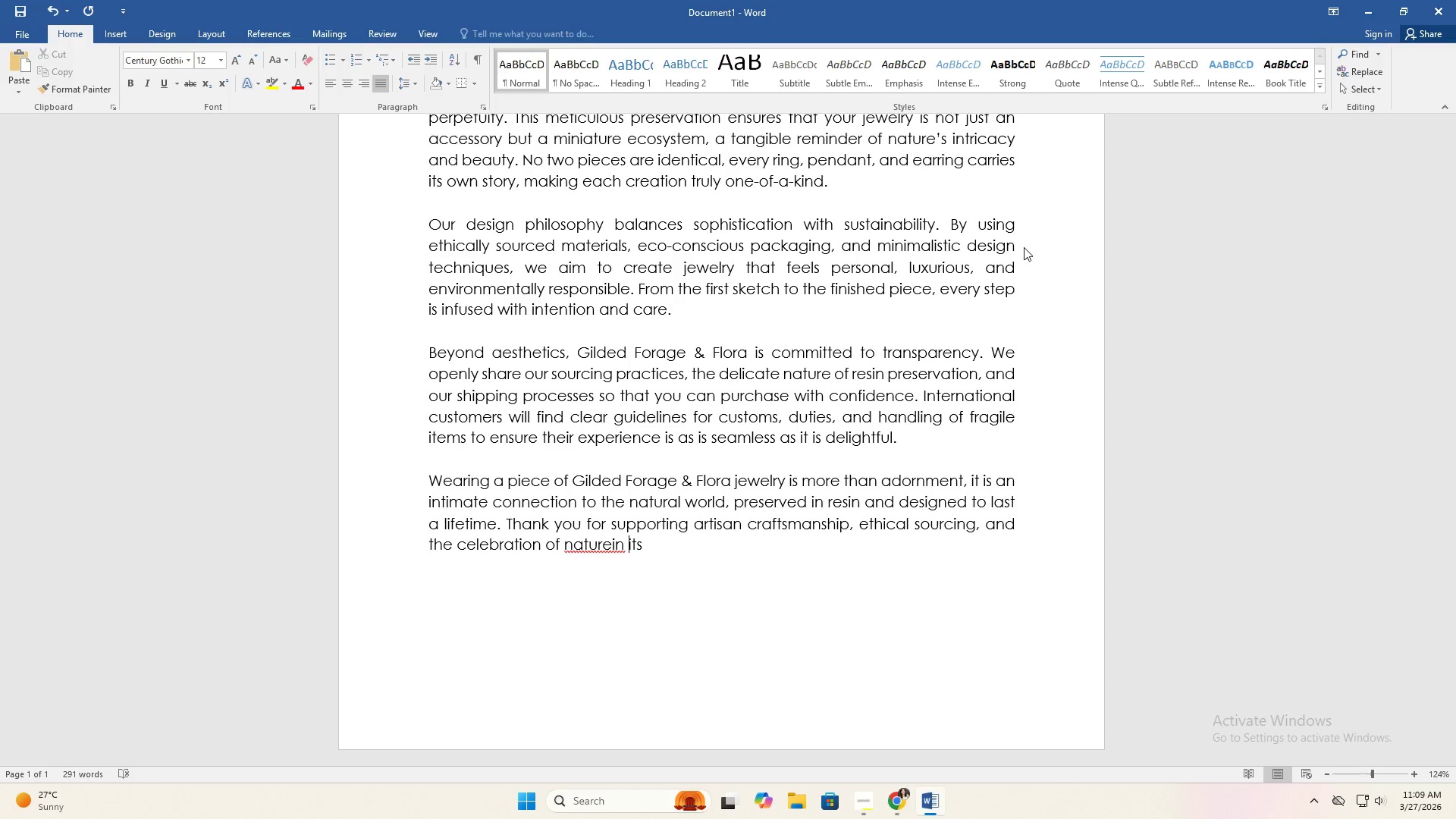 
key(ArrowLeft)
 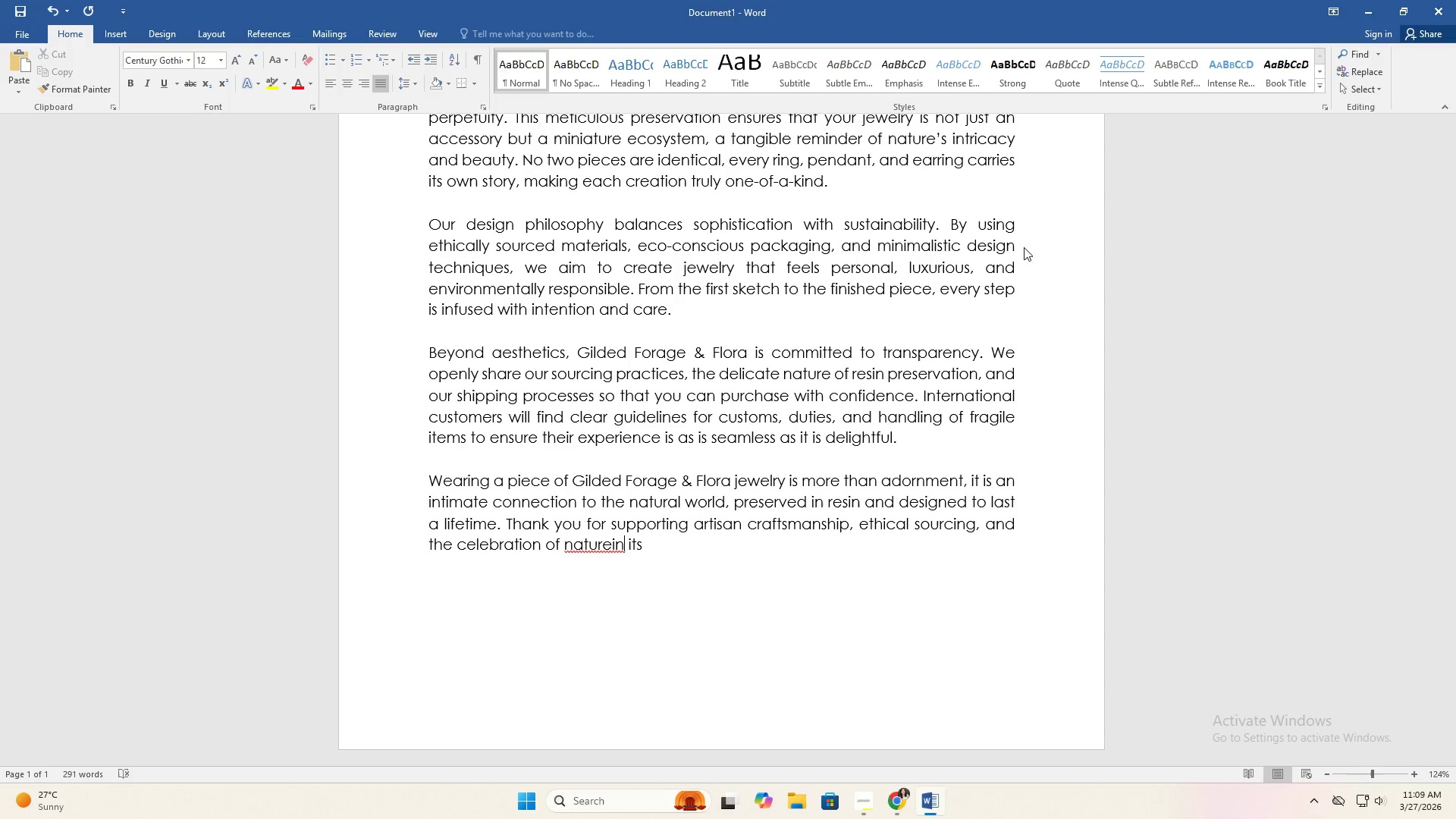 
key(ArrowLeft)
 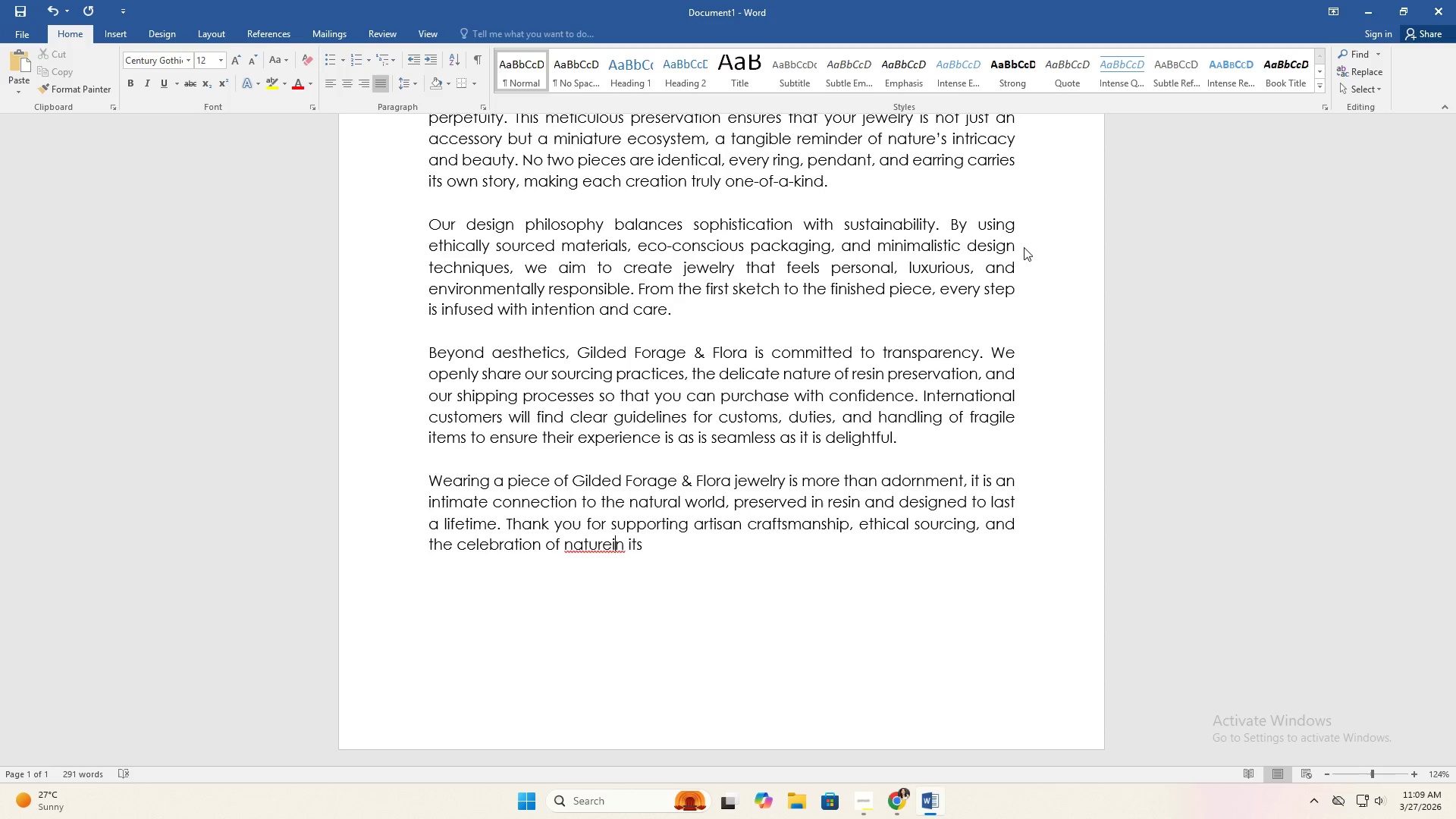 
key(ArrowLeft)
 